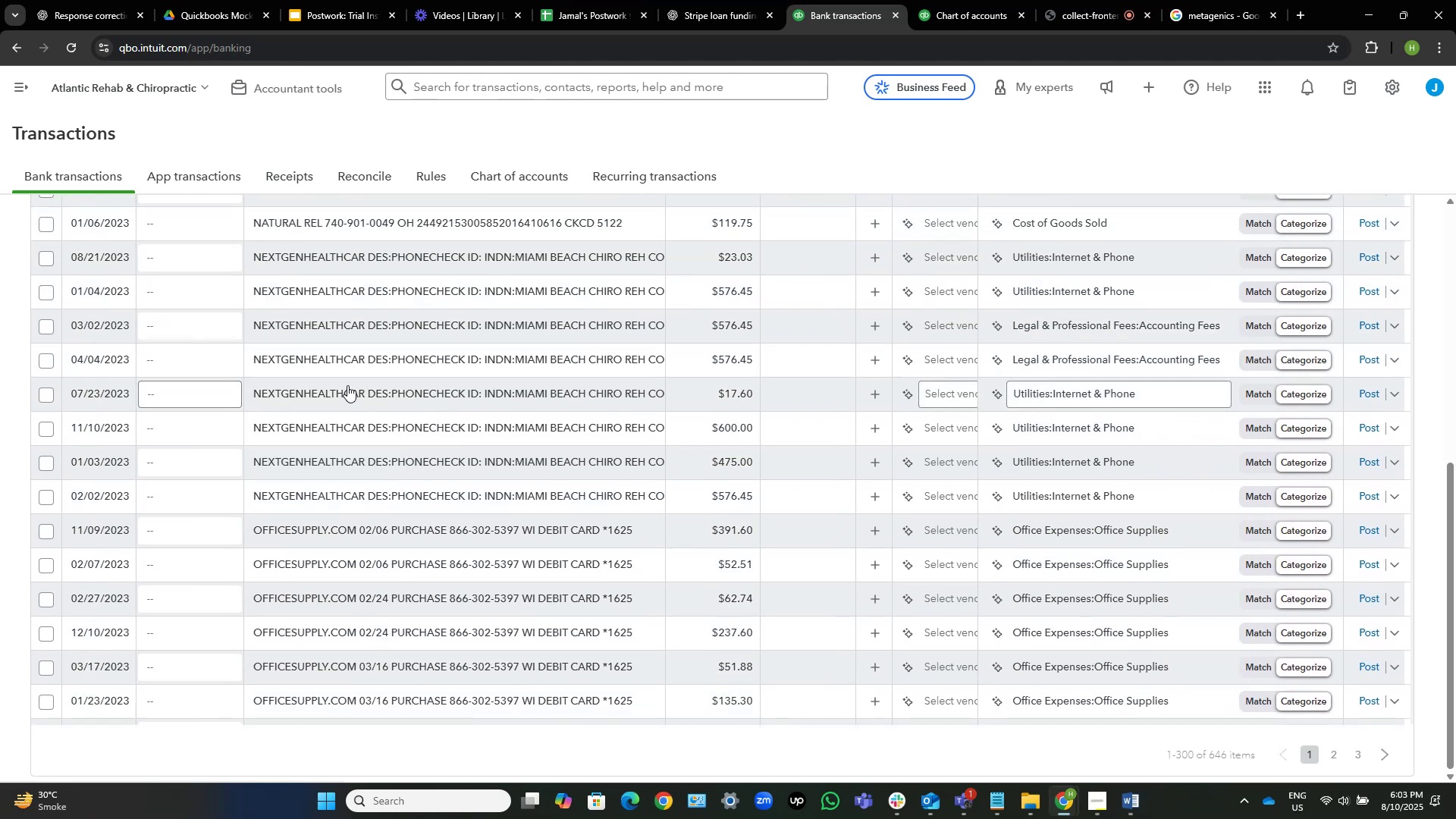 
scroll: coordinate [607, 462], scroll_direction: down, amount: 3.0
 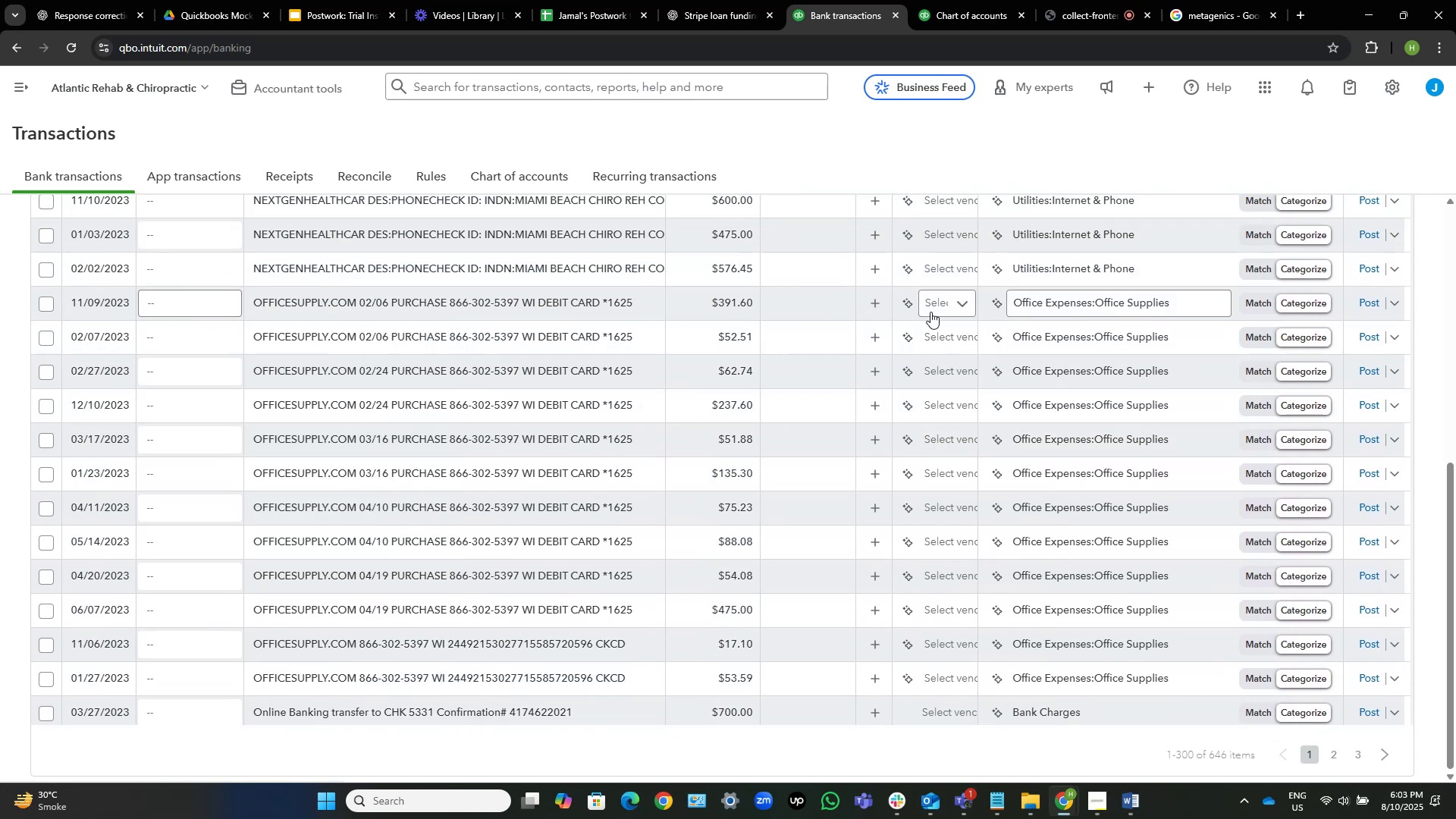 
left_click([935, 307])
 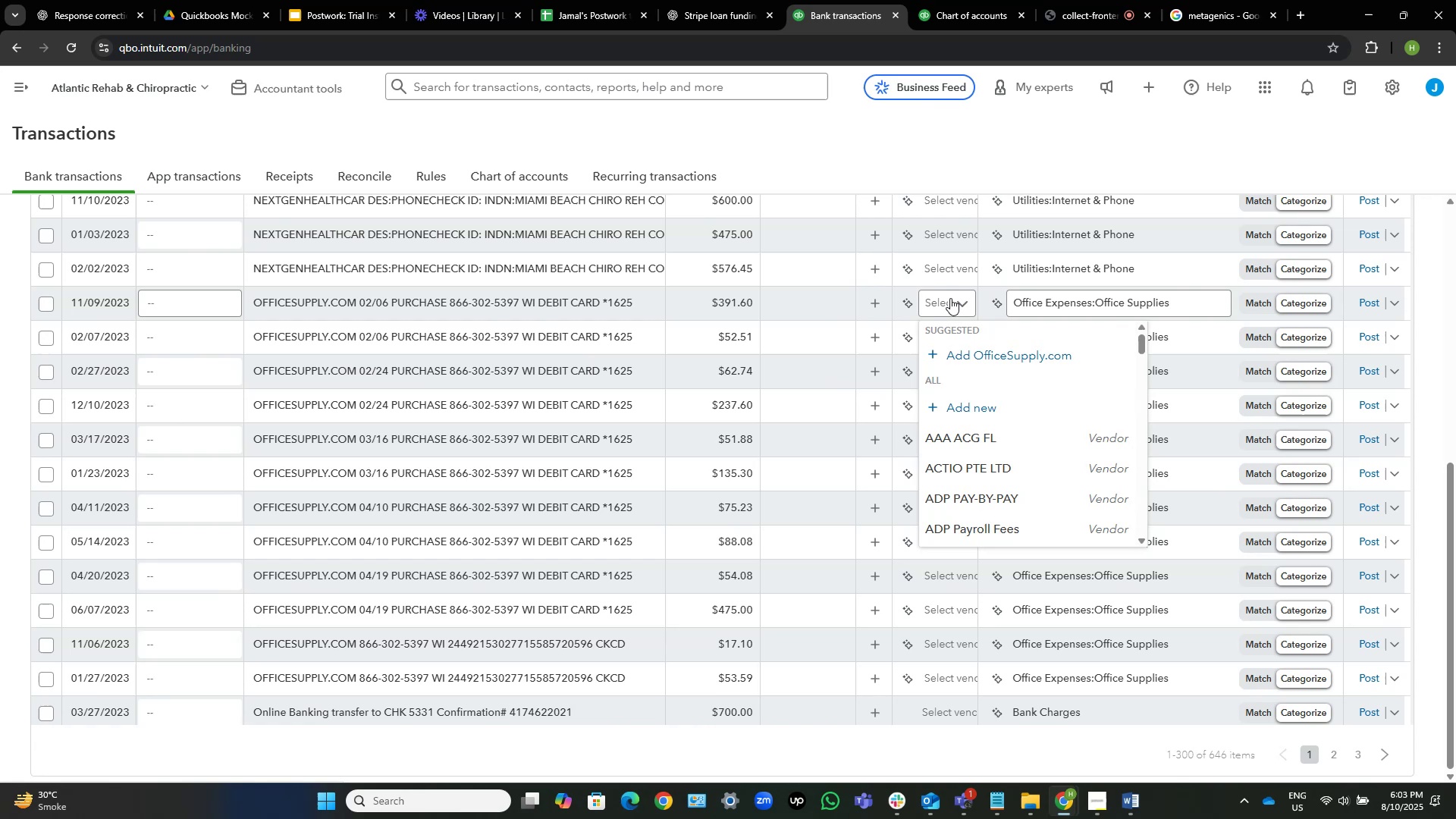 
mouse_move([937, 347])
 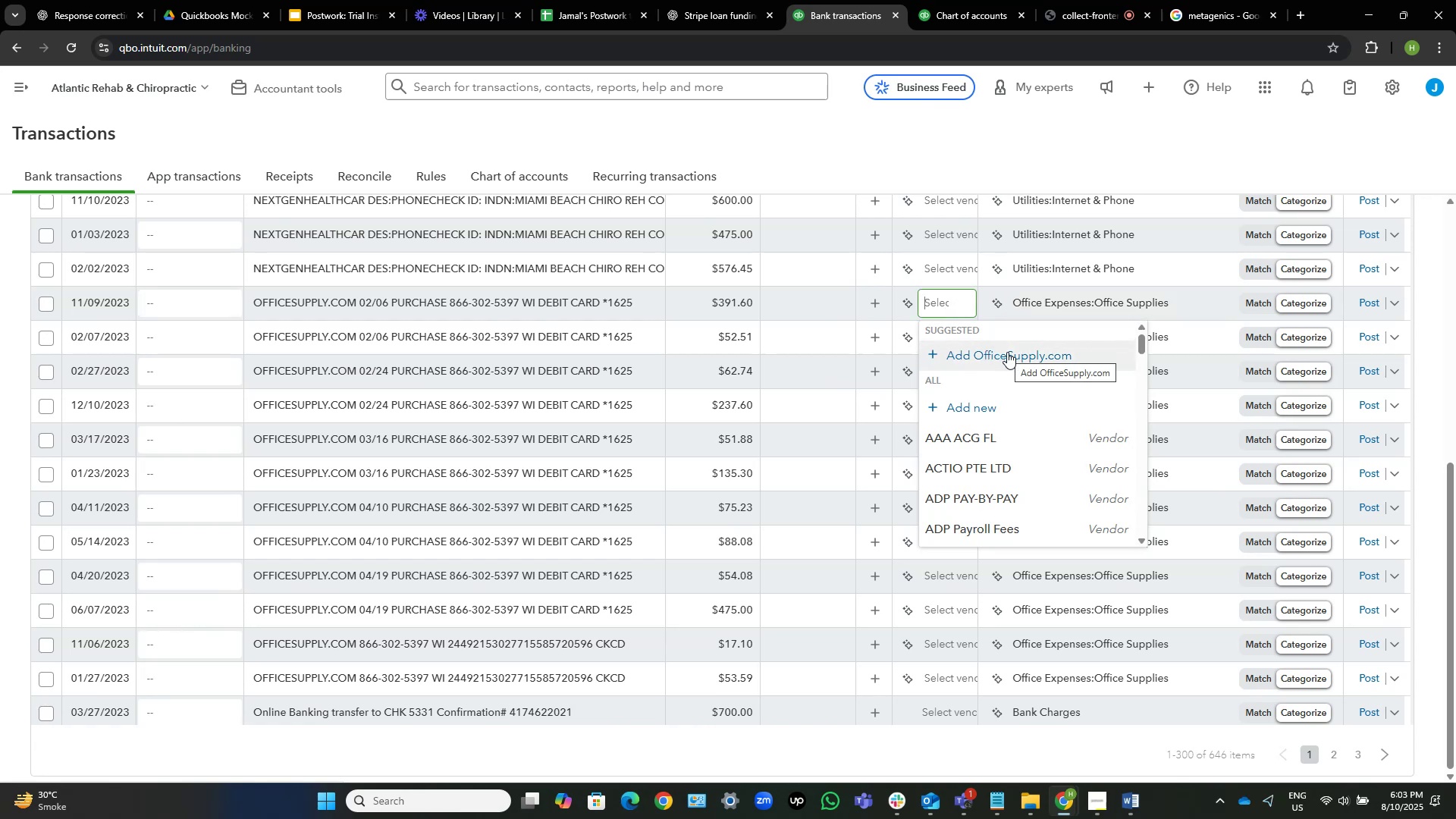 
left_click([1007, 352])
 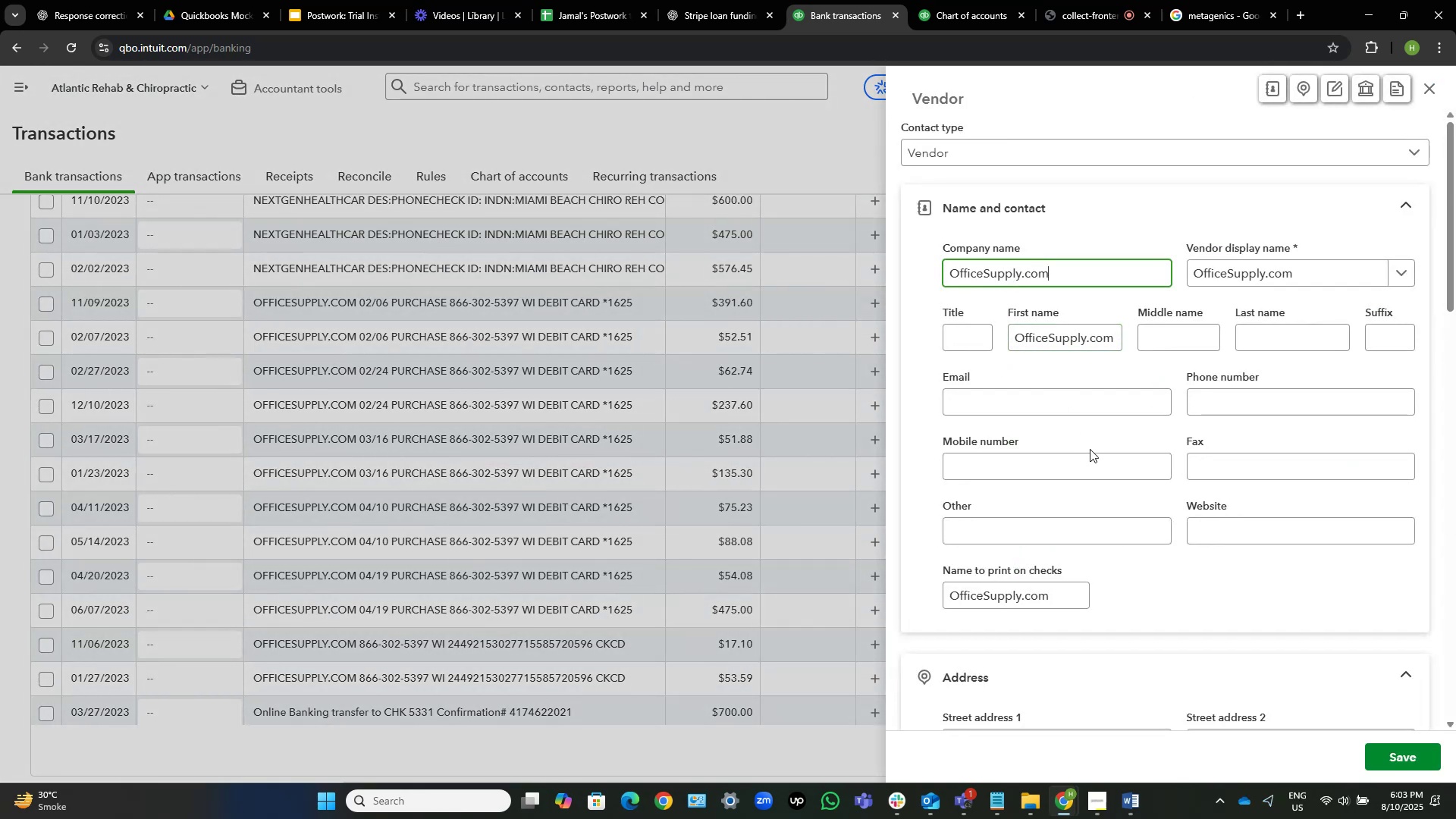 
left_click([1392, 750])
 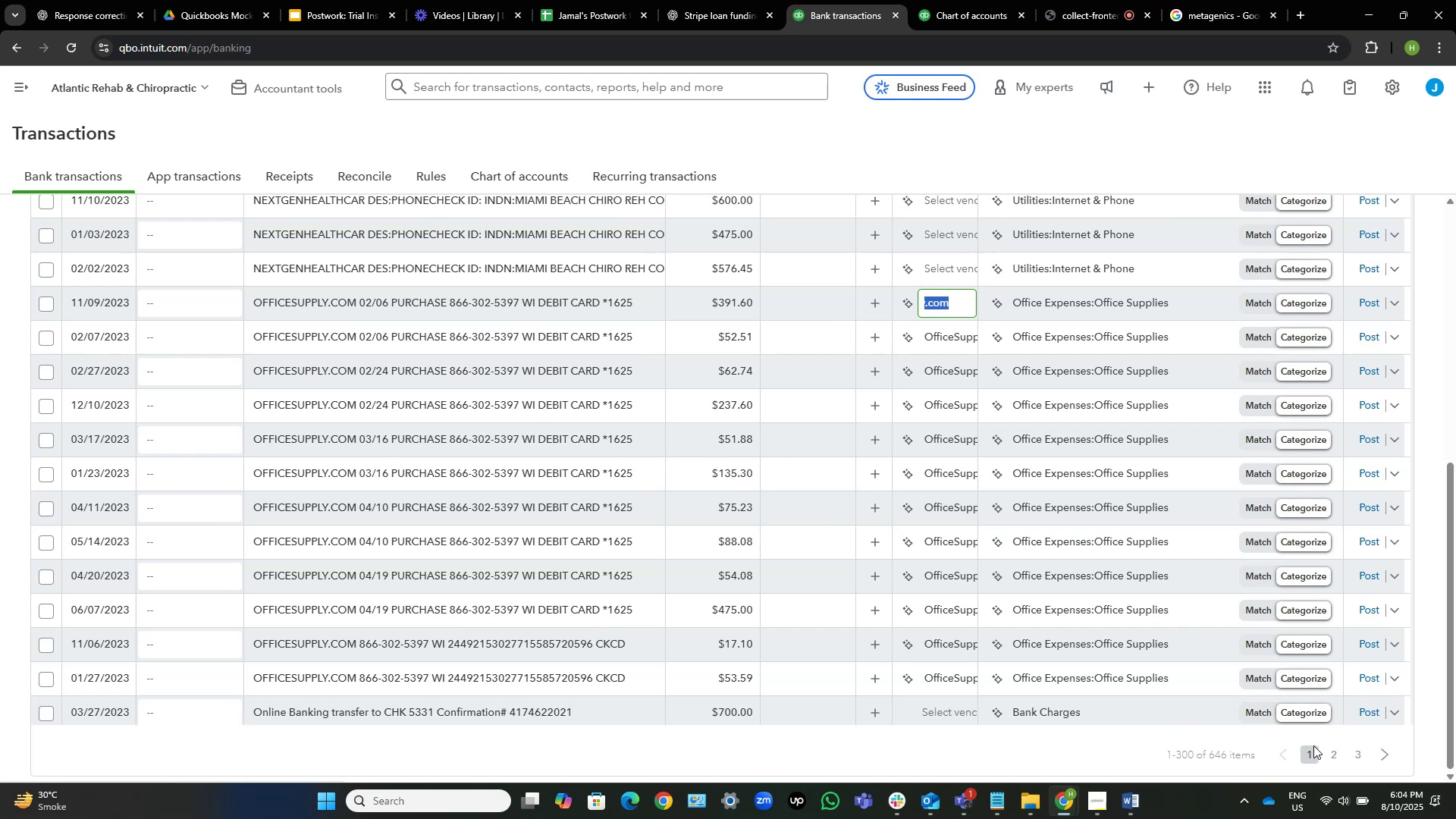 
wait(49.25)
 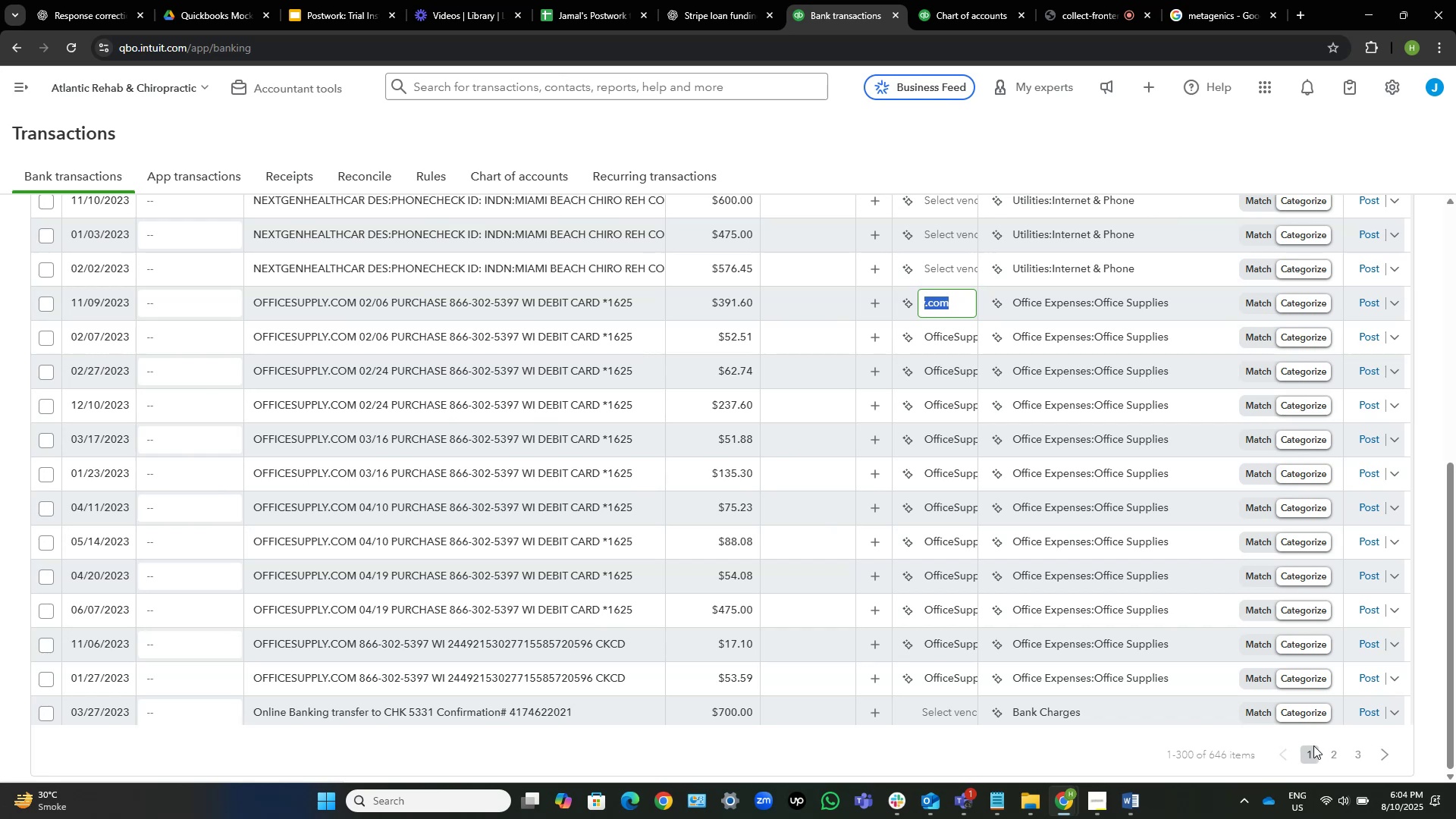 
left_click([999, 751])
 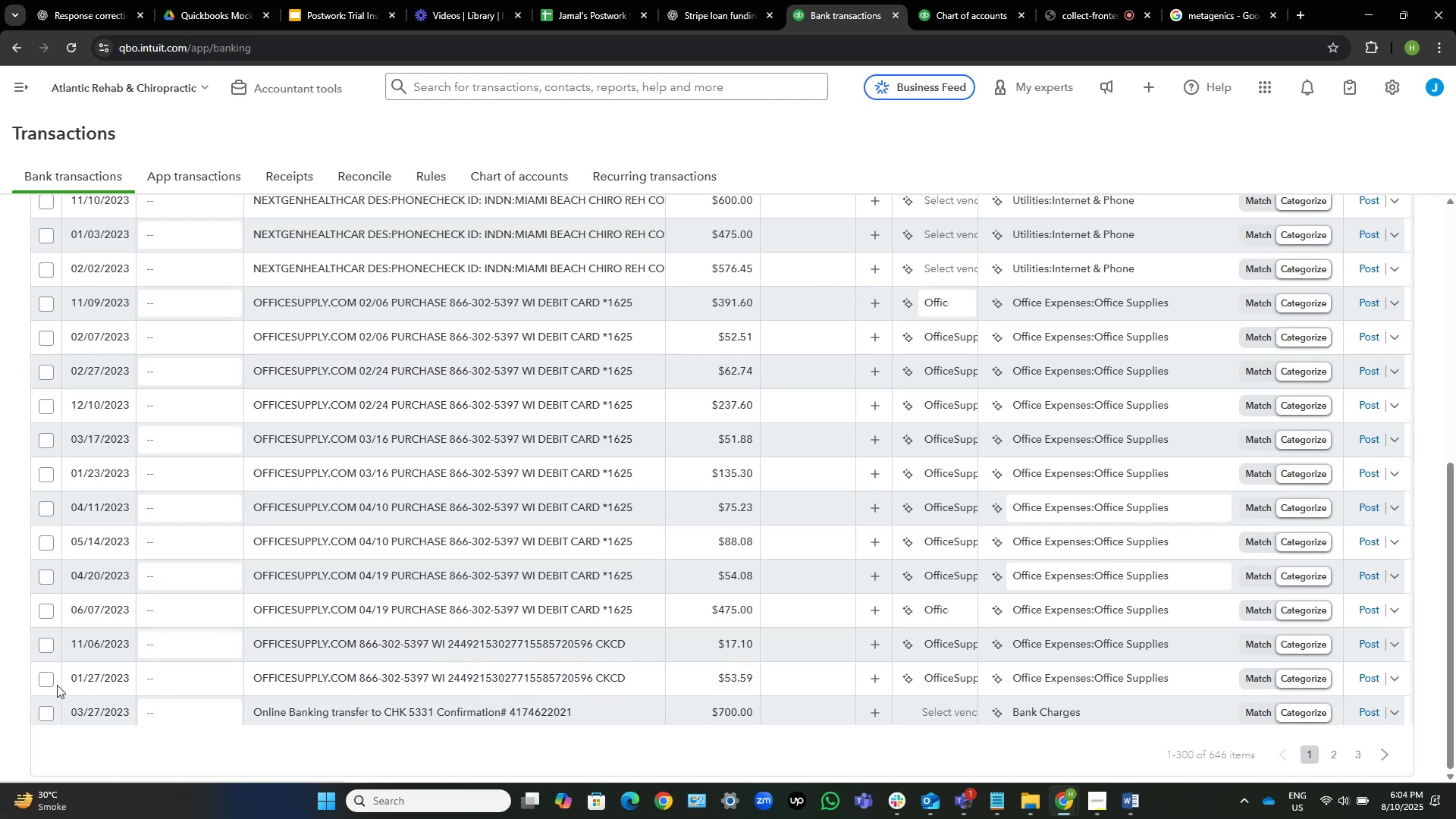 
left_click([48, 680])
 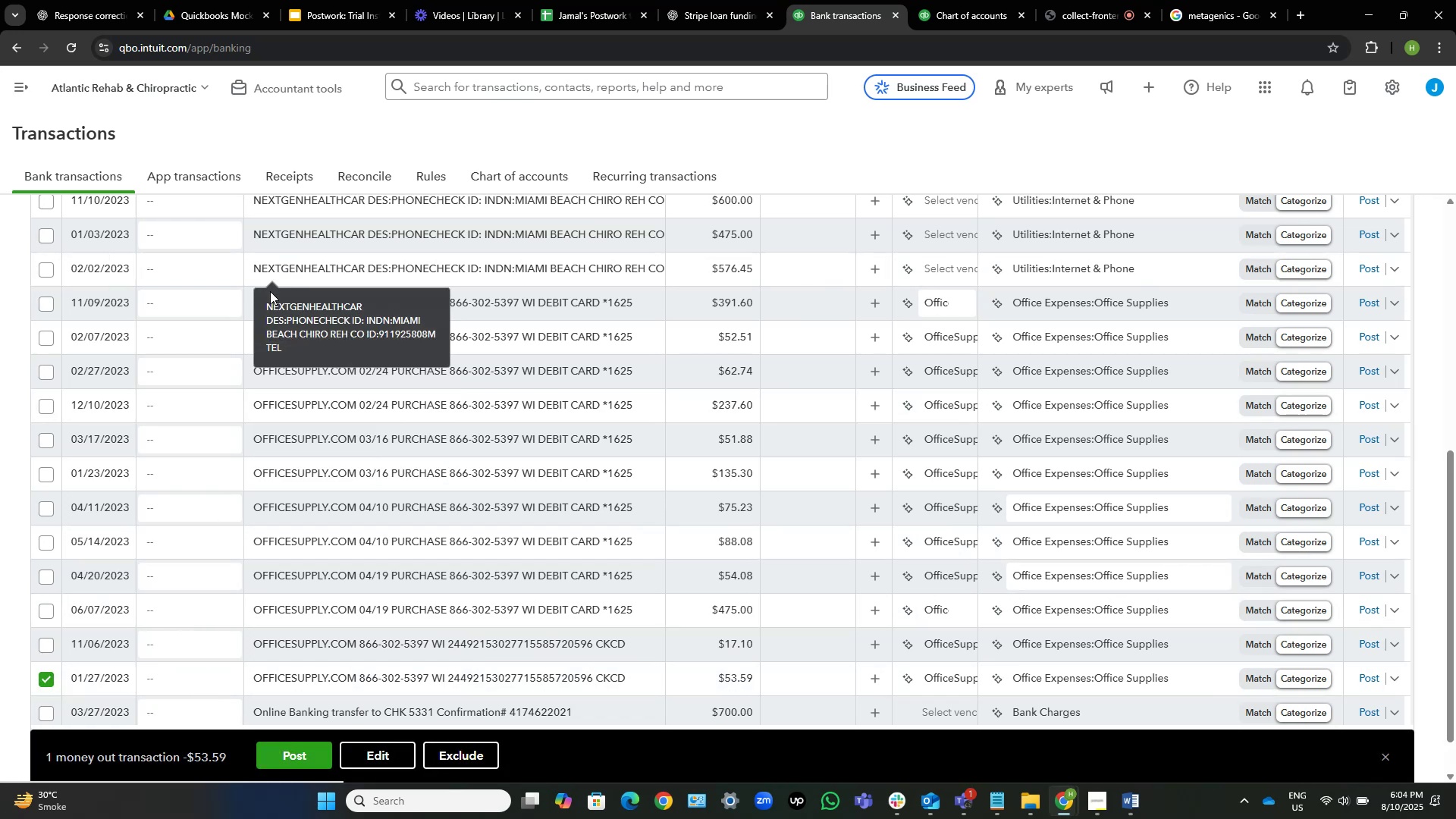 
wait(6.03)
 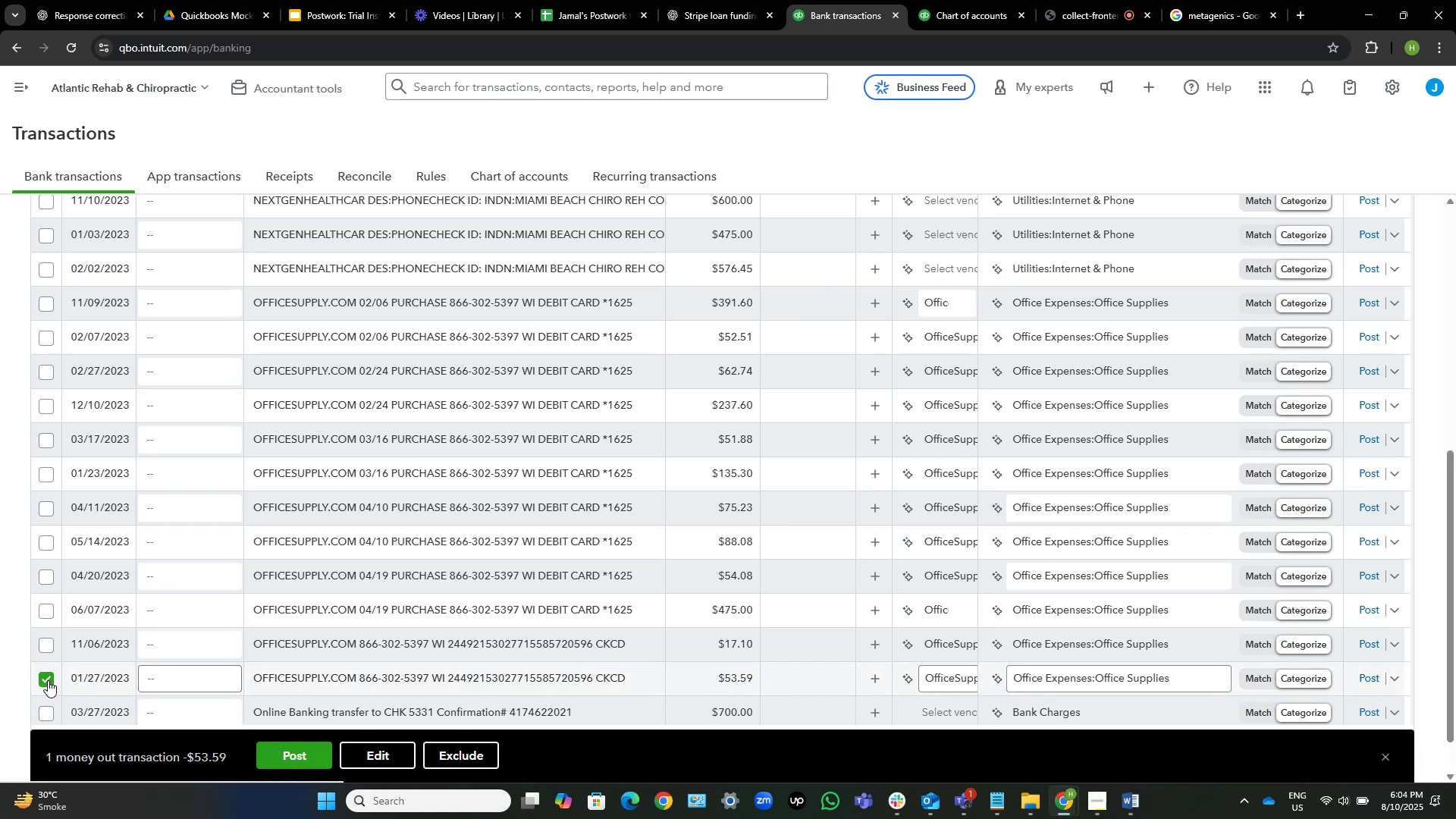 
left_click([44, 307])
 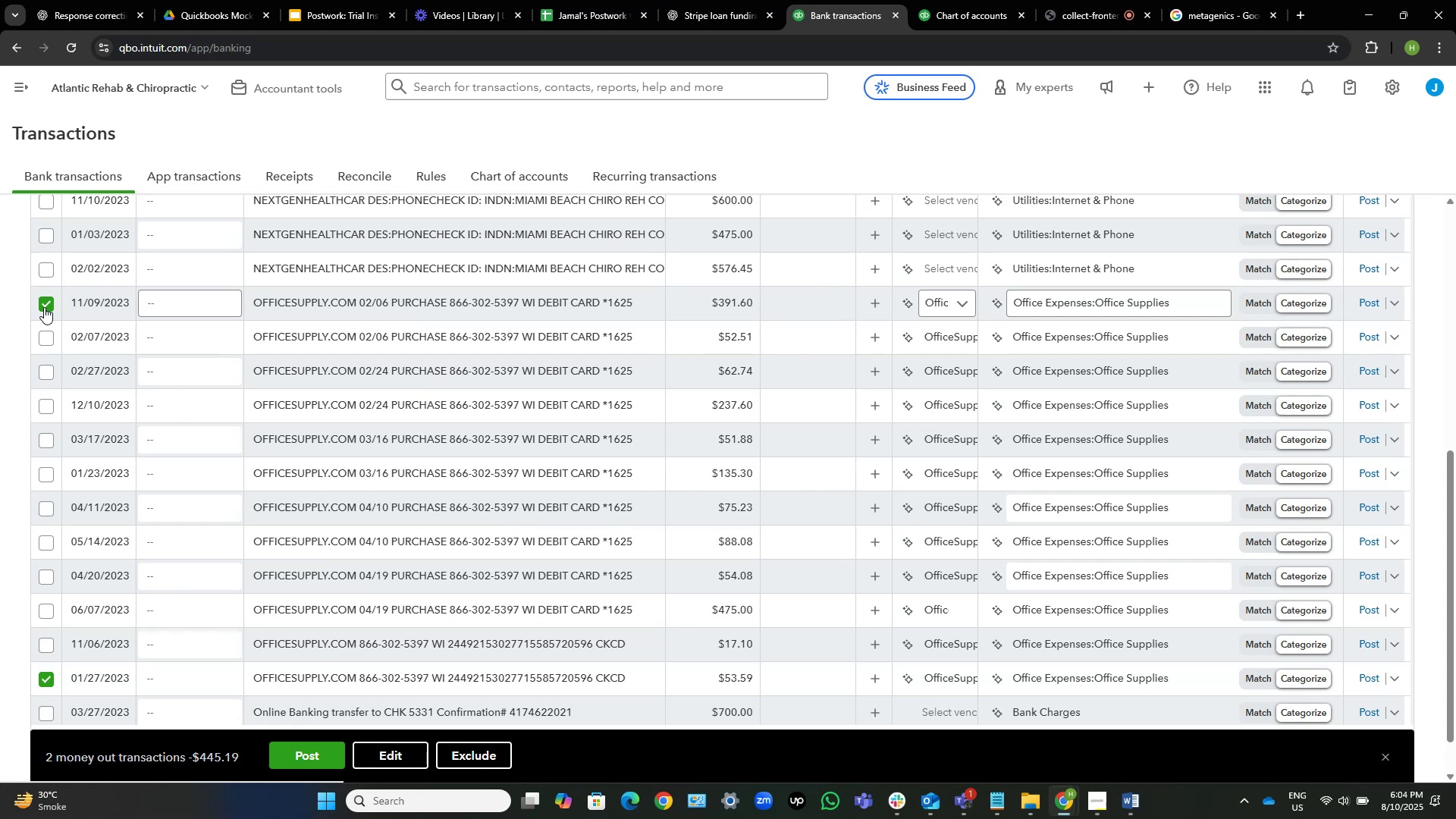 
wait(9.7)
 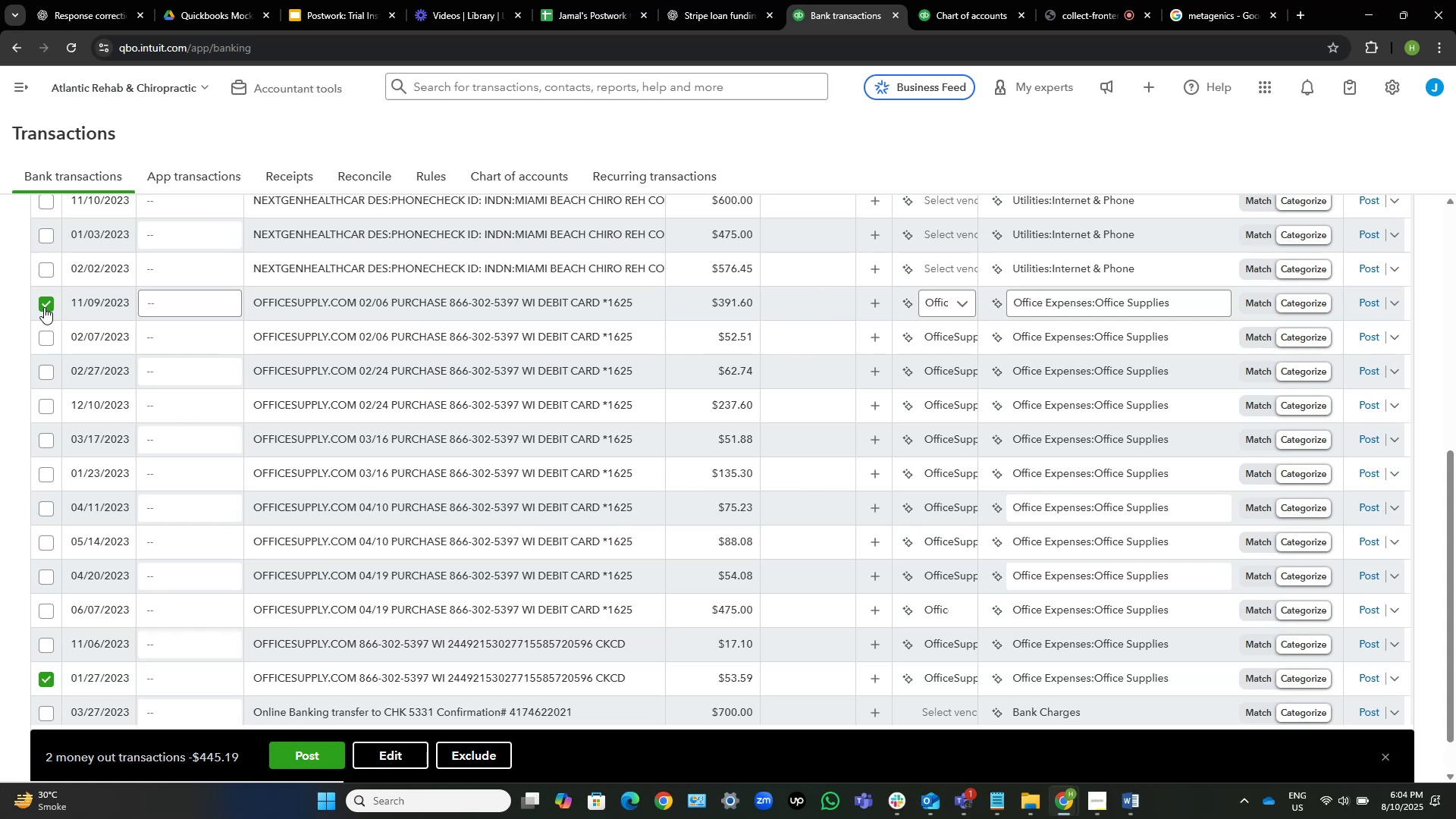 
left_click([49, 608])
 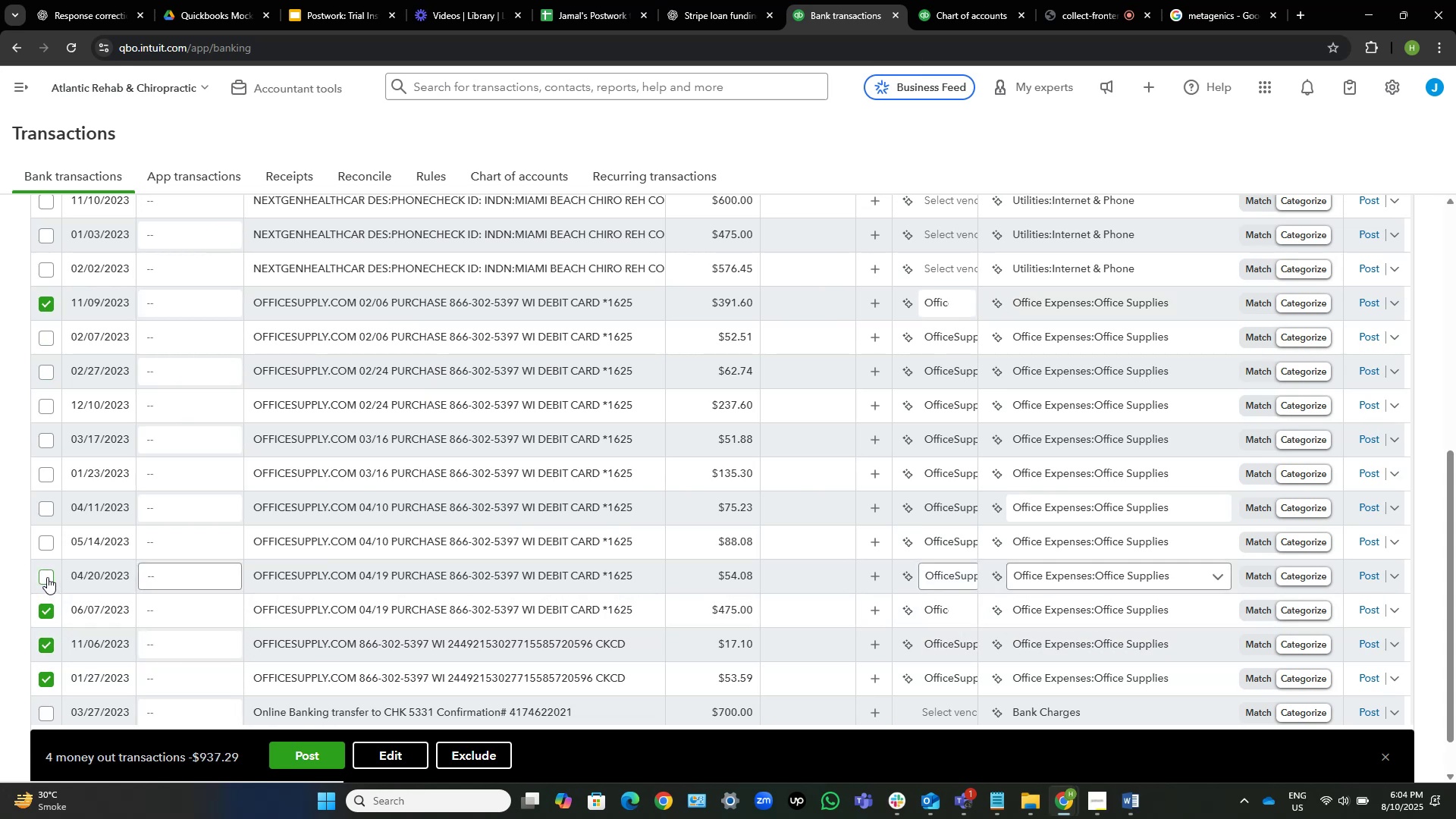 
left_click([46, 577])
 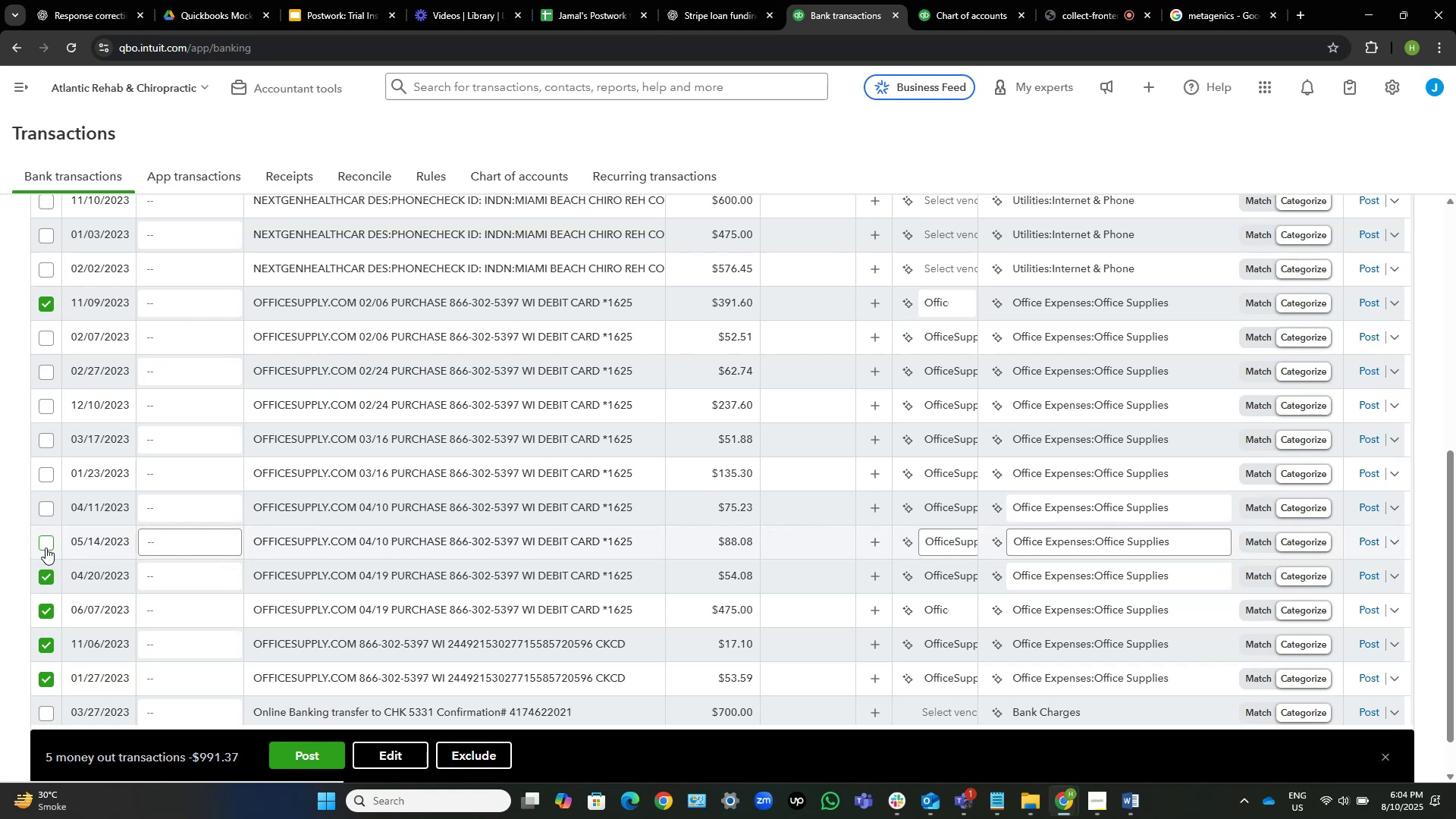 
left_click([46, 546])
 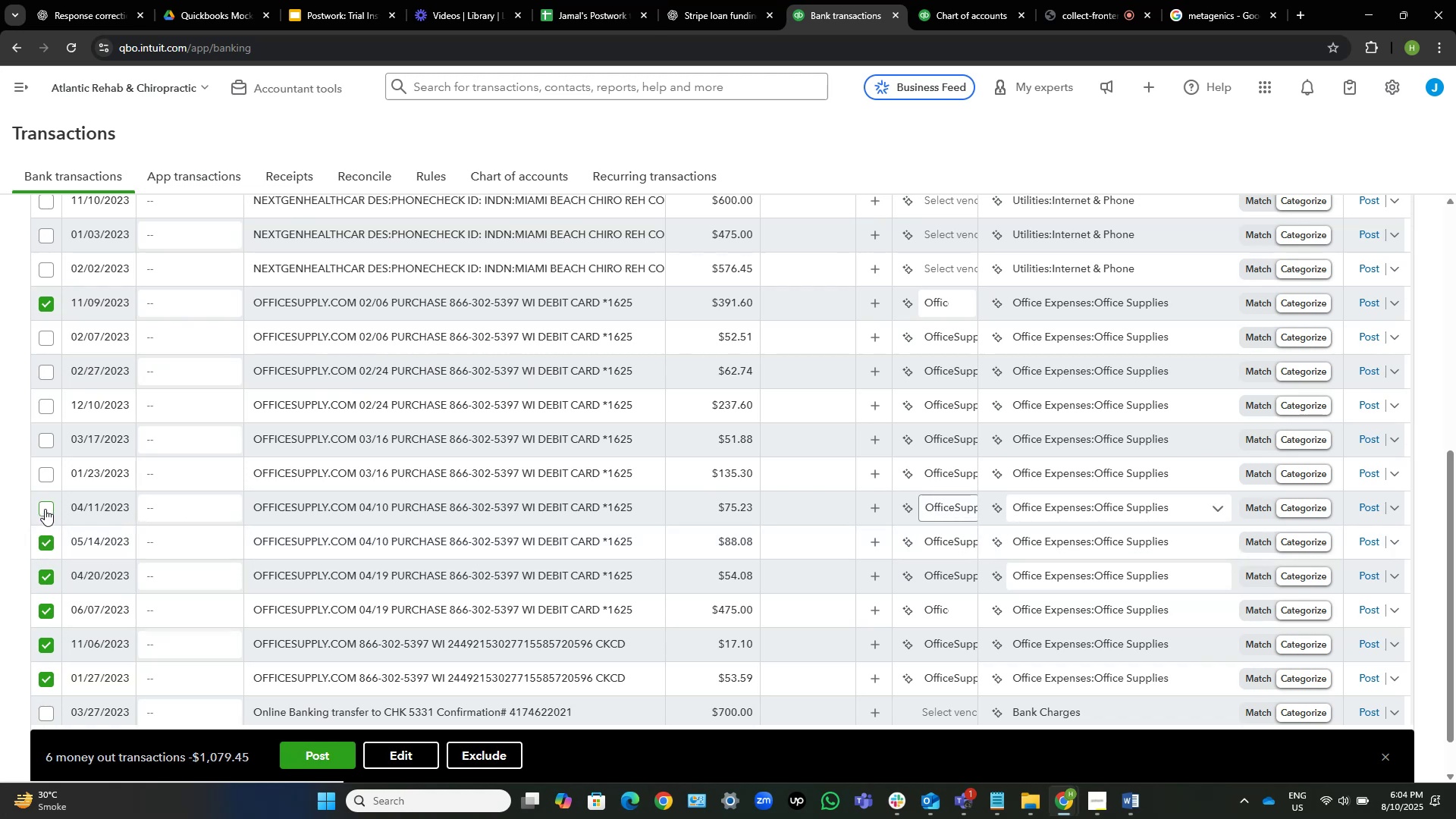 
left_click([45, 507])
 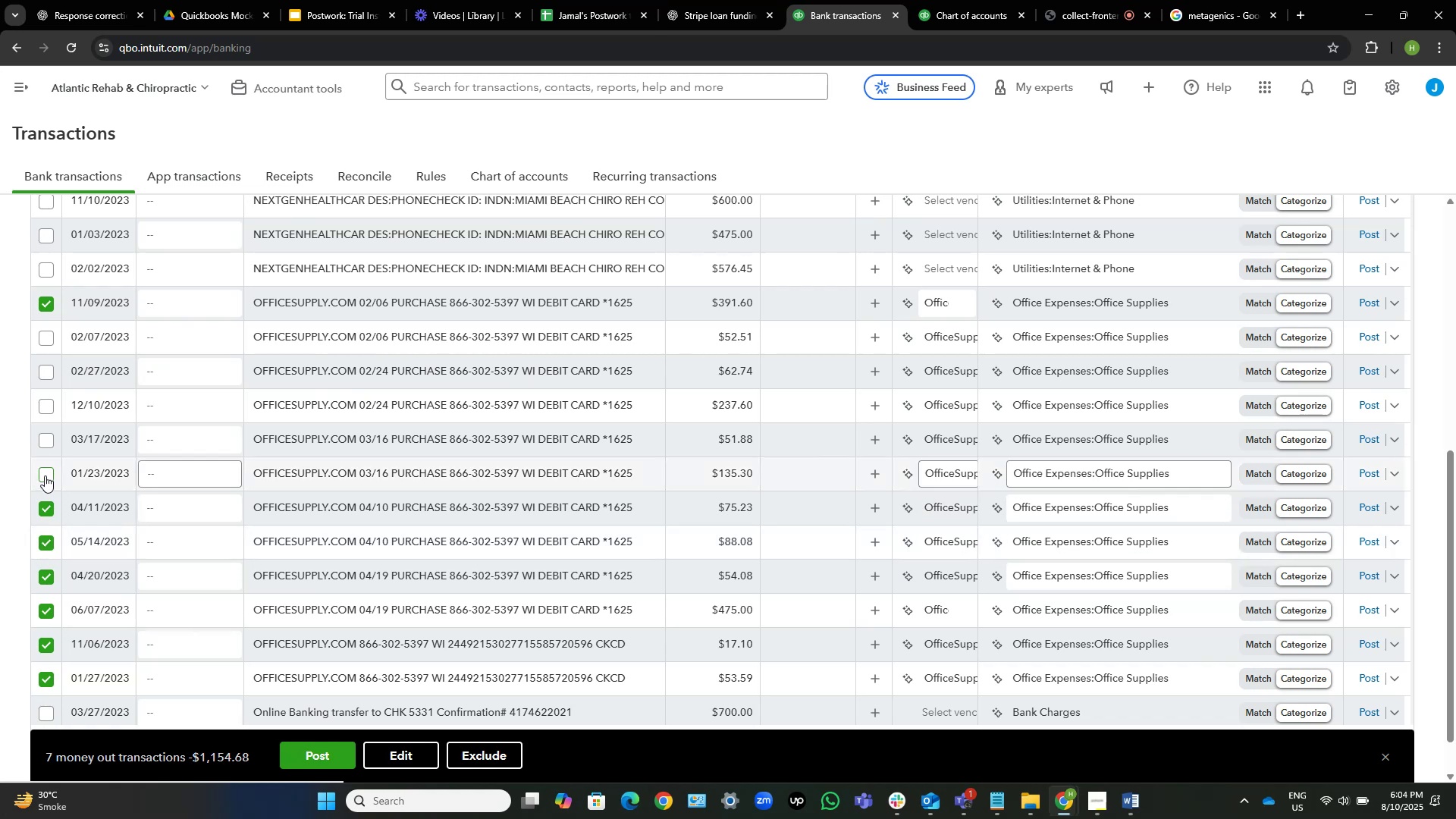 
left_click([45, 475])
 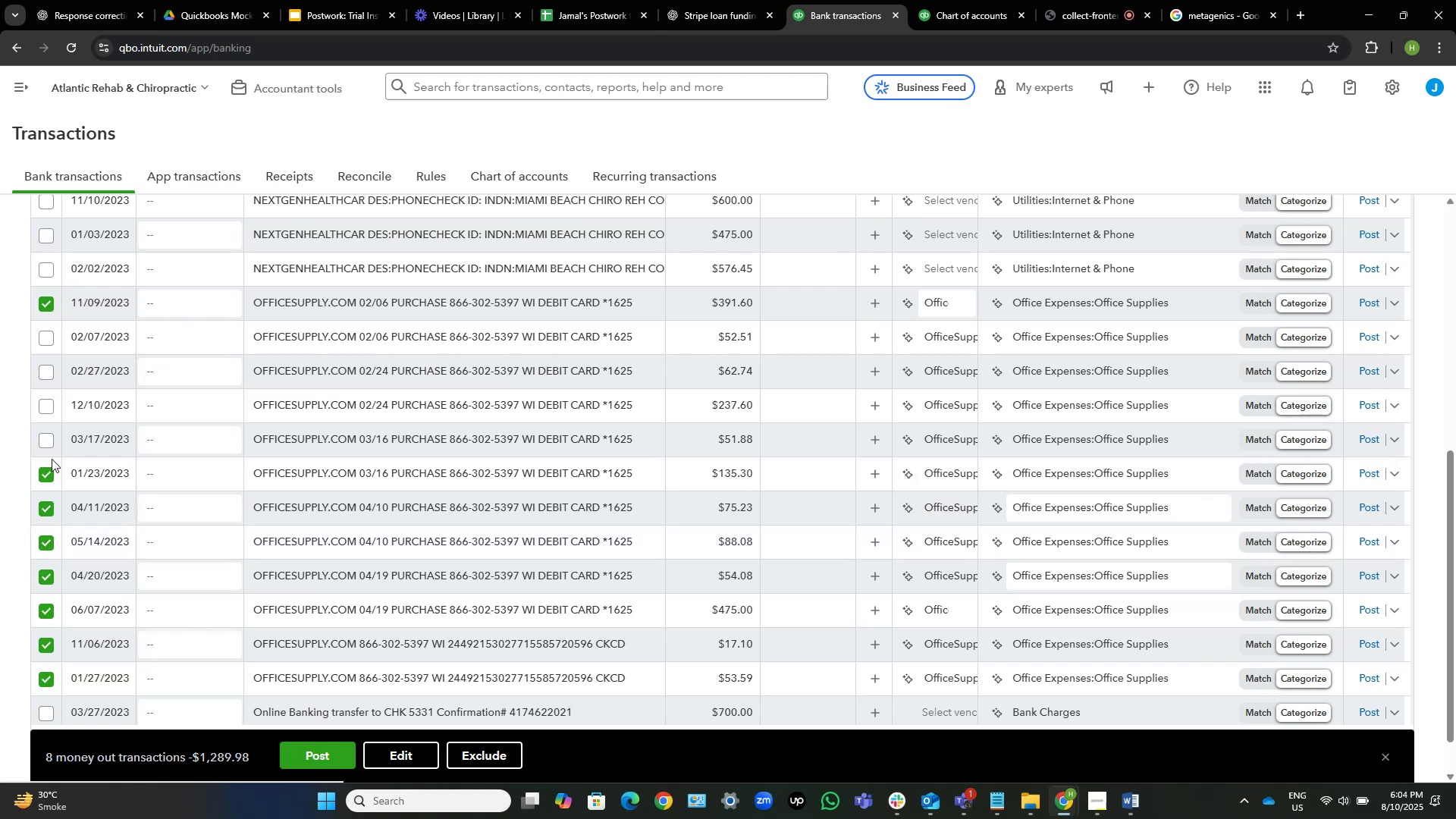 
left_click([52, 438])
 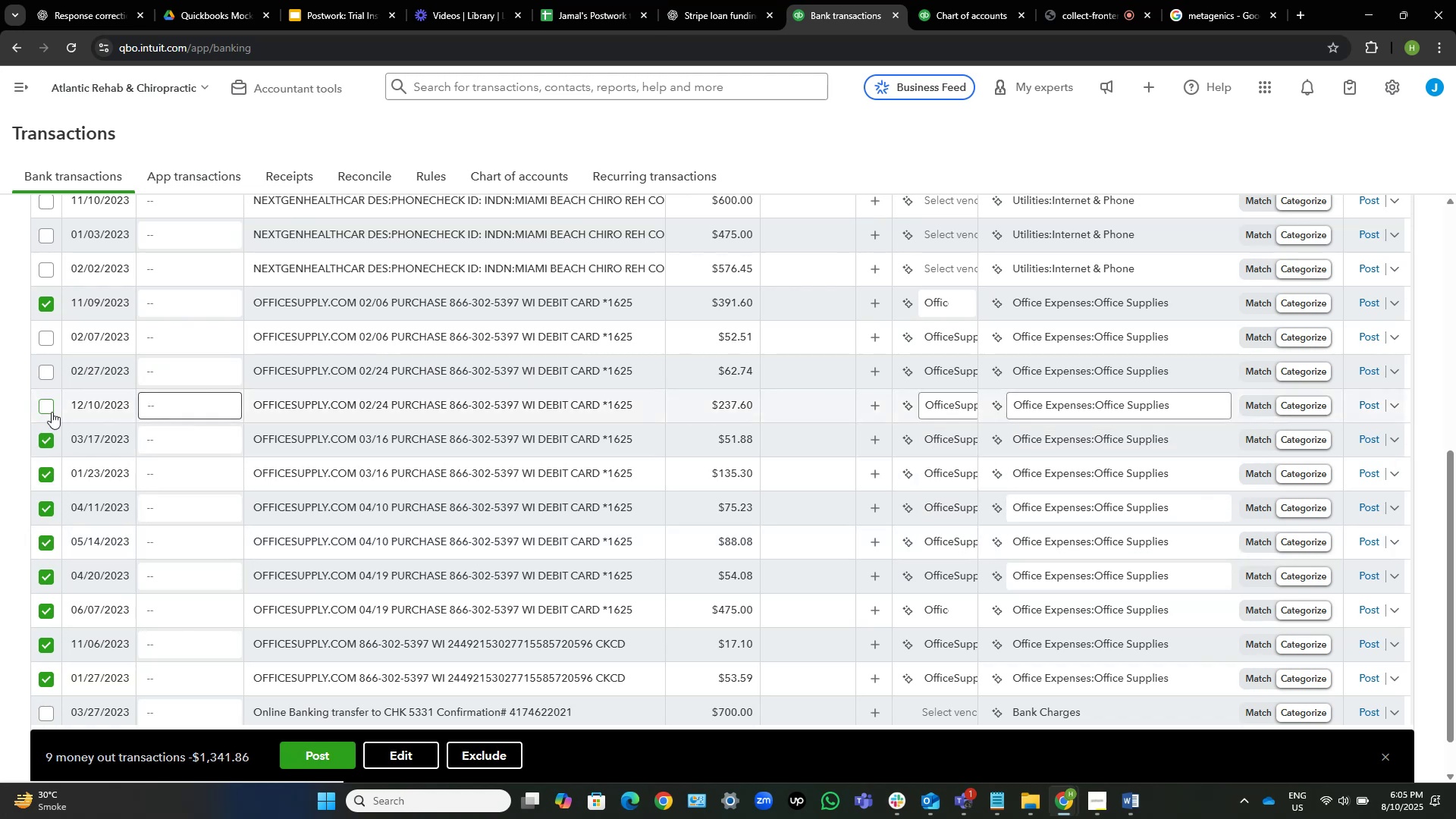 
left_click([52, 412])
 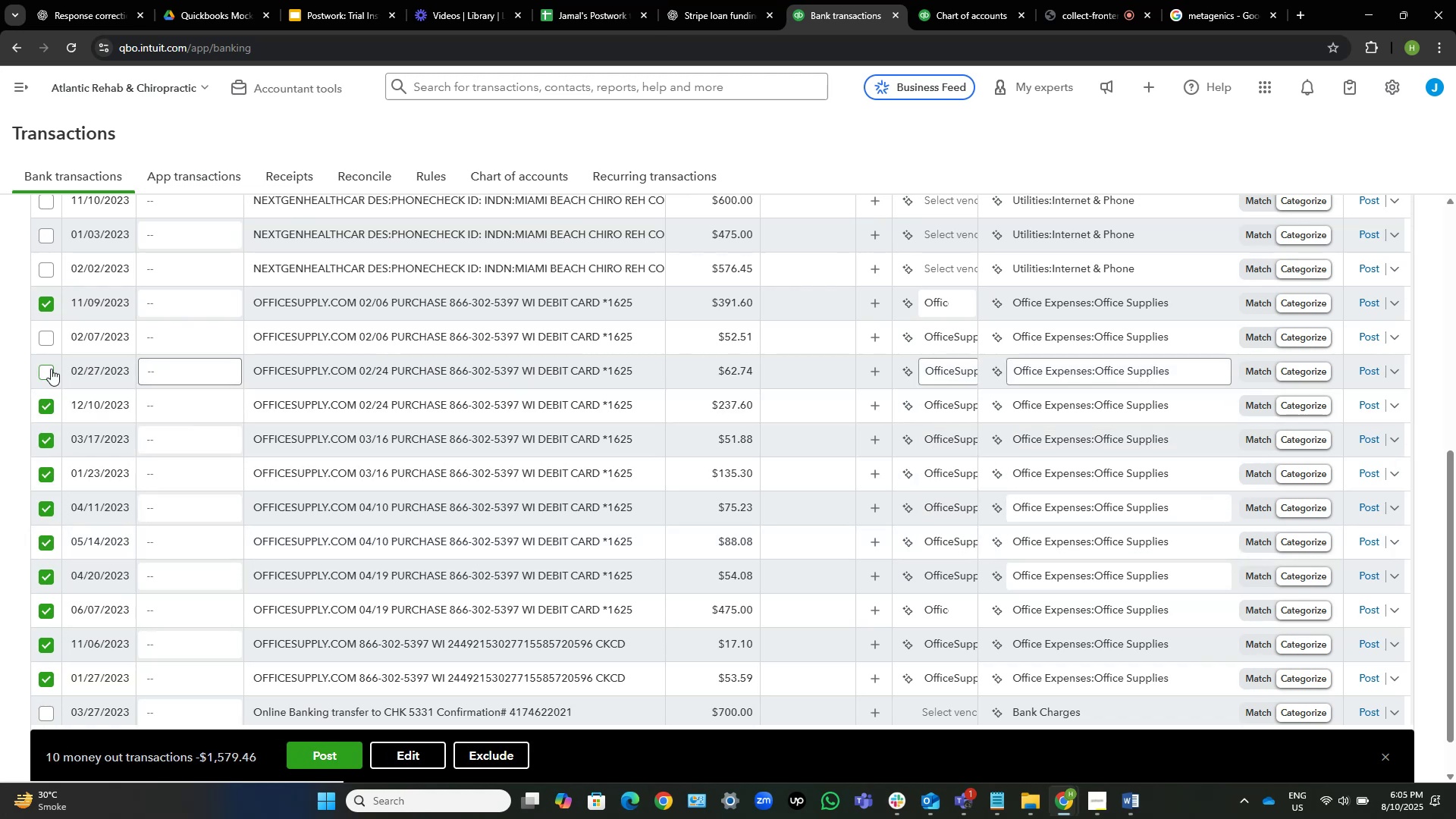 
left_click([48, 370])
 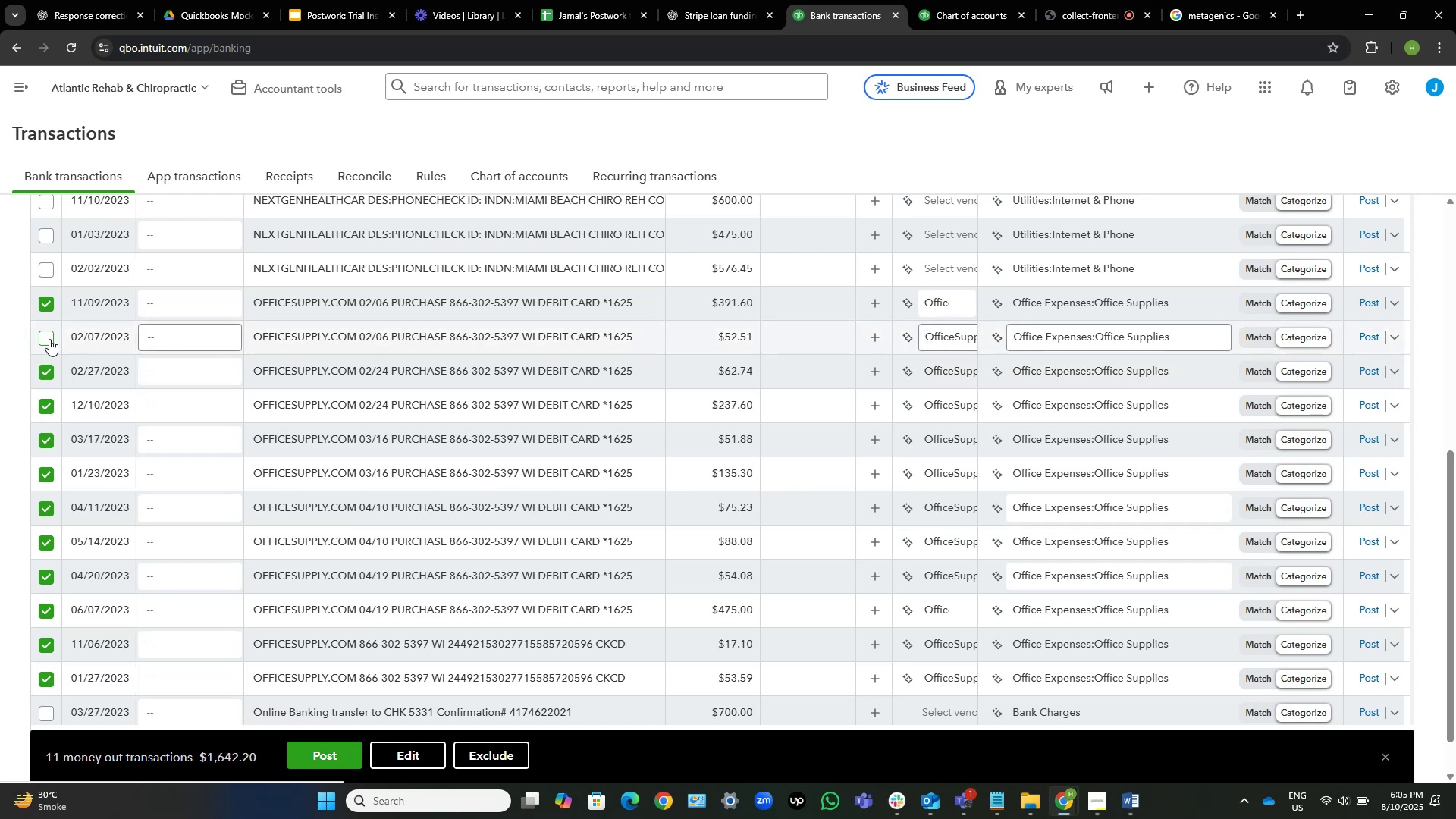 
left_click([49, 338])
 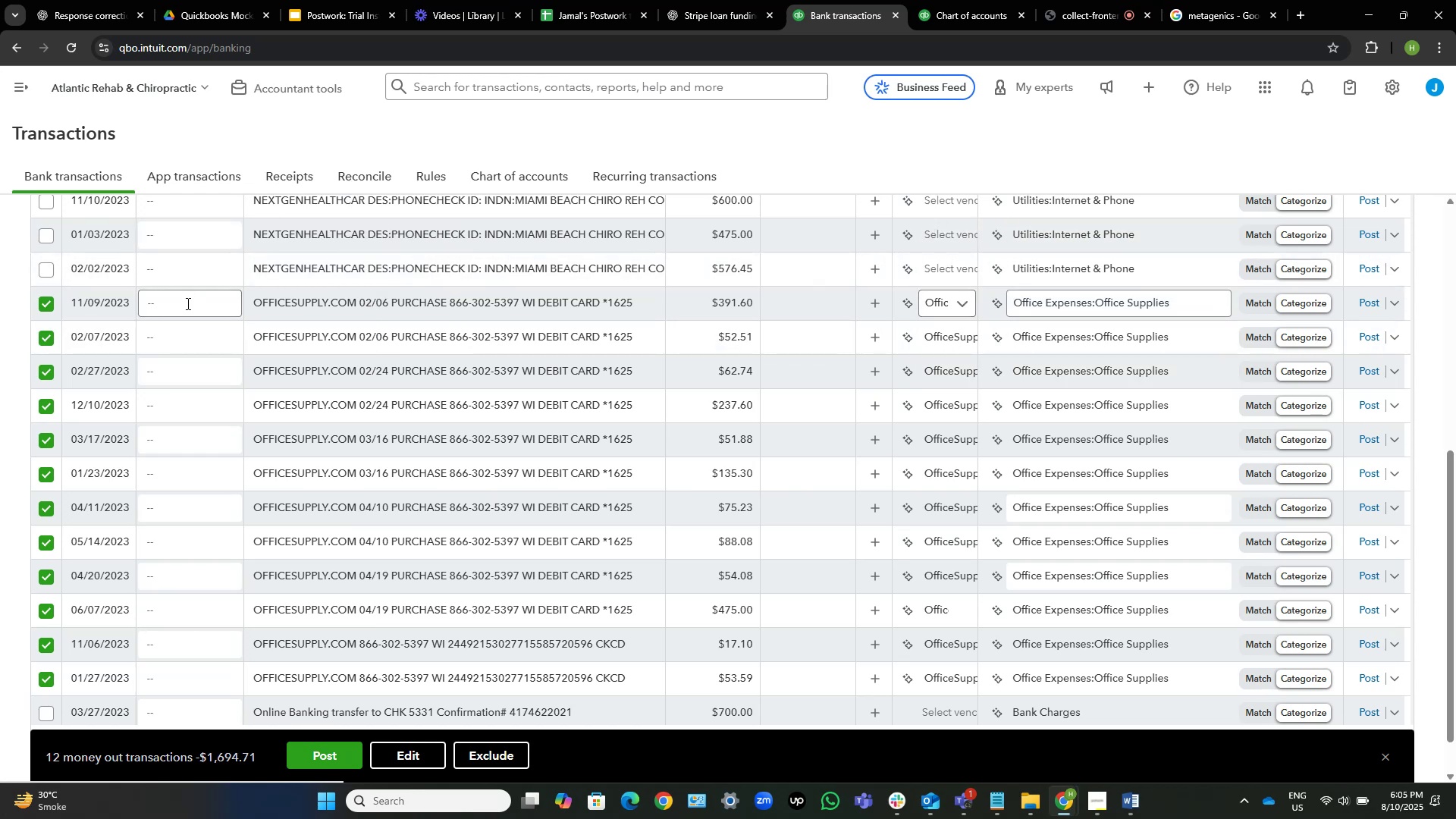 
wait(12.67)
 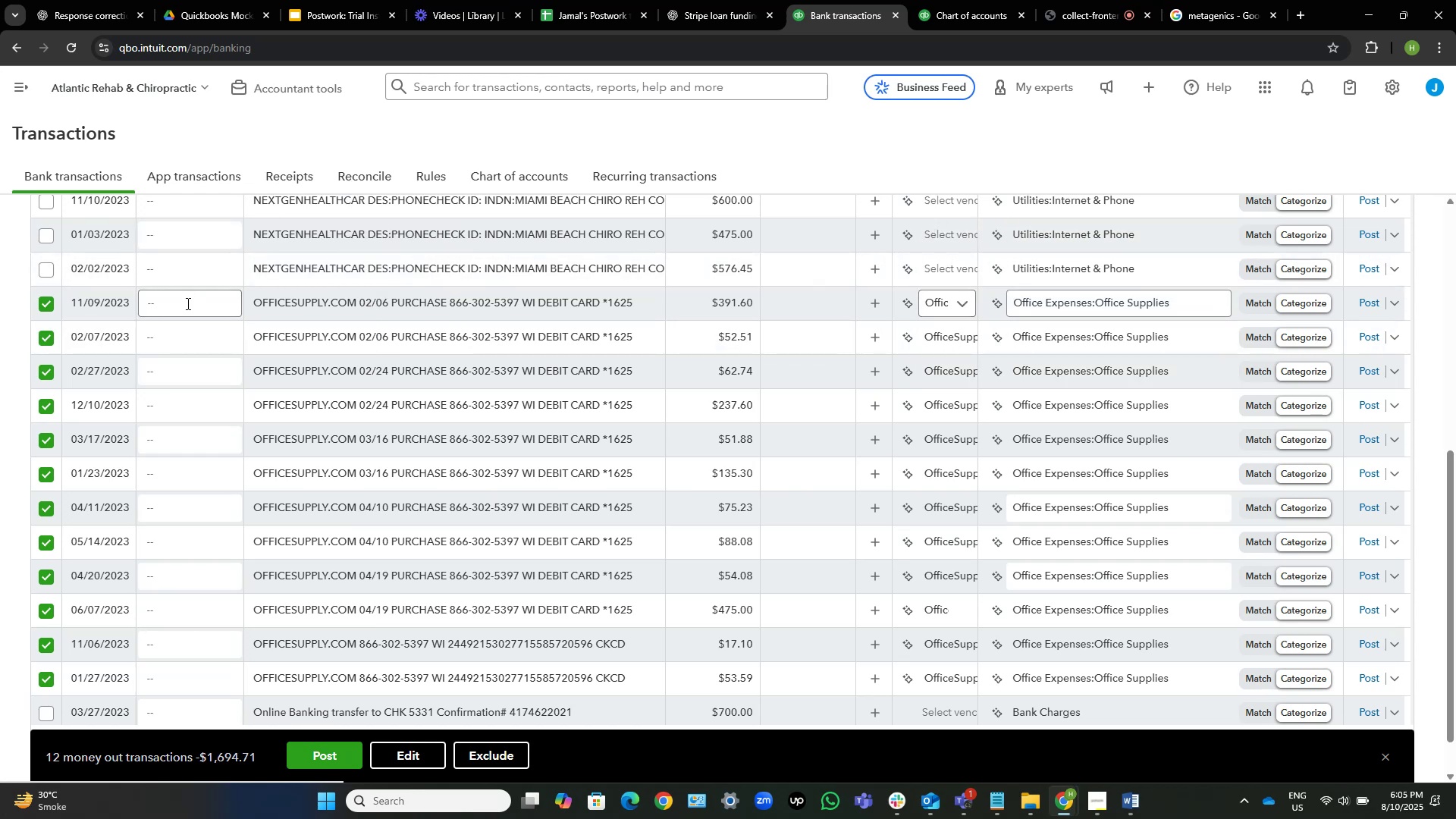 
left_click([409, 752])
 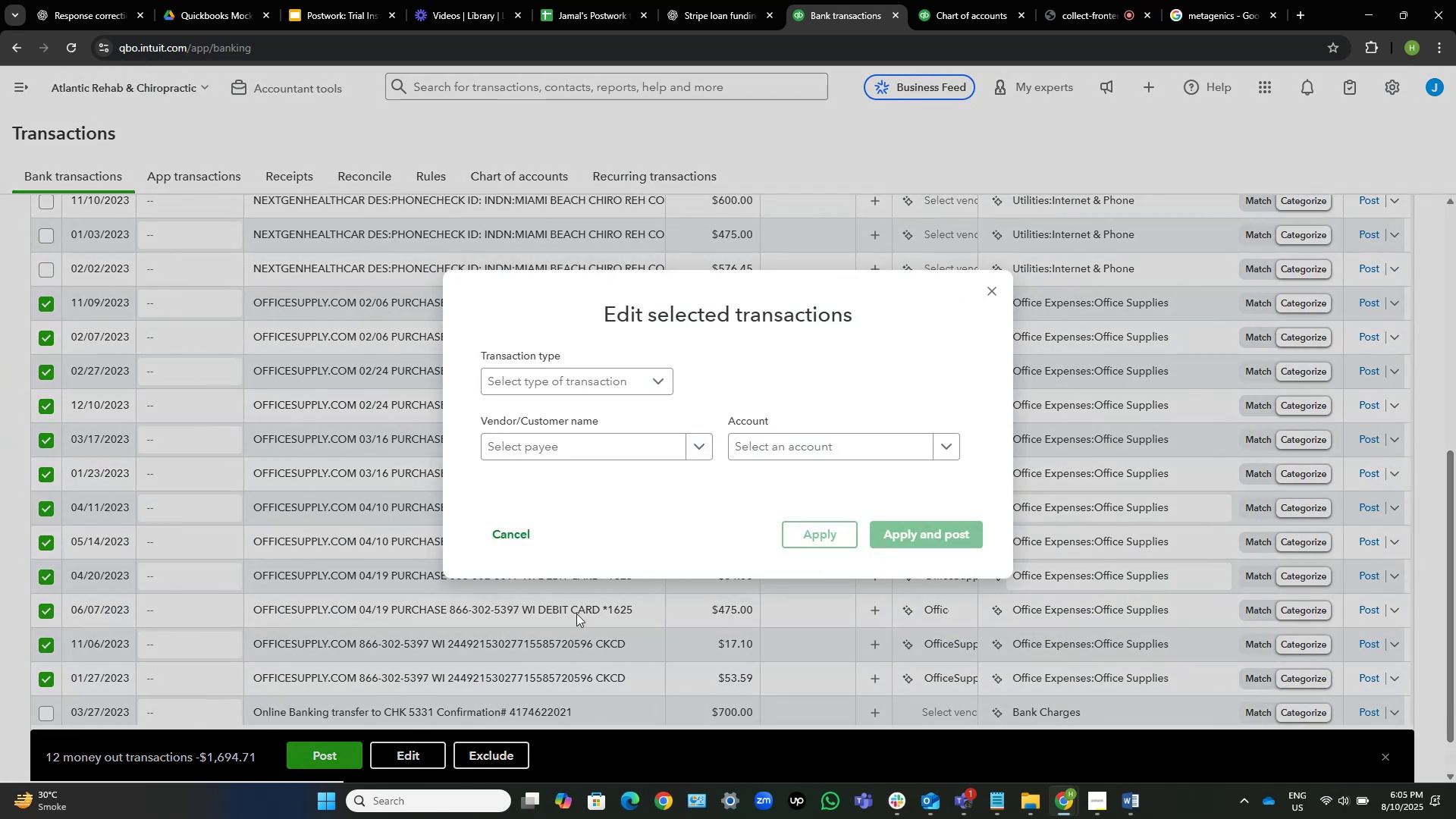 
wait(5.62)
 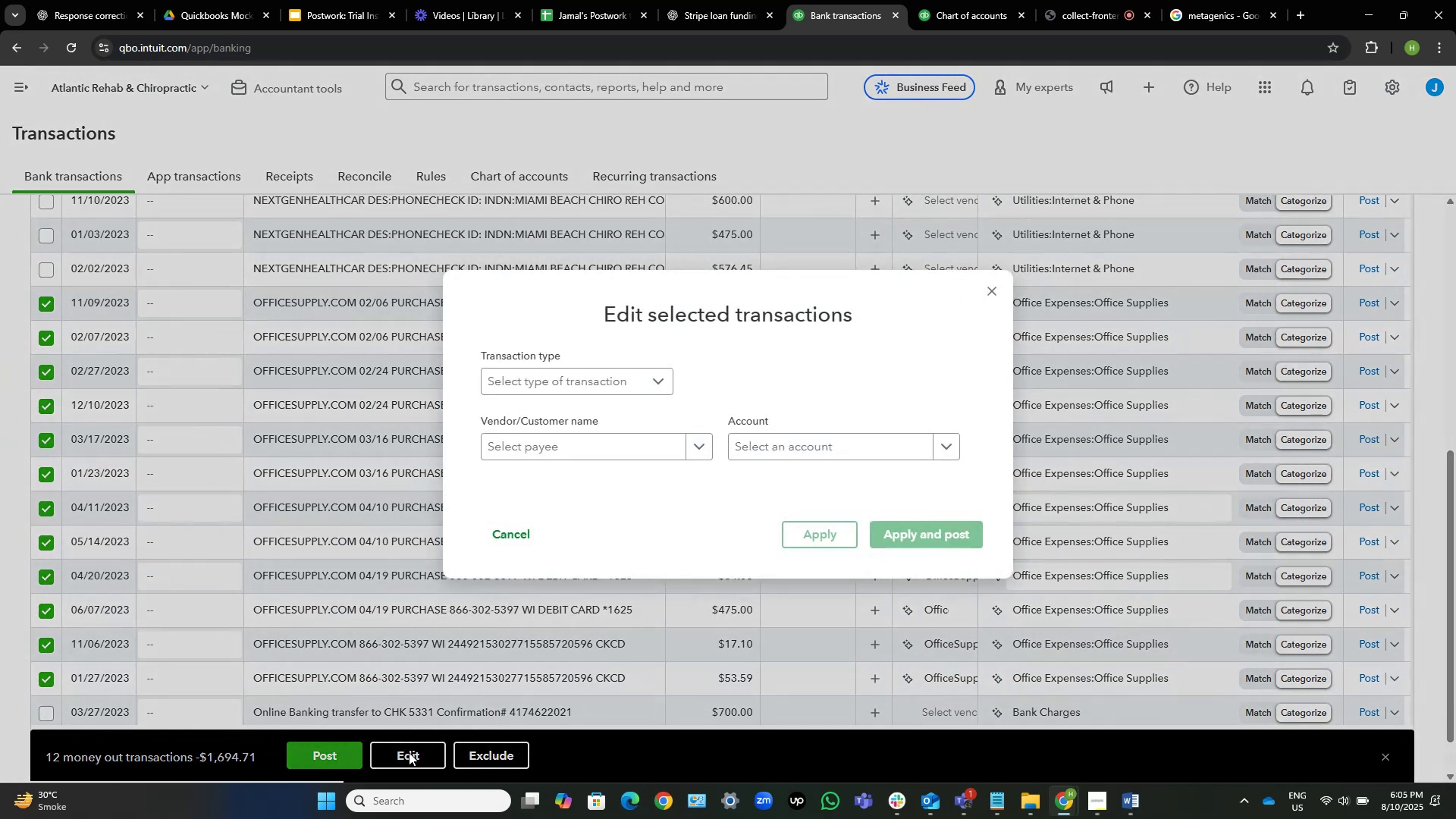 
left_click([581, 445])
 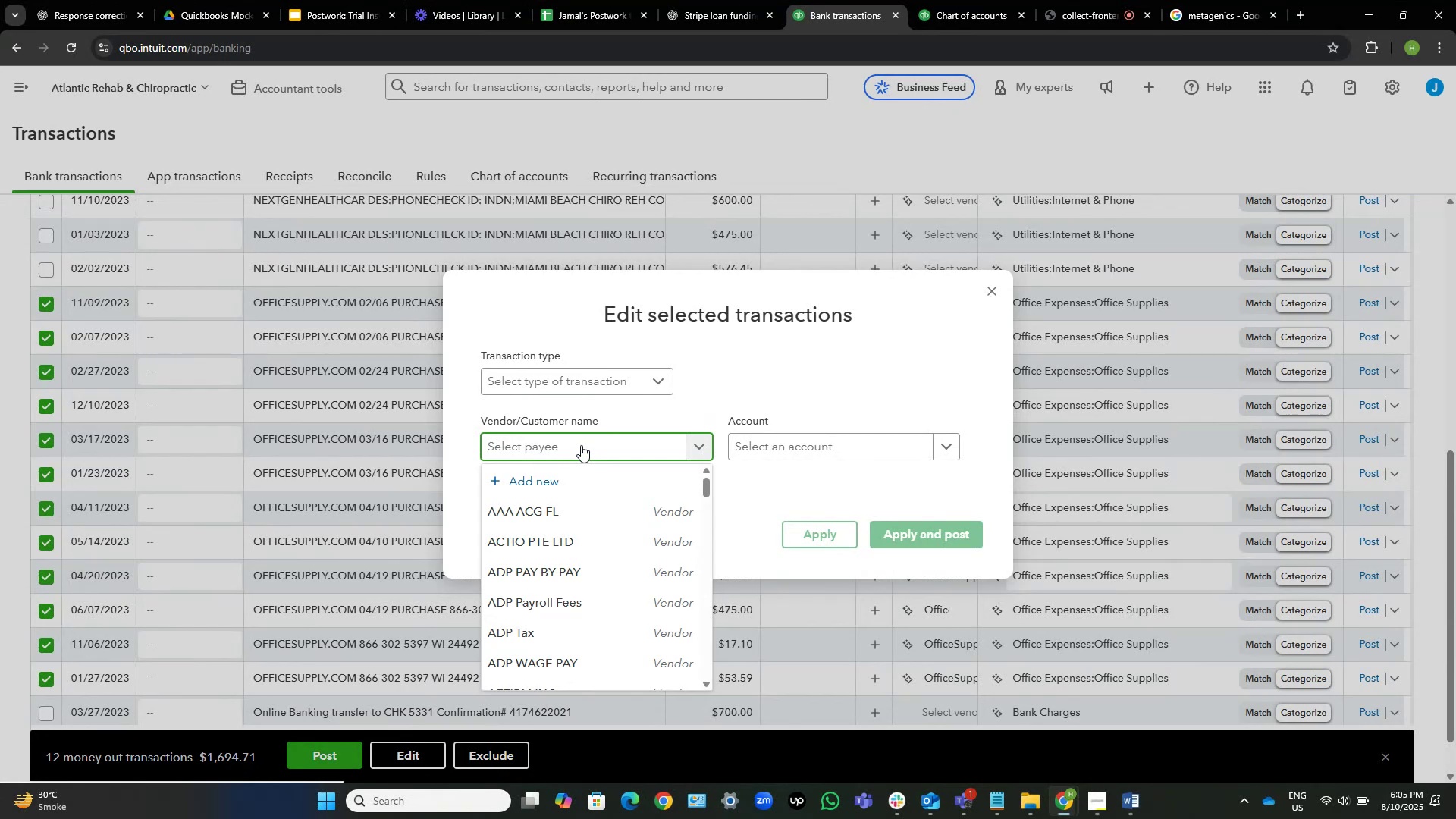 
type(off)
 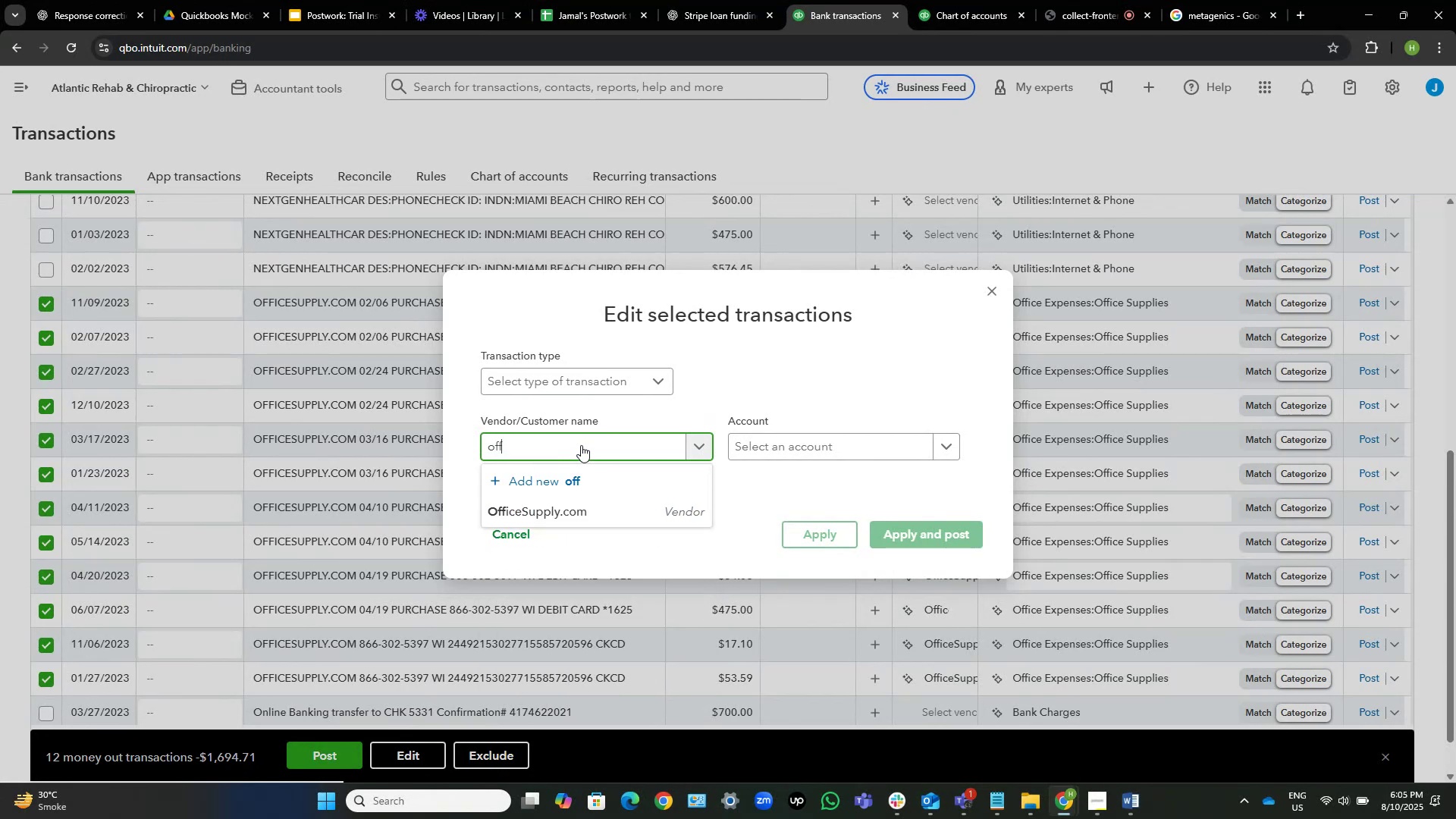 
wait(5.02)
 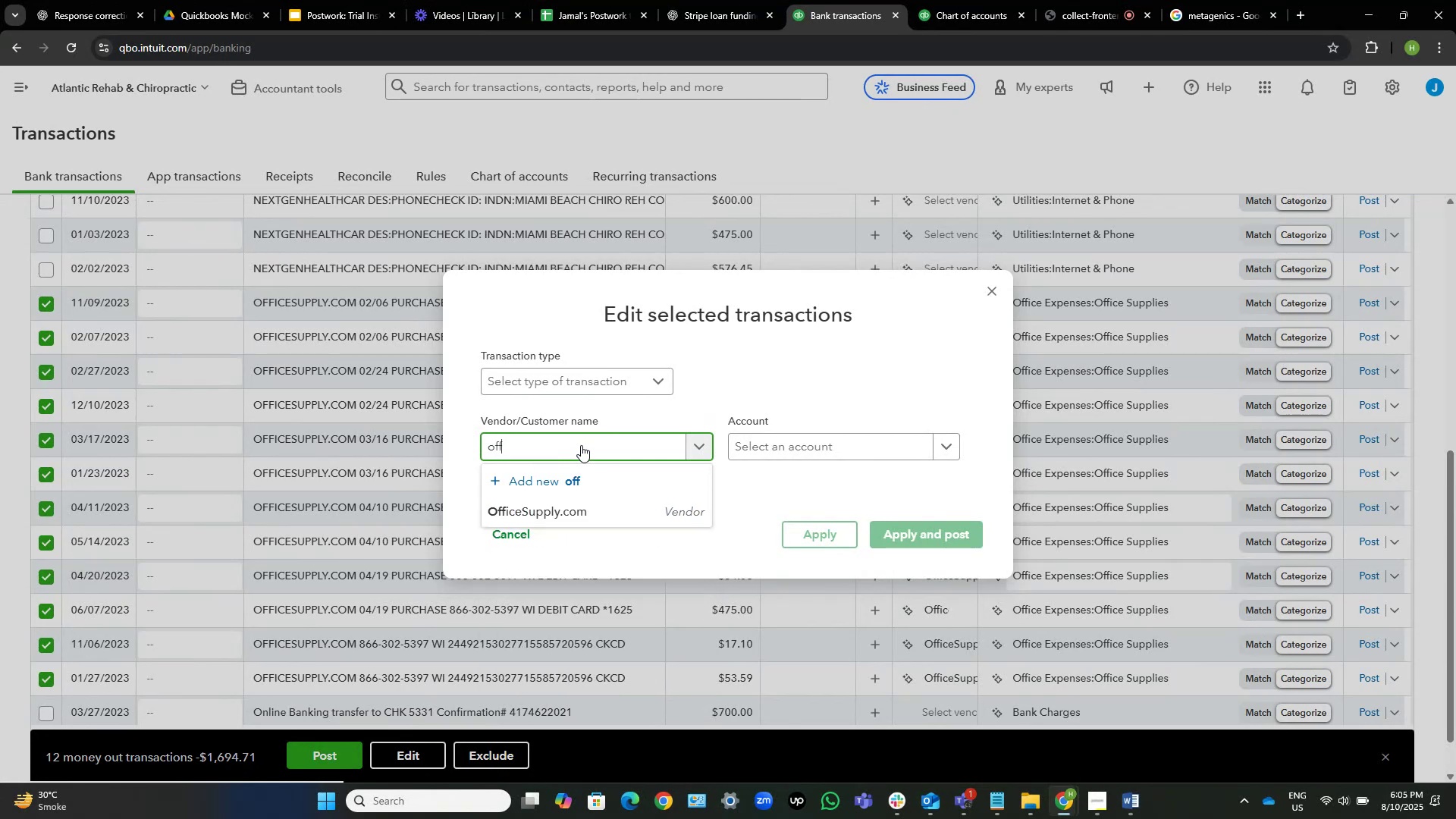 
left_click([582, 508])
 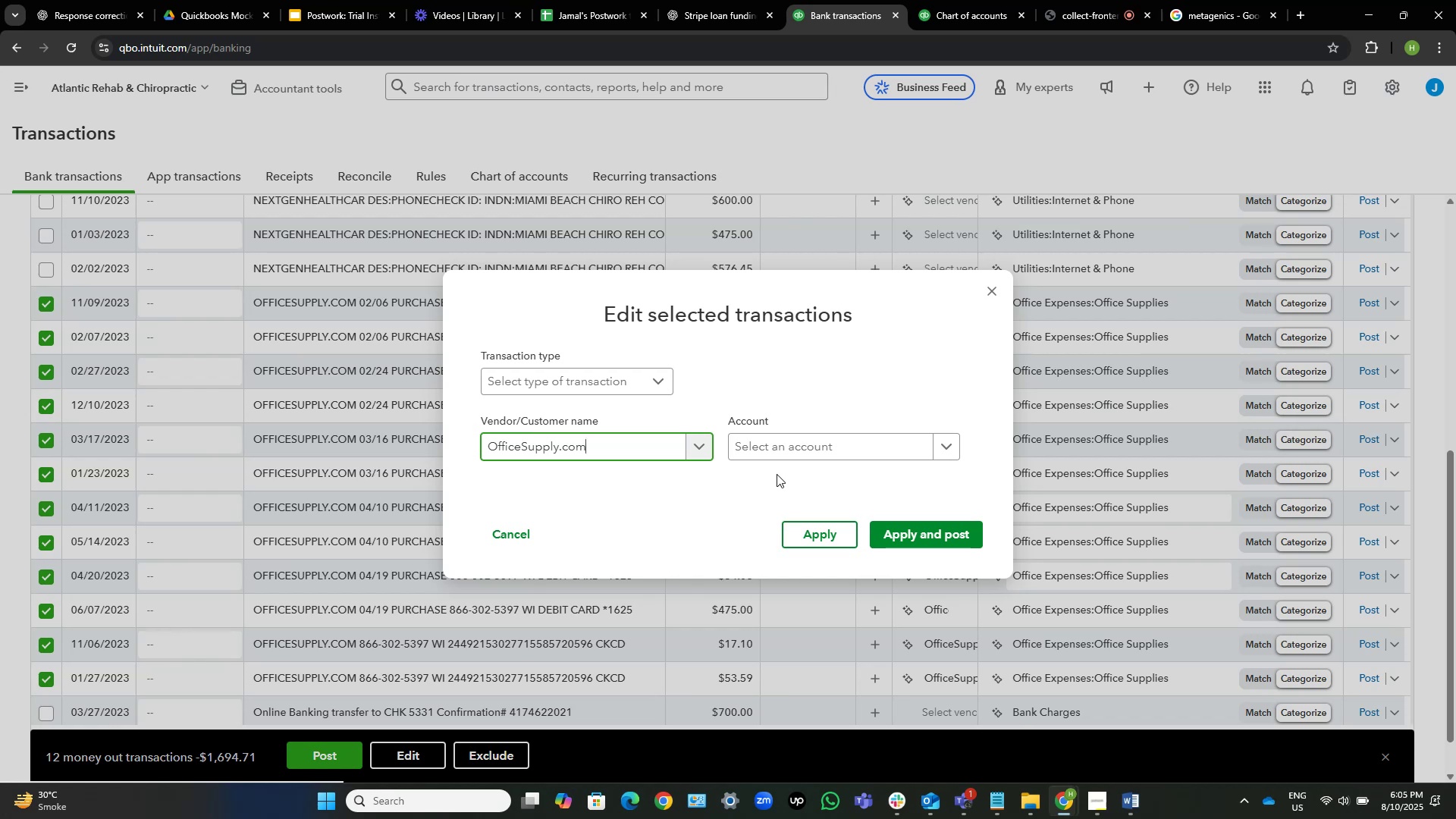 
wait(9.9)
 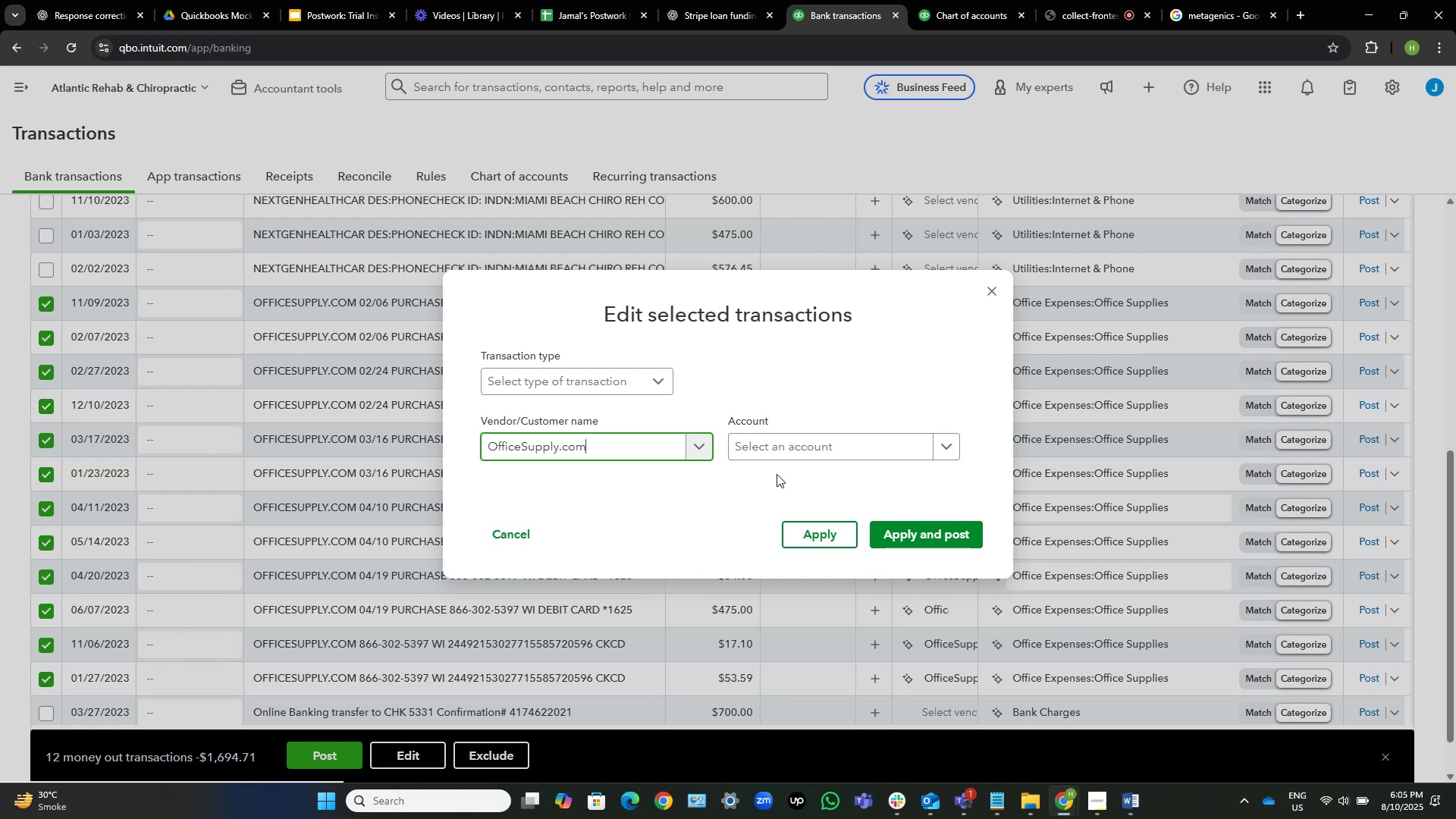 
left_click([857, 439])
 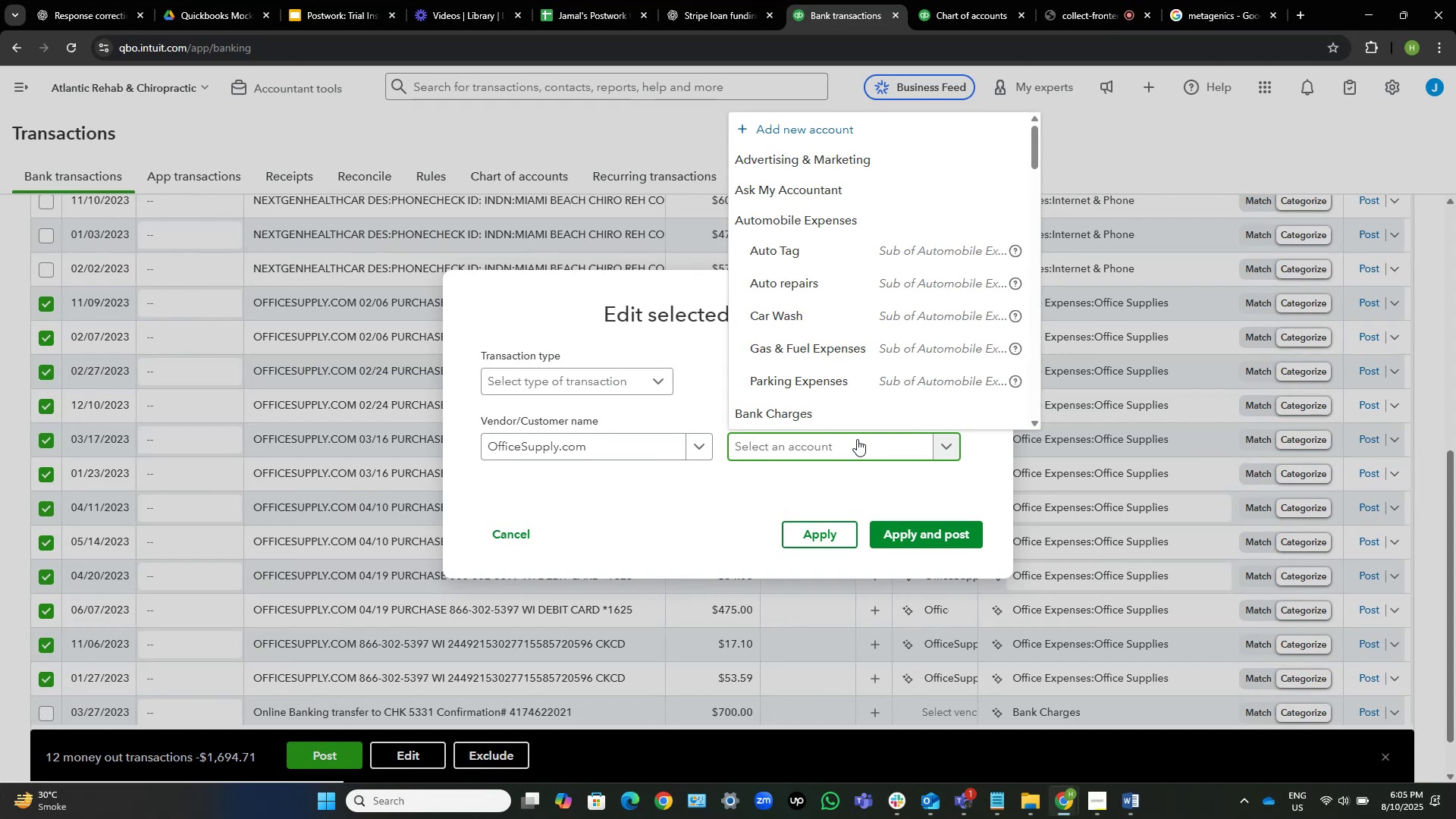 
type(off)
 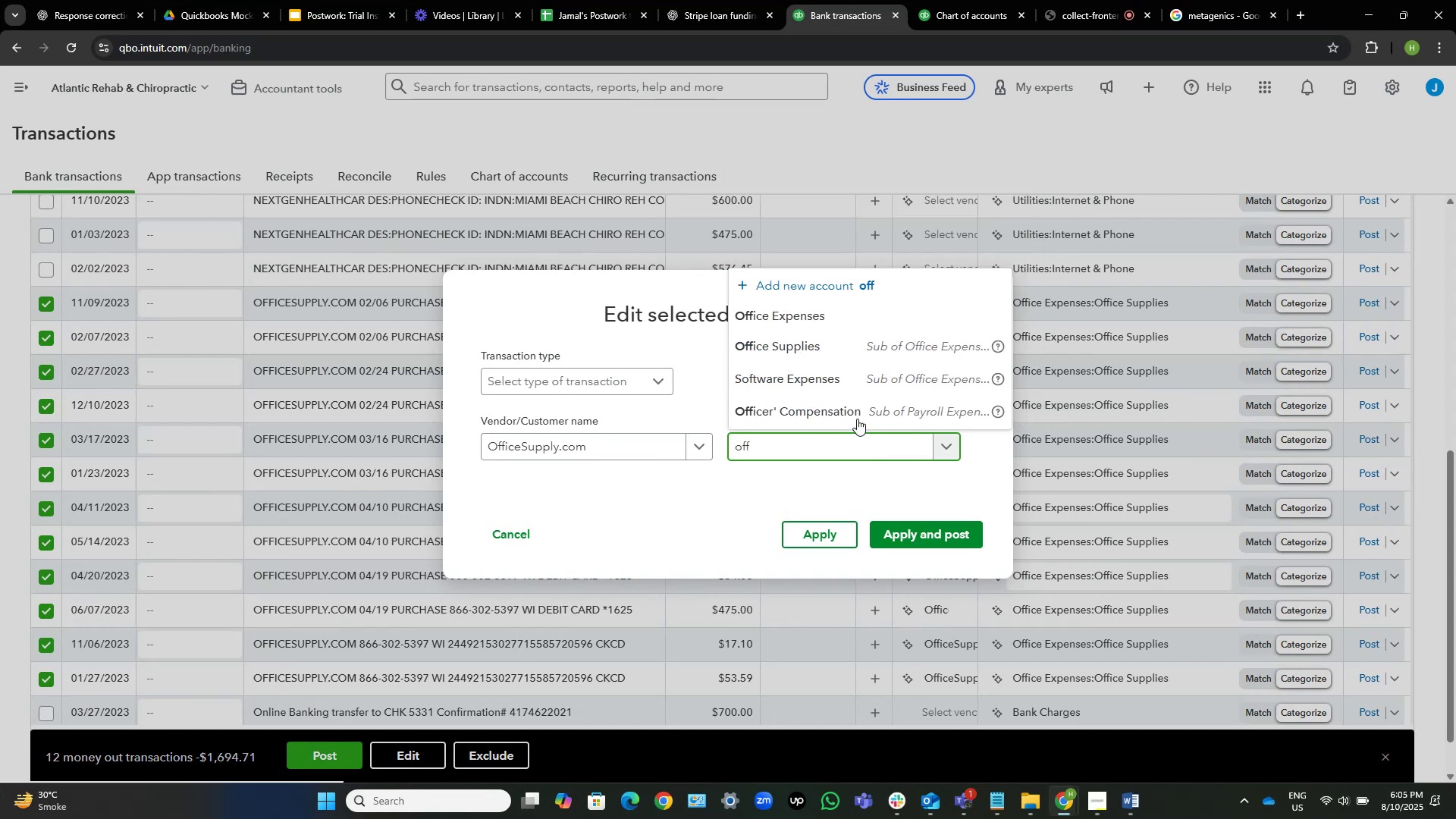 
left_click([844, 348])
 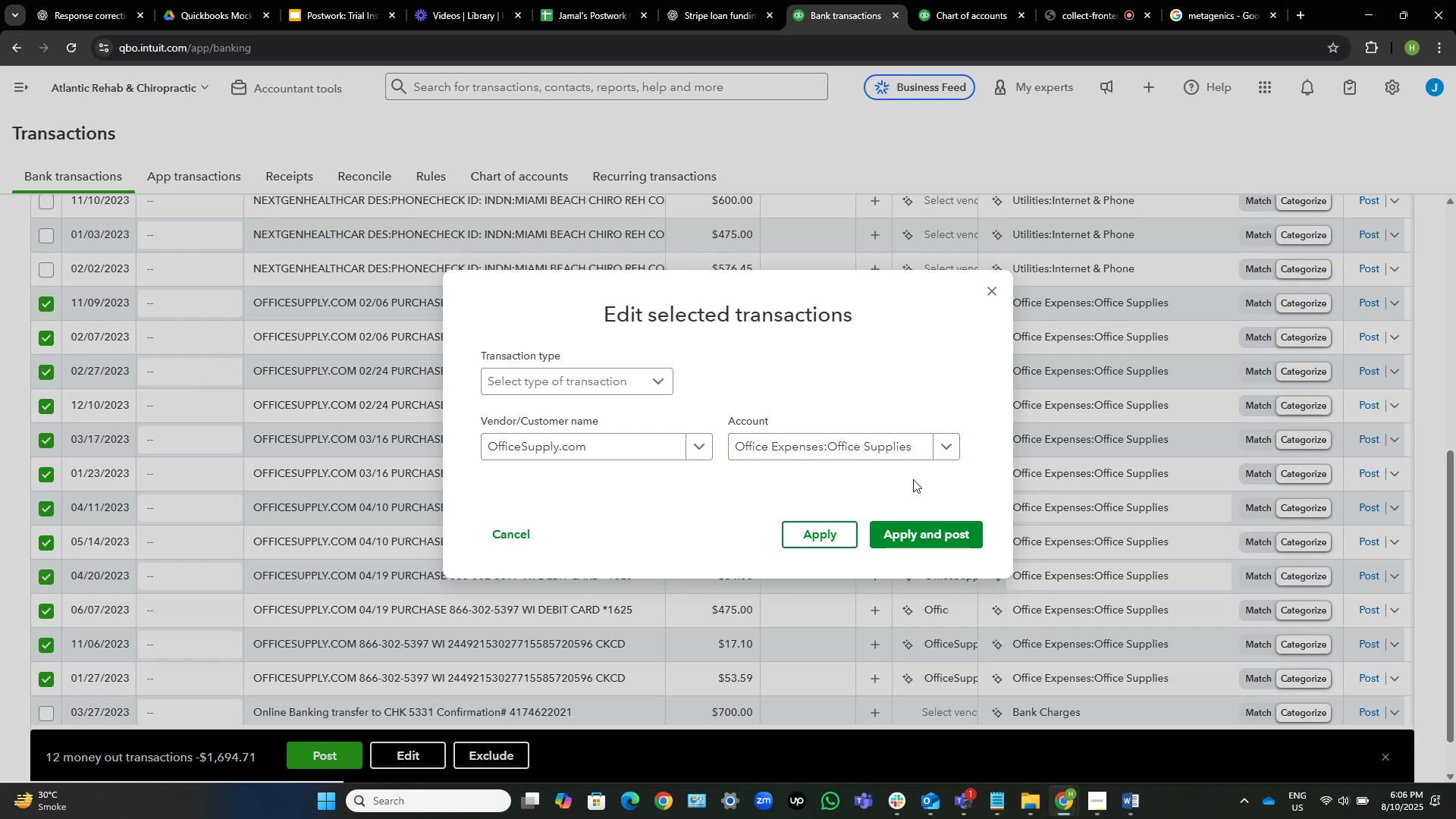 
wait(17.95)
 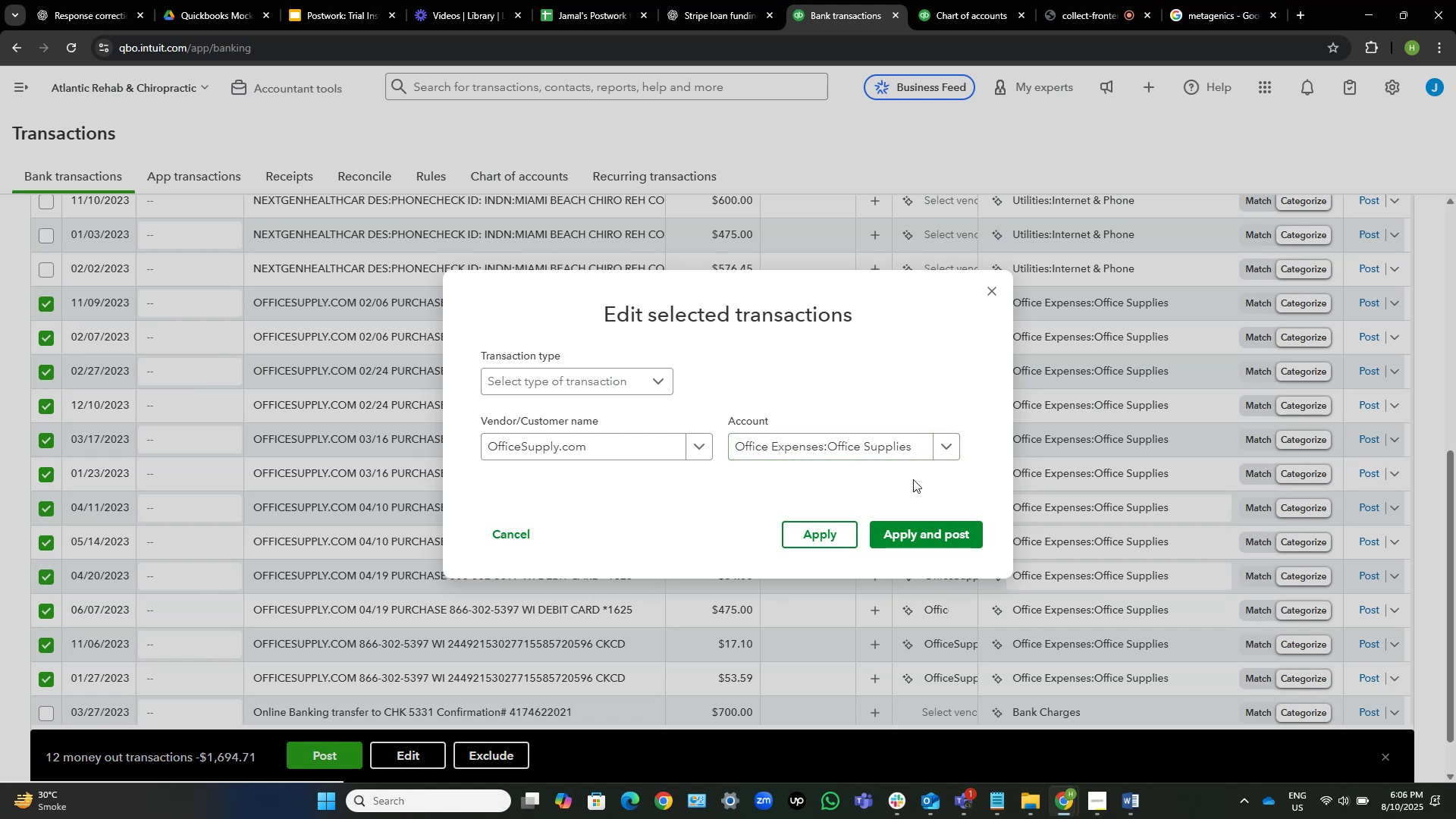 
left_click([934, 535])
 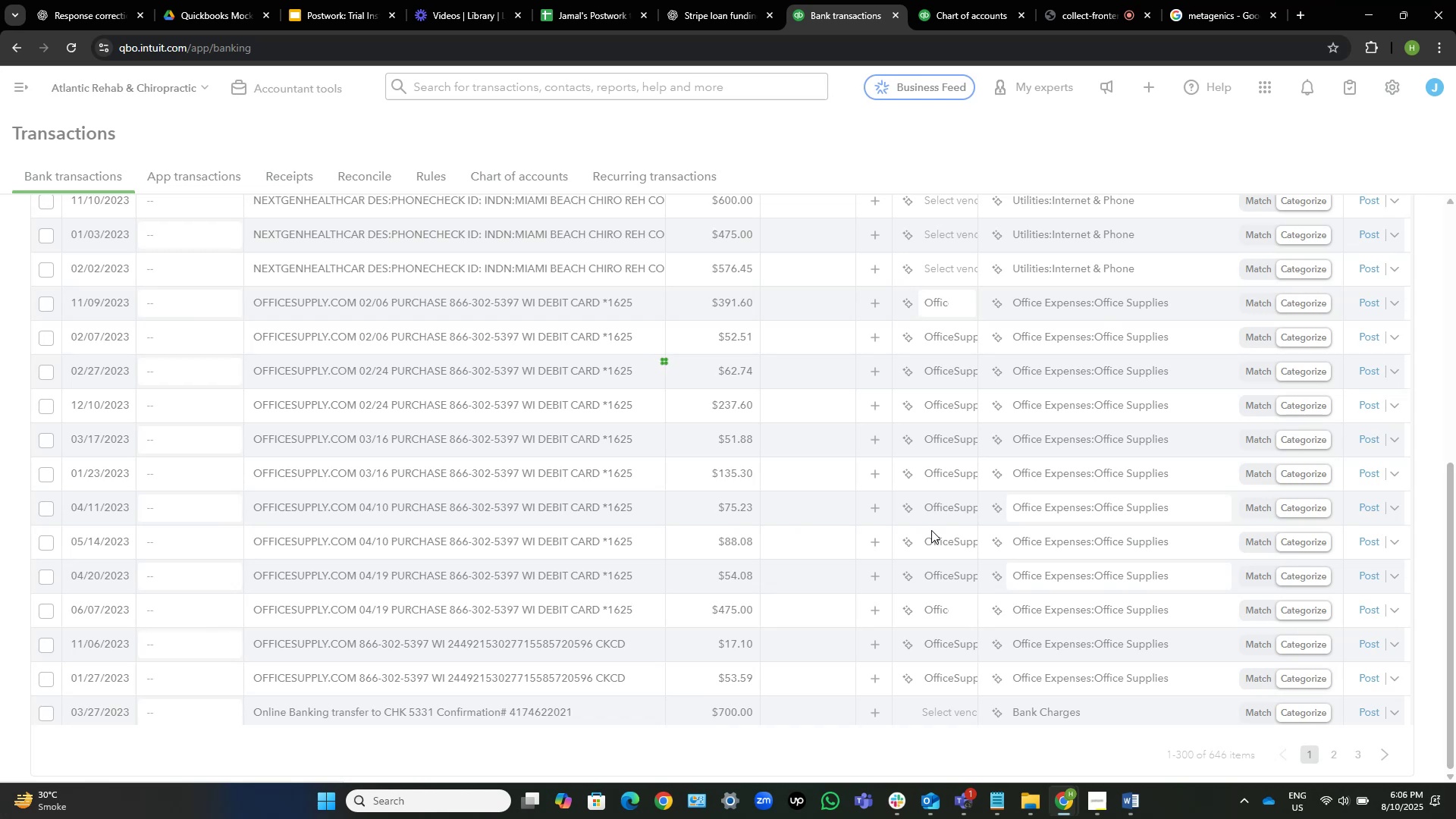 
wait(11.14)
 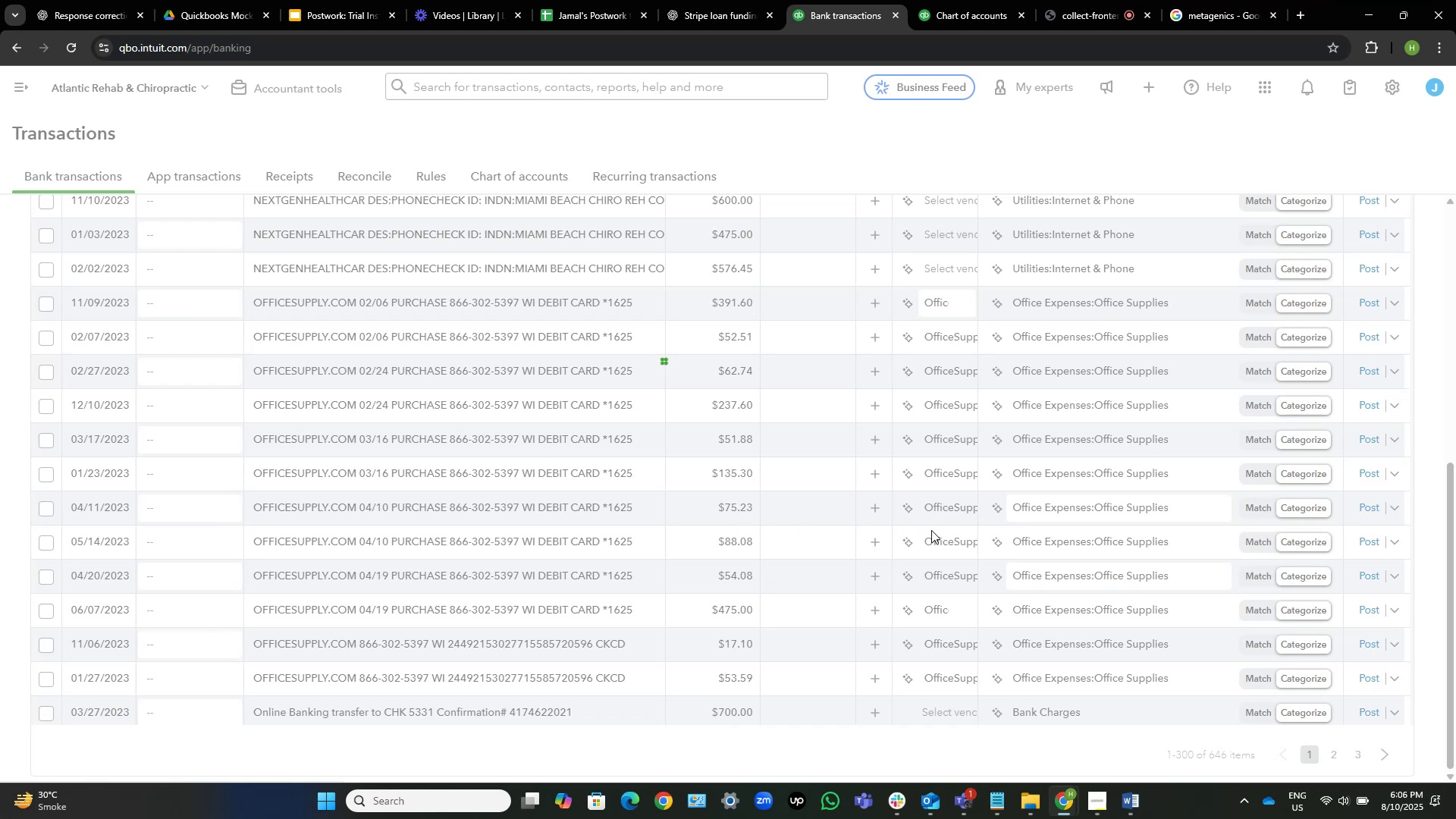 
scroll: coordinate [227, 304], scroll_direction: up, amount: 2.0
 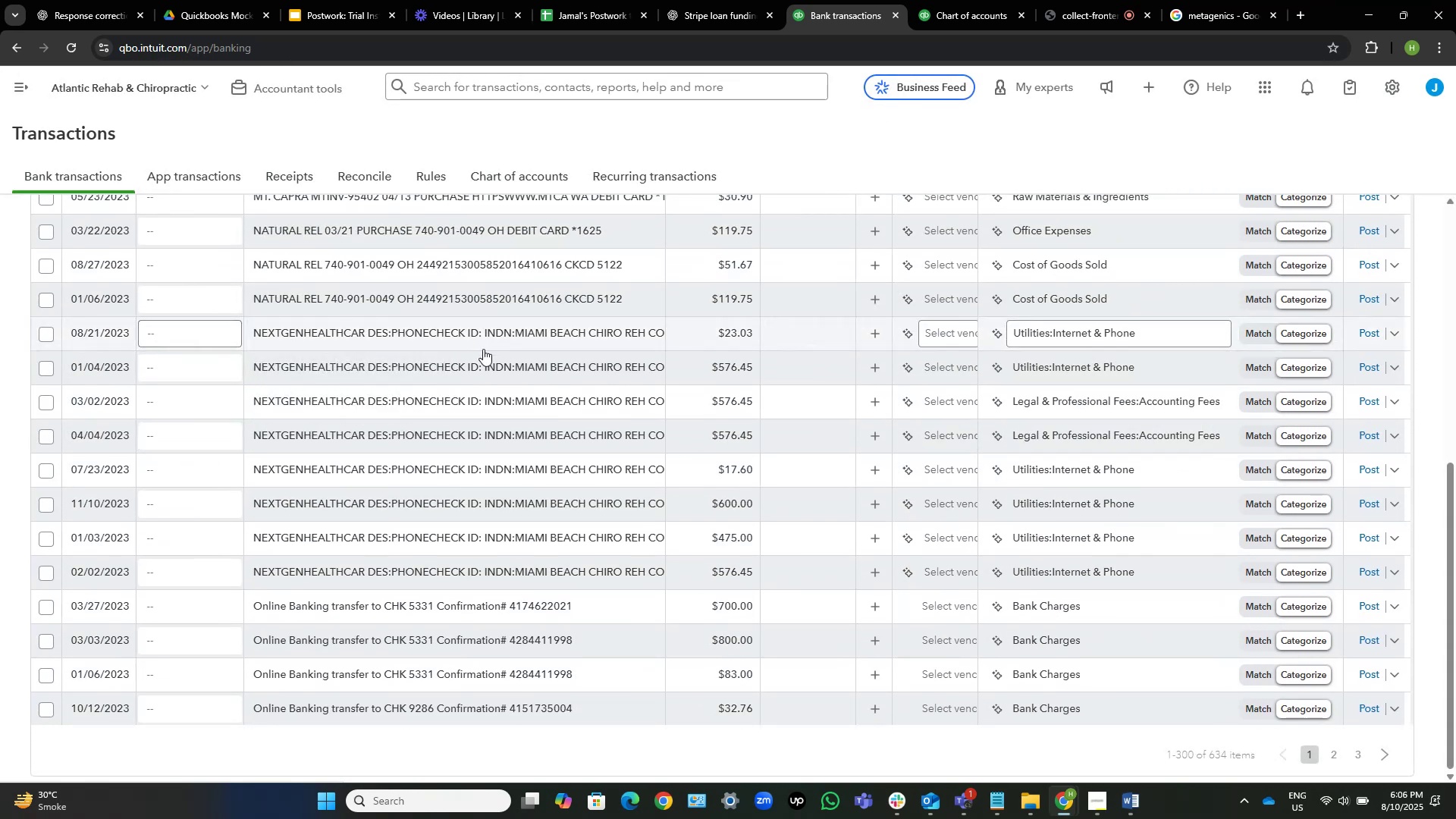 
scroll: coordinate [569, 439], scroll_direction: down, amount: 16.0
 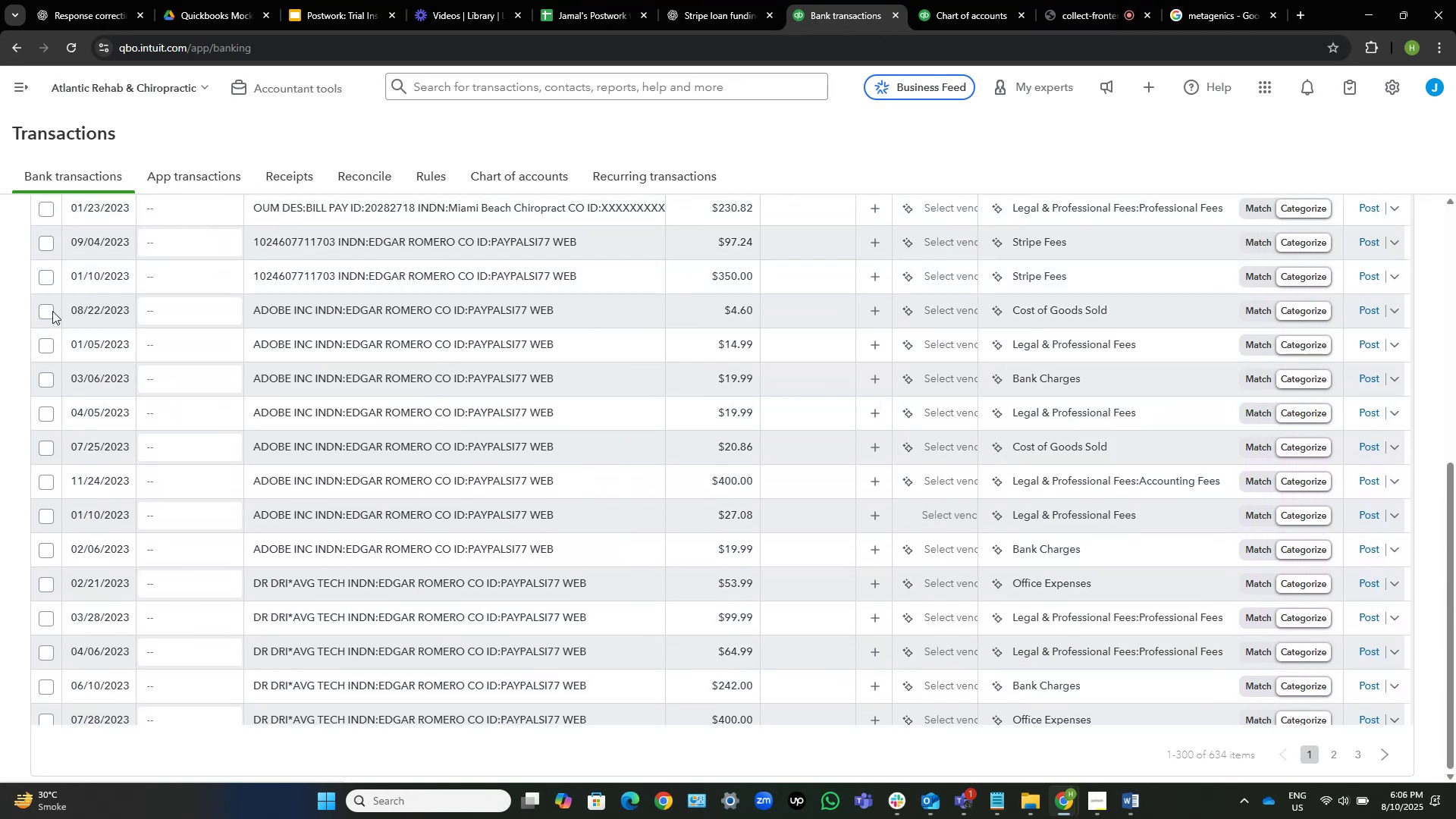 
left_click([44, 311])
 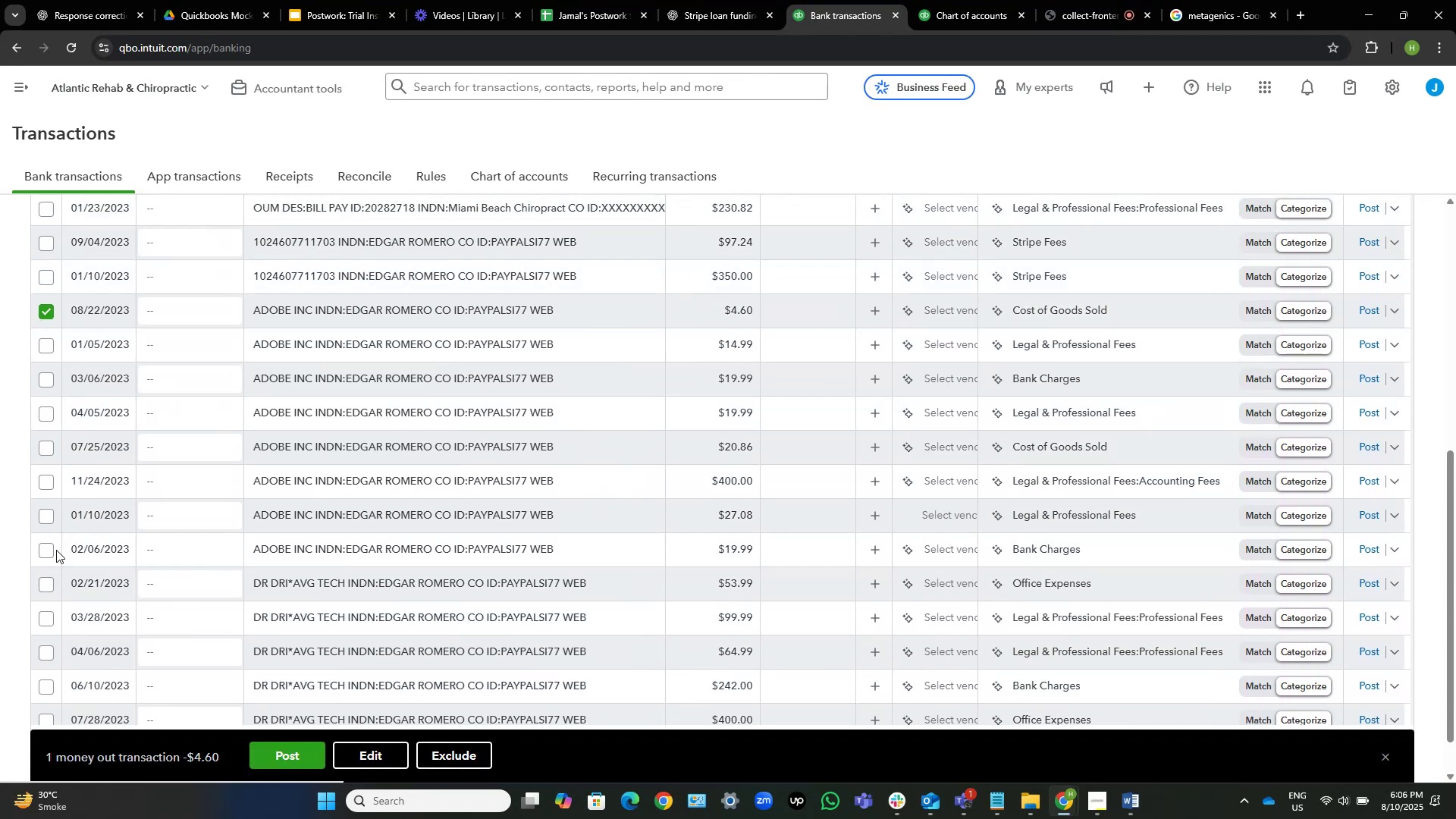 
left_click([46, 548])
 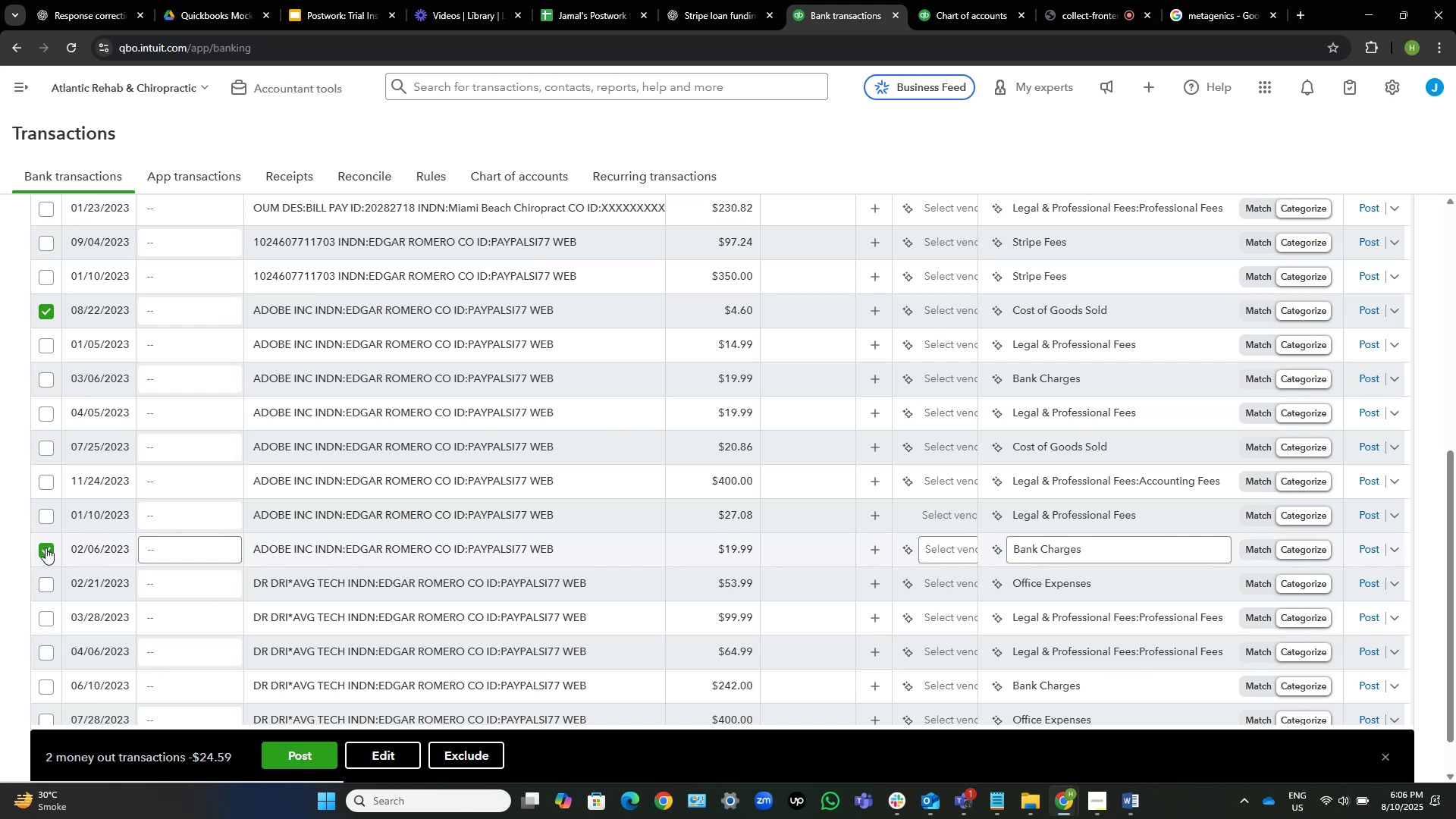 
wait(5.54)
 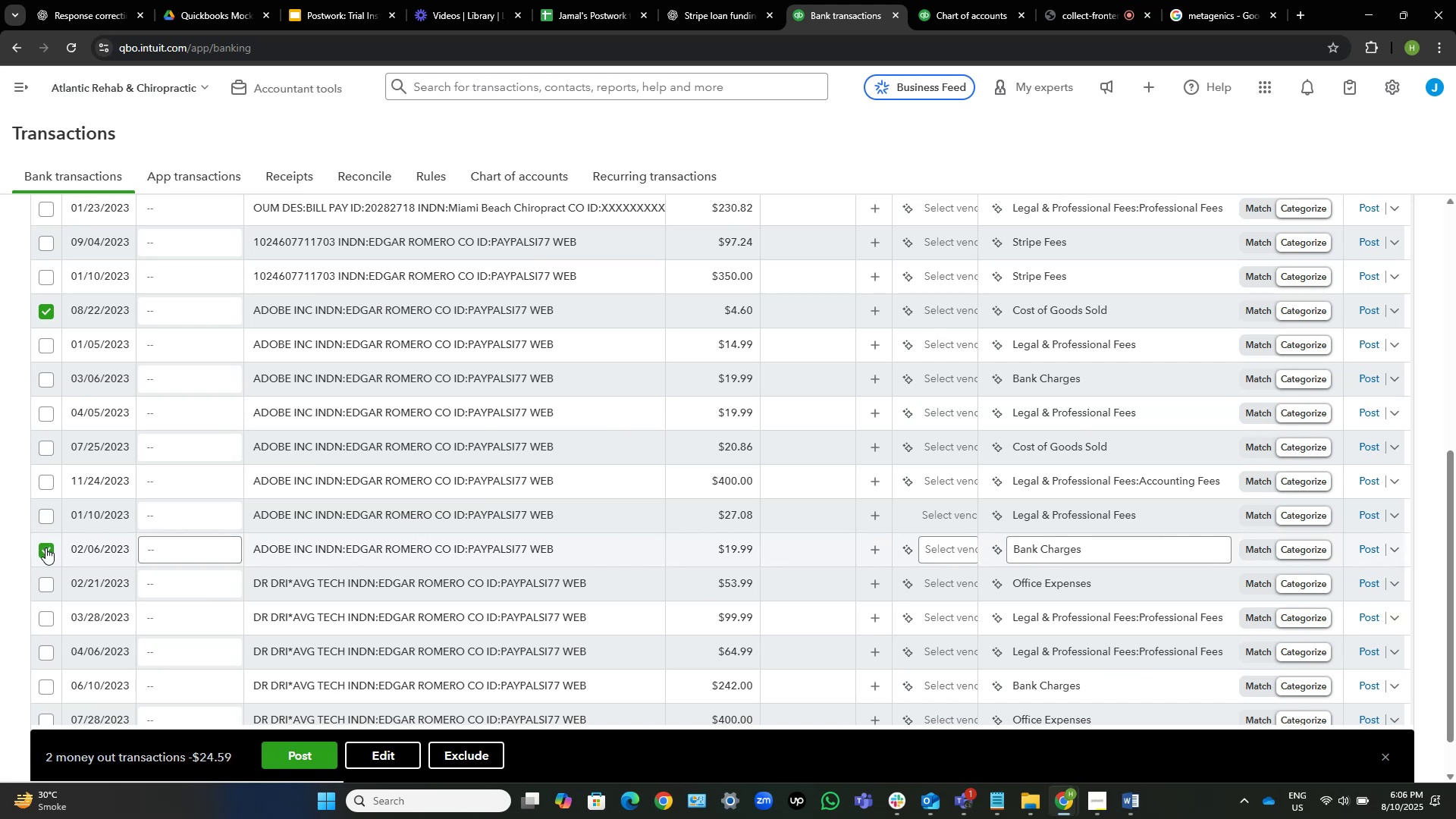 
left_click([47, 515])
 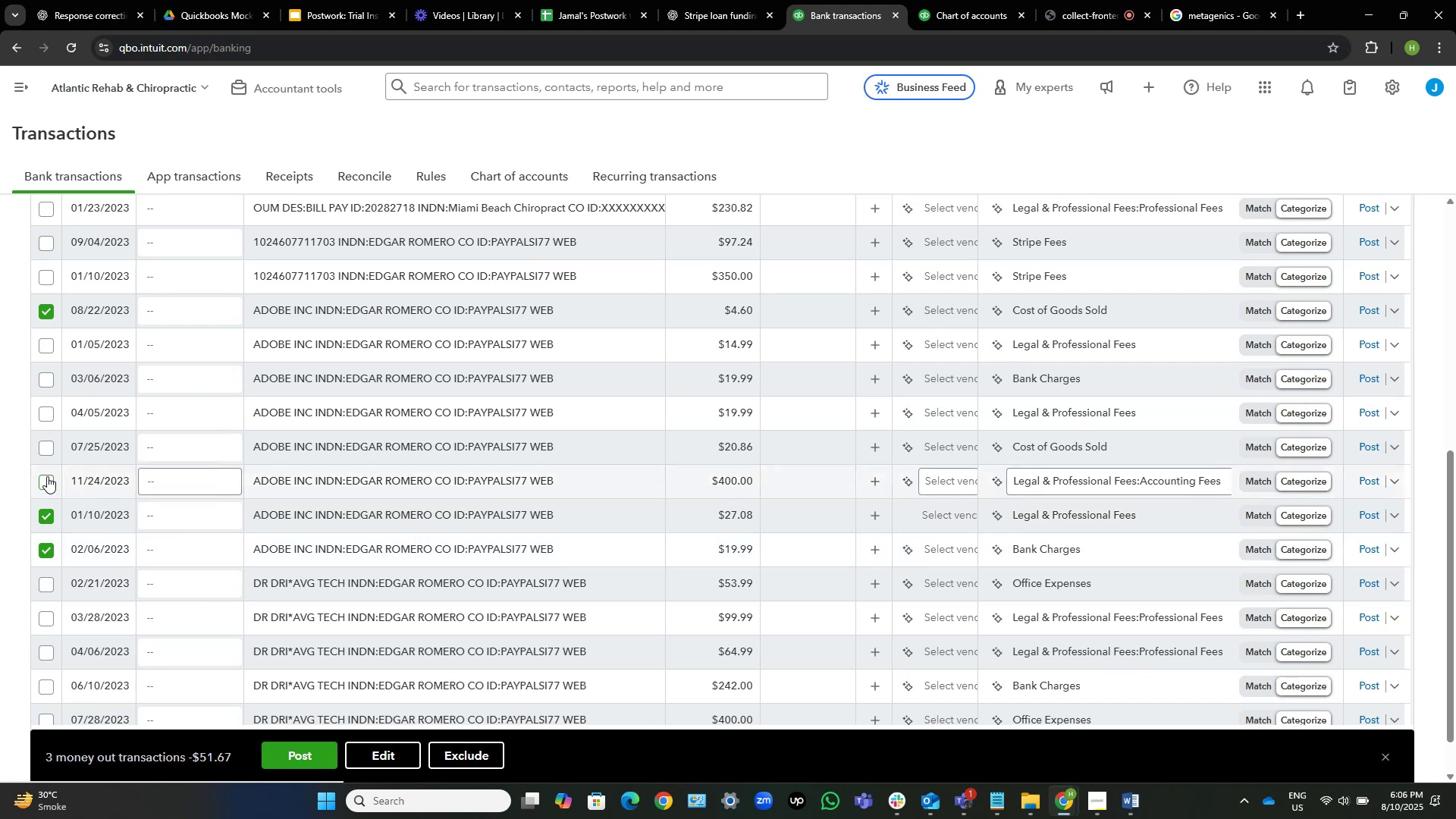 
left_click([47, 476])
 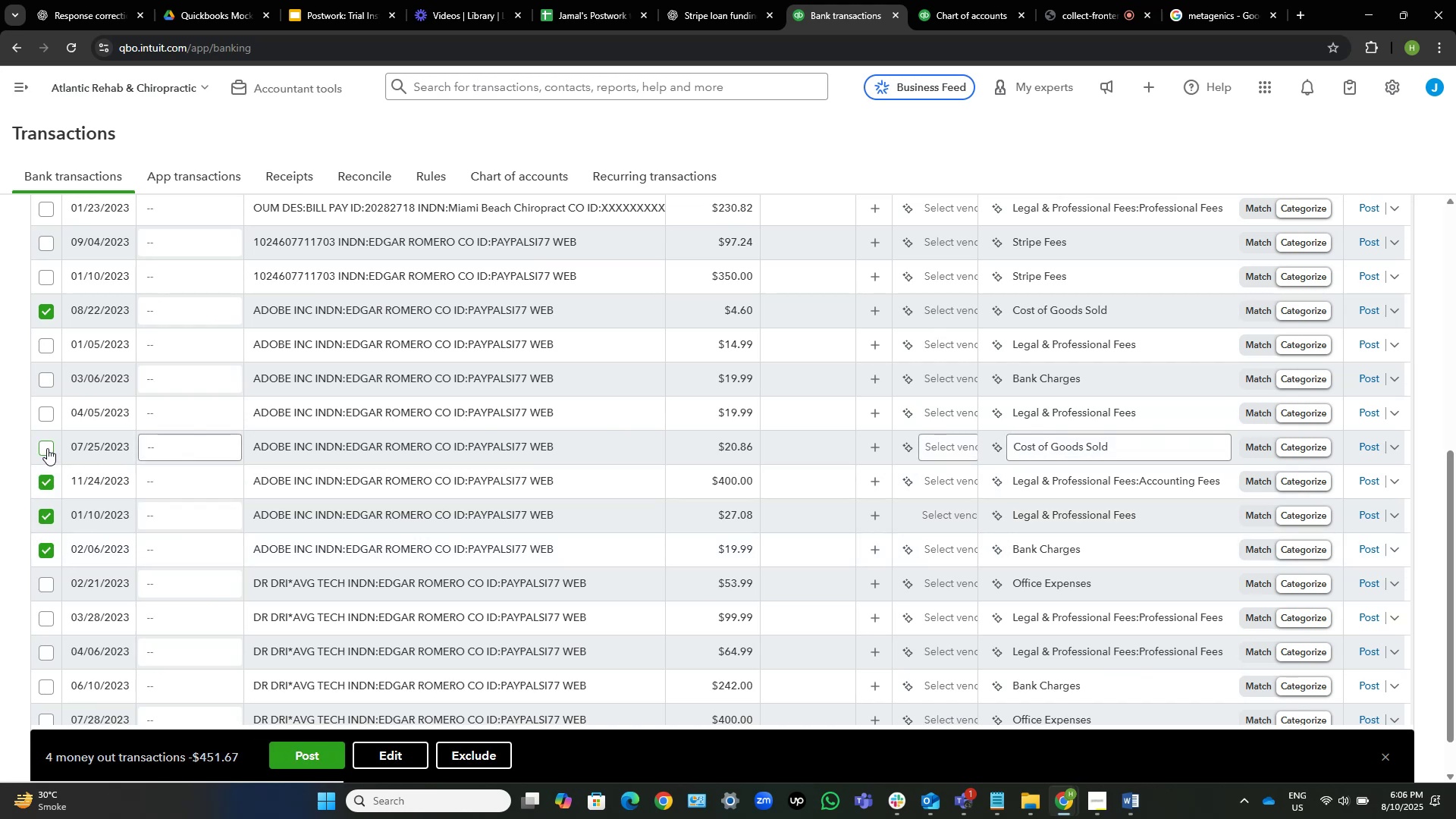 
left_click([47, 447])
 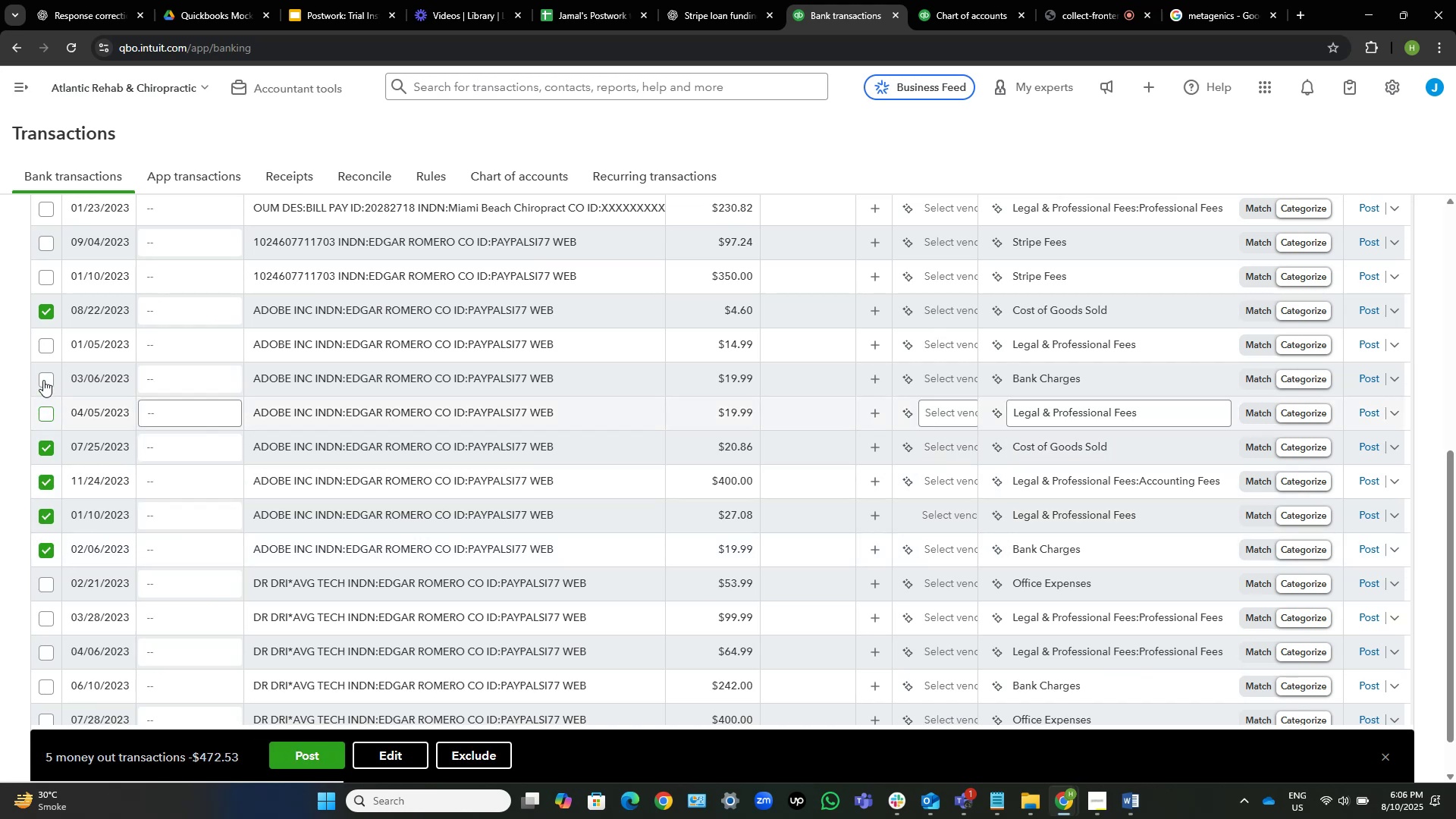 
double_click([42, 377])
 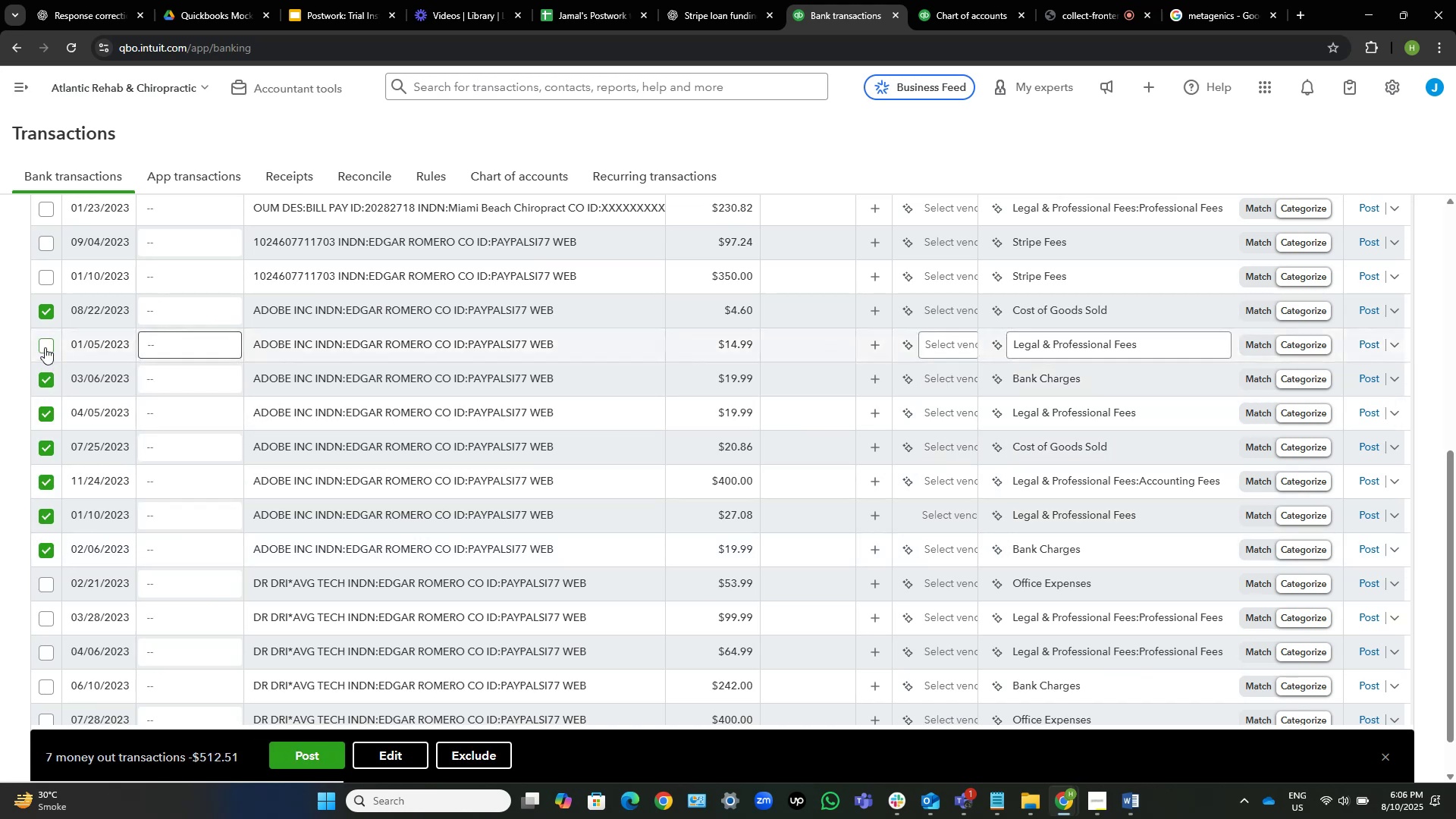 
left_click([45, 345])
 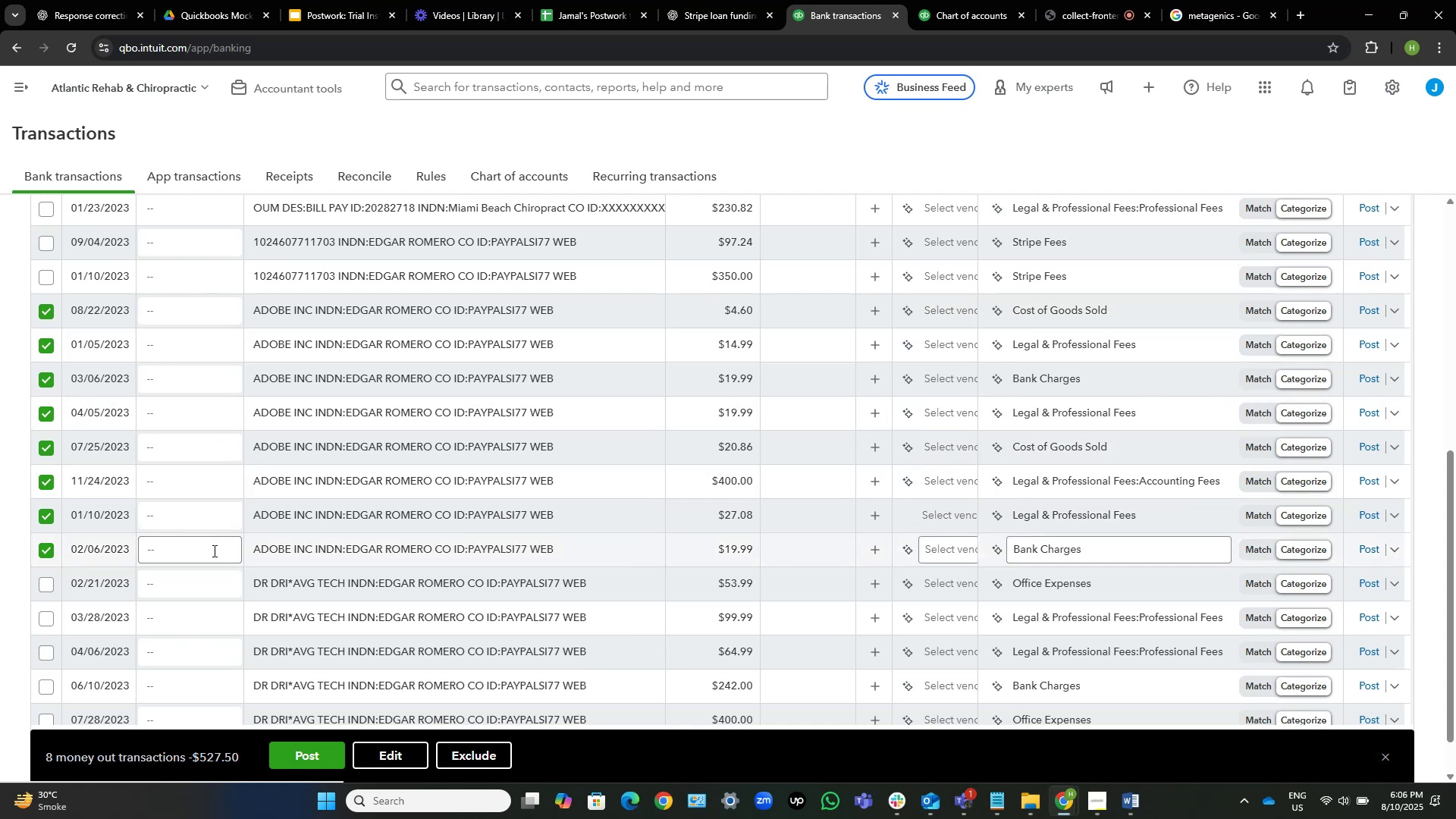 
wait(20.01)
 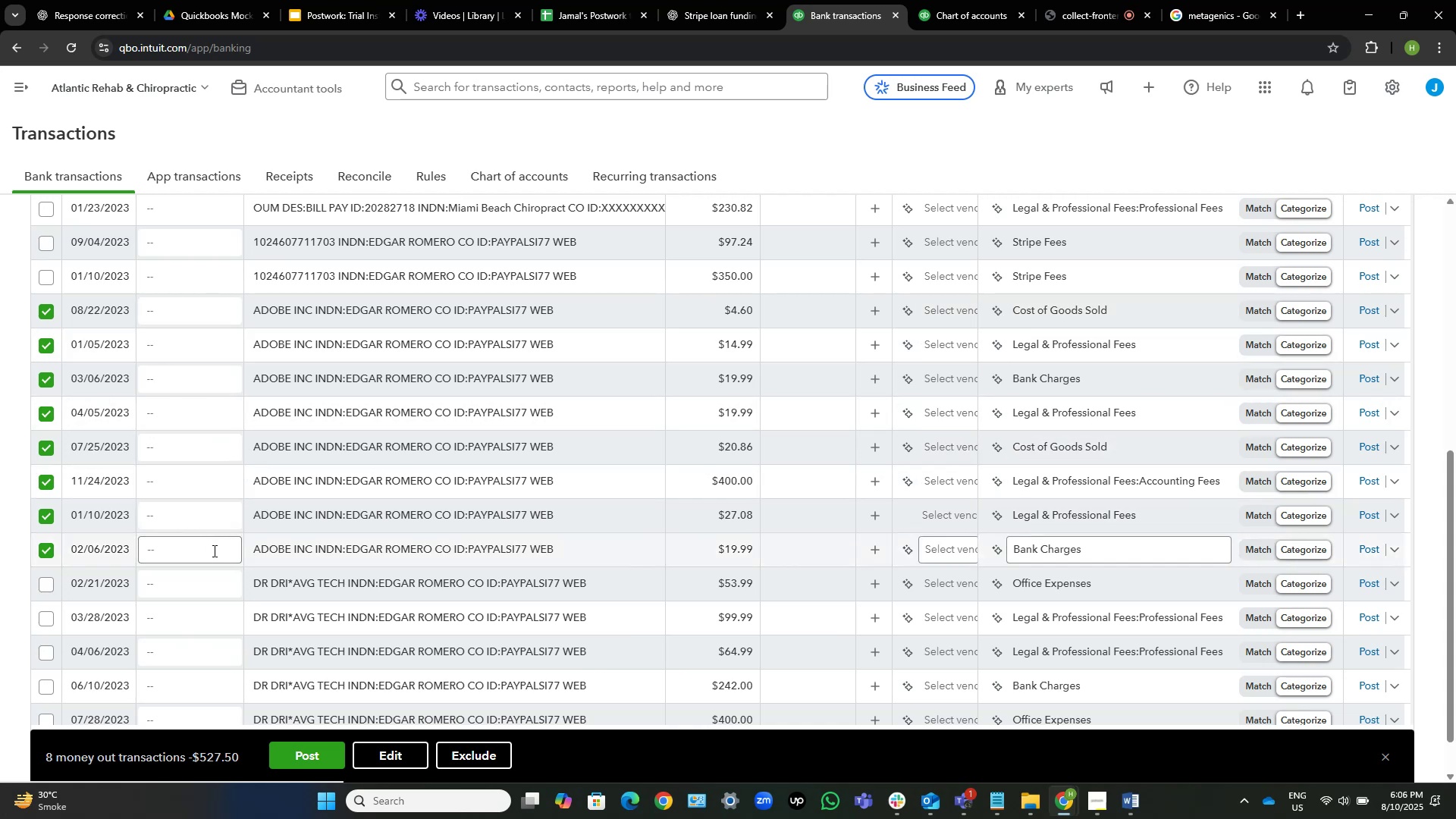 
left_click([945, 315])
 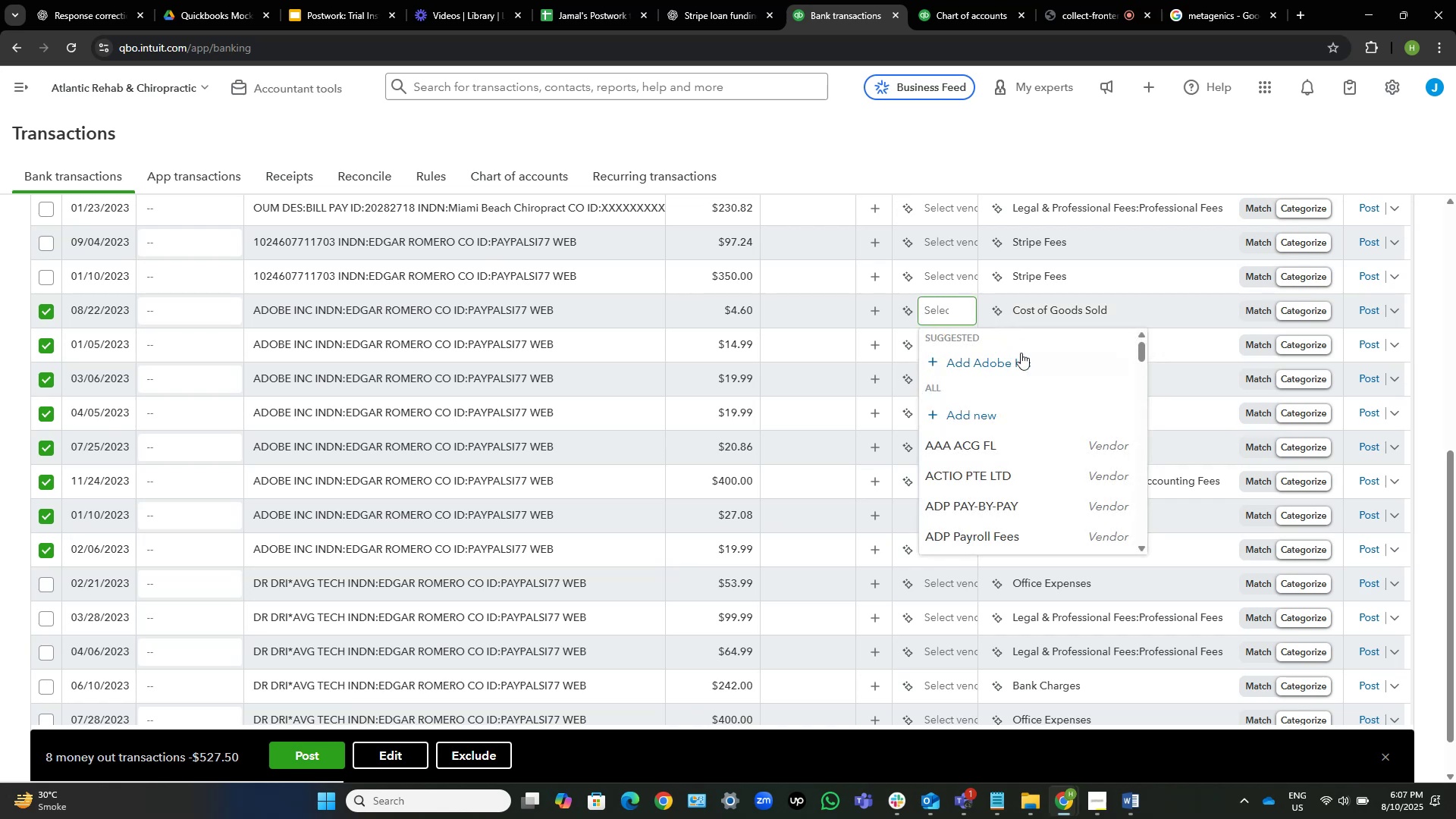 
left_click([1023, 366])
 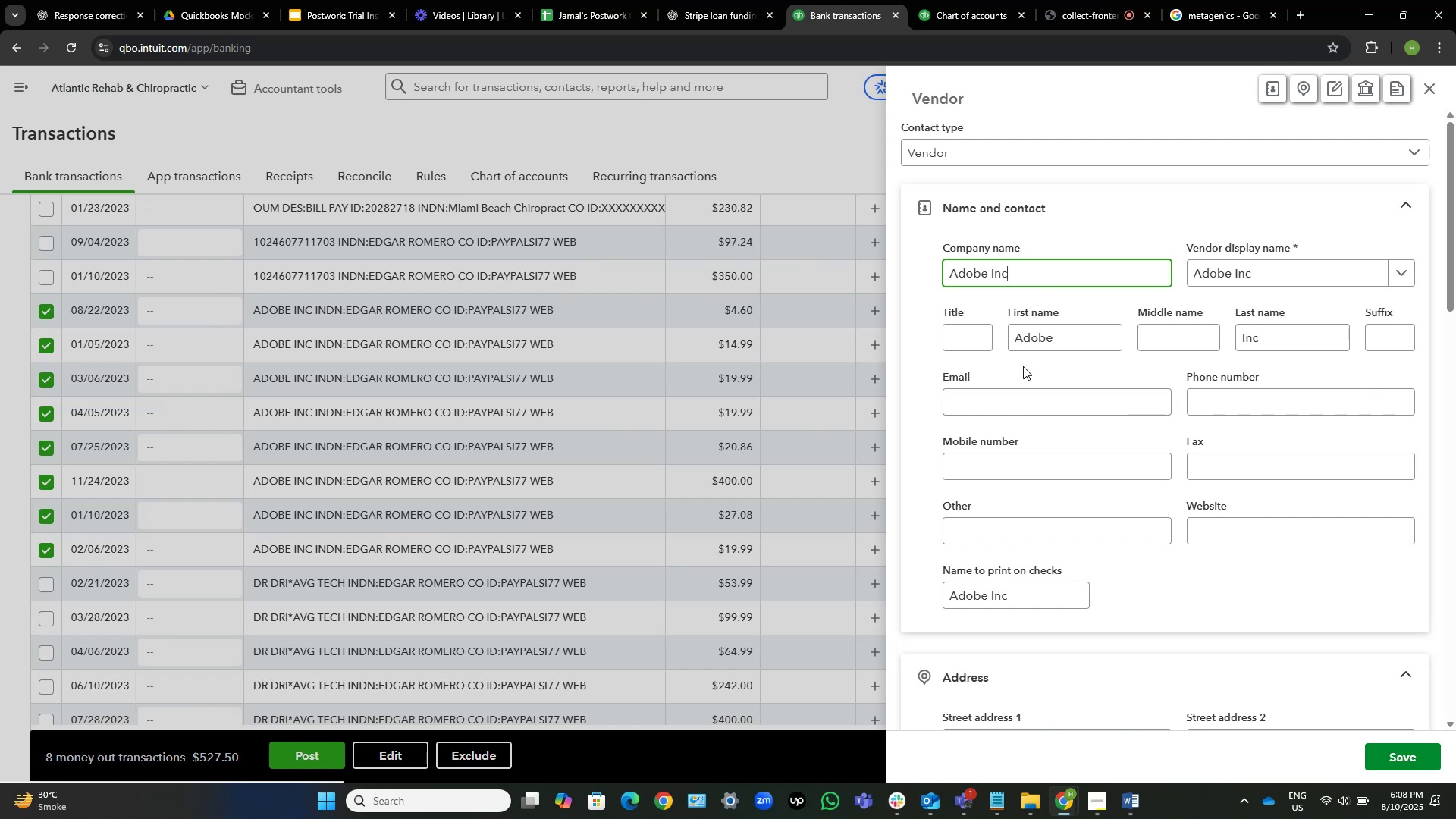 
wait(65.63)
 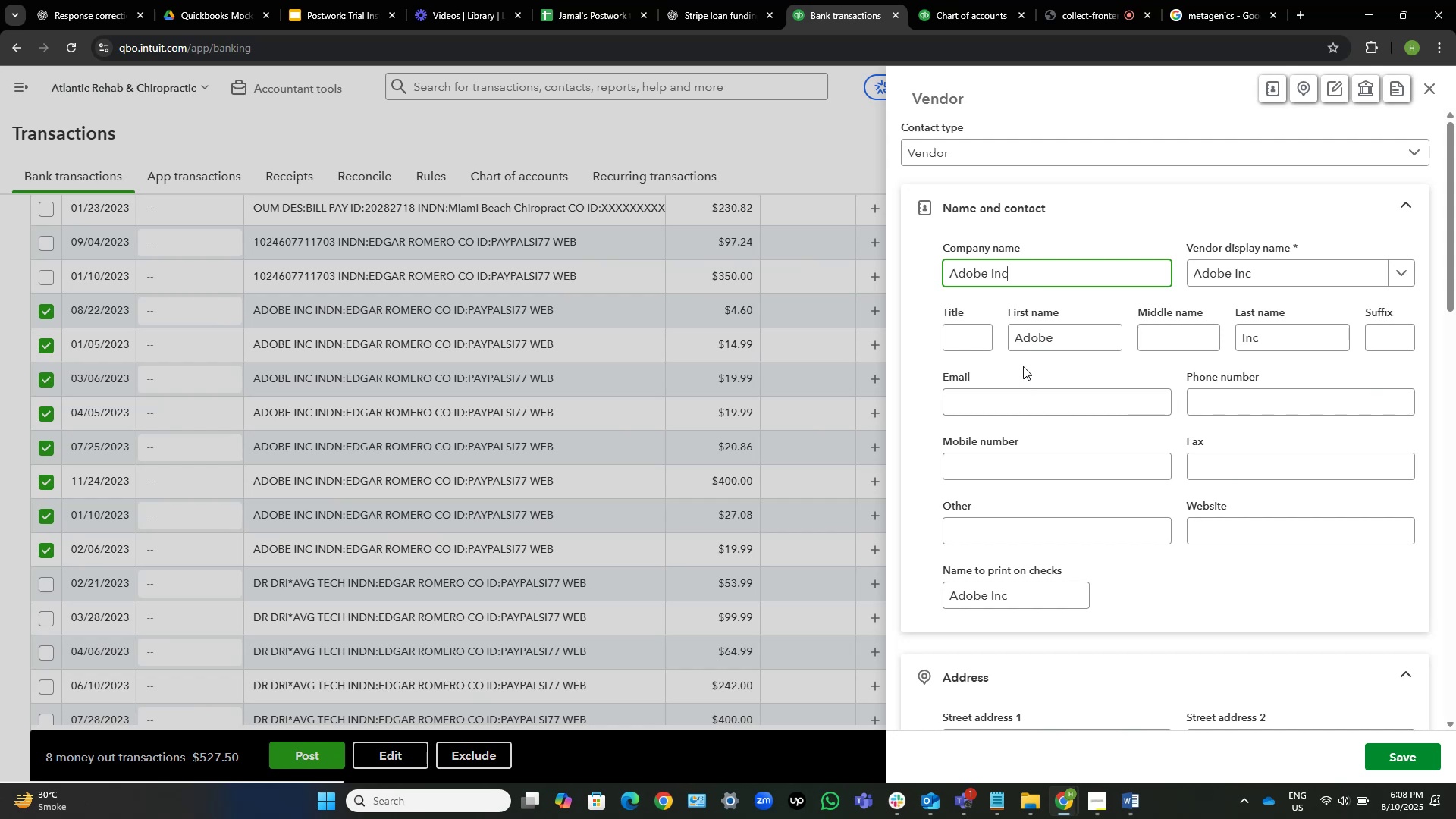 
left_click([1407, 752])
 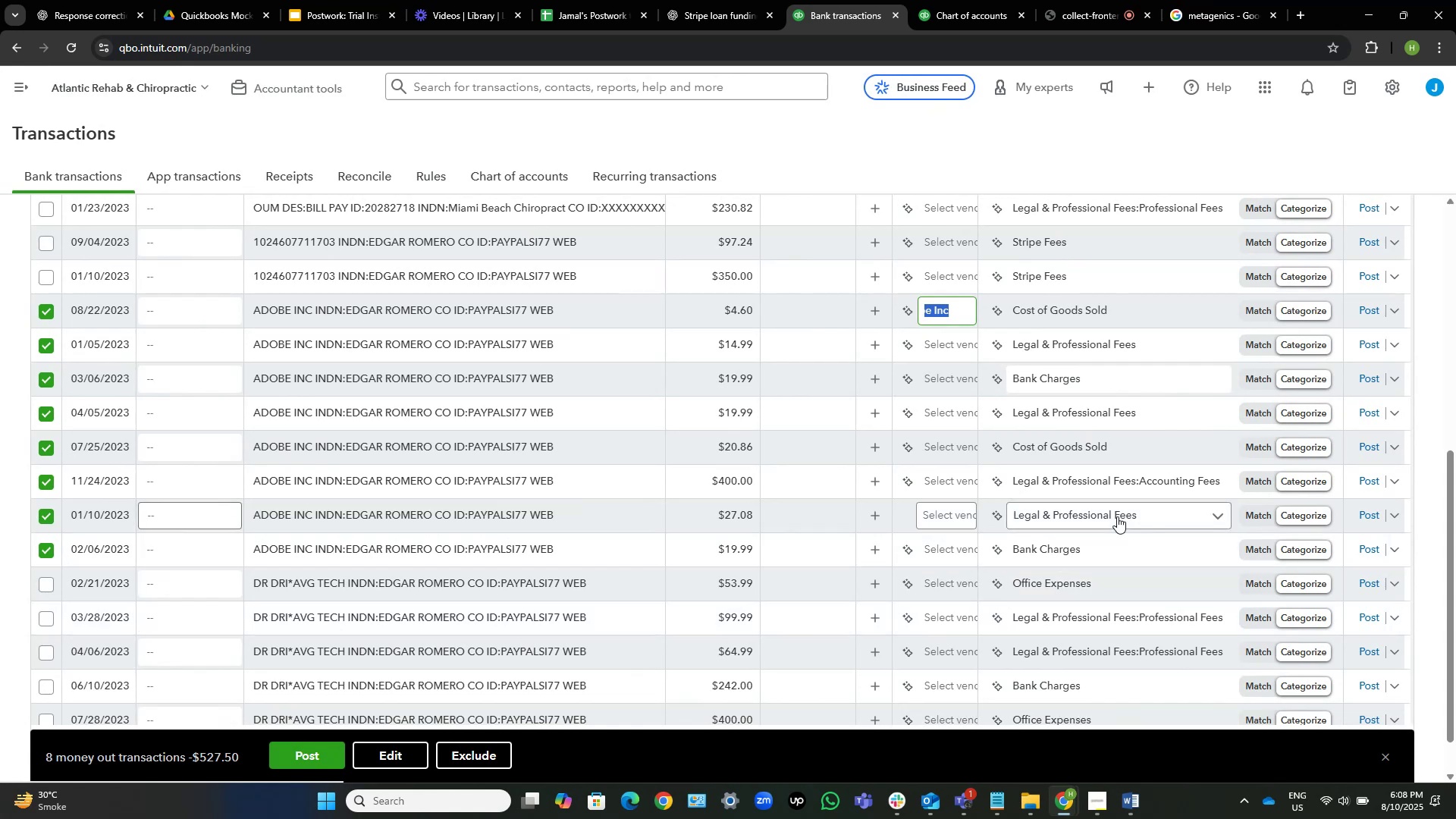 
left_click([1046, 145])
 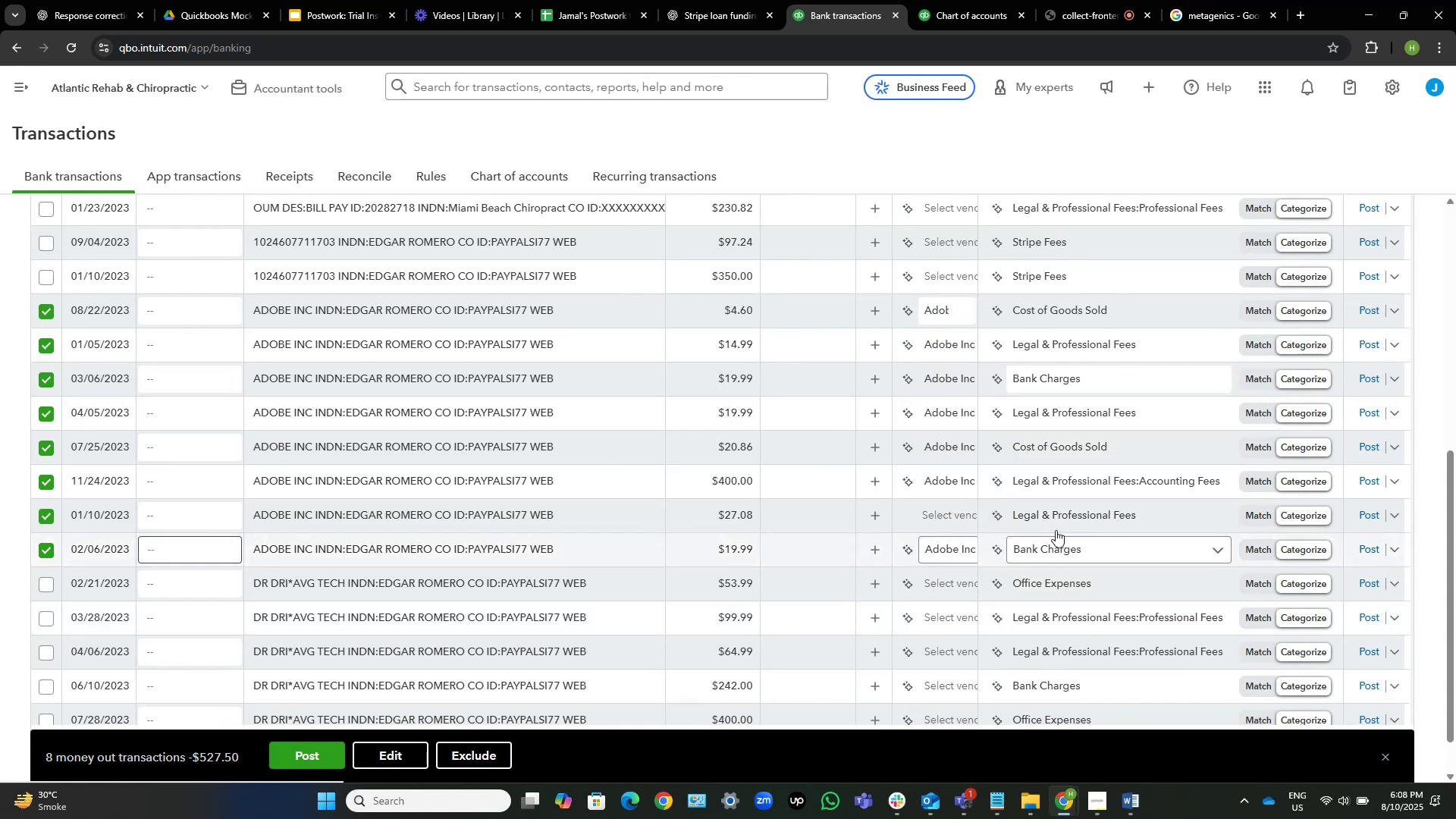 
wait(10.72)
 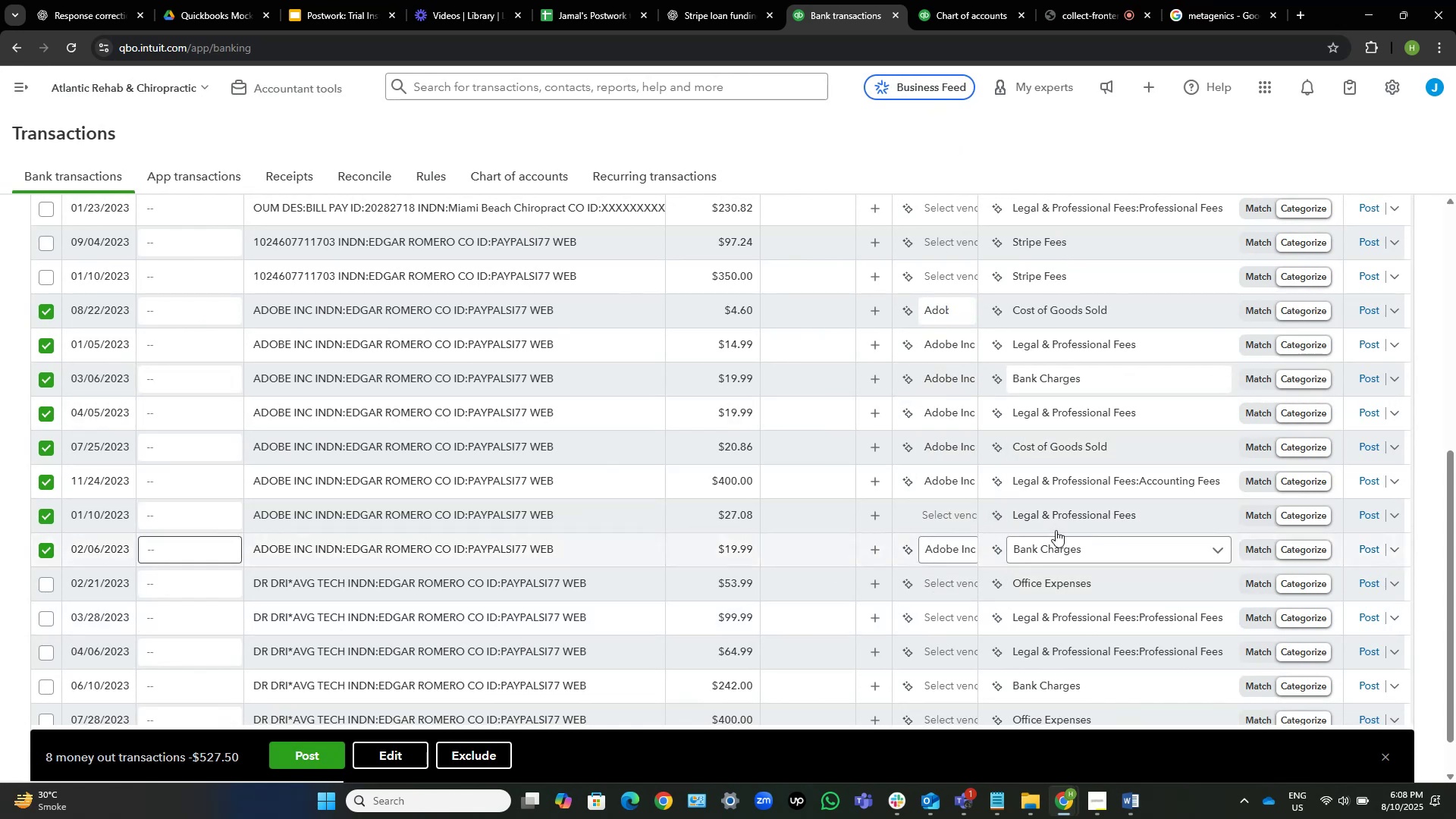 
left_click([934, 517])
 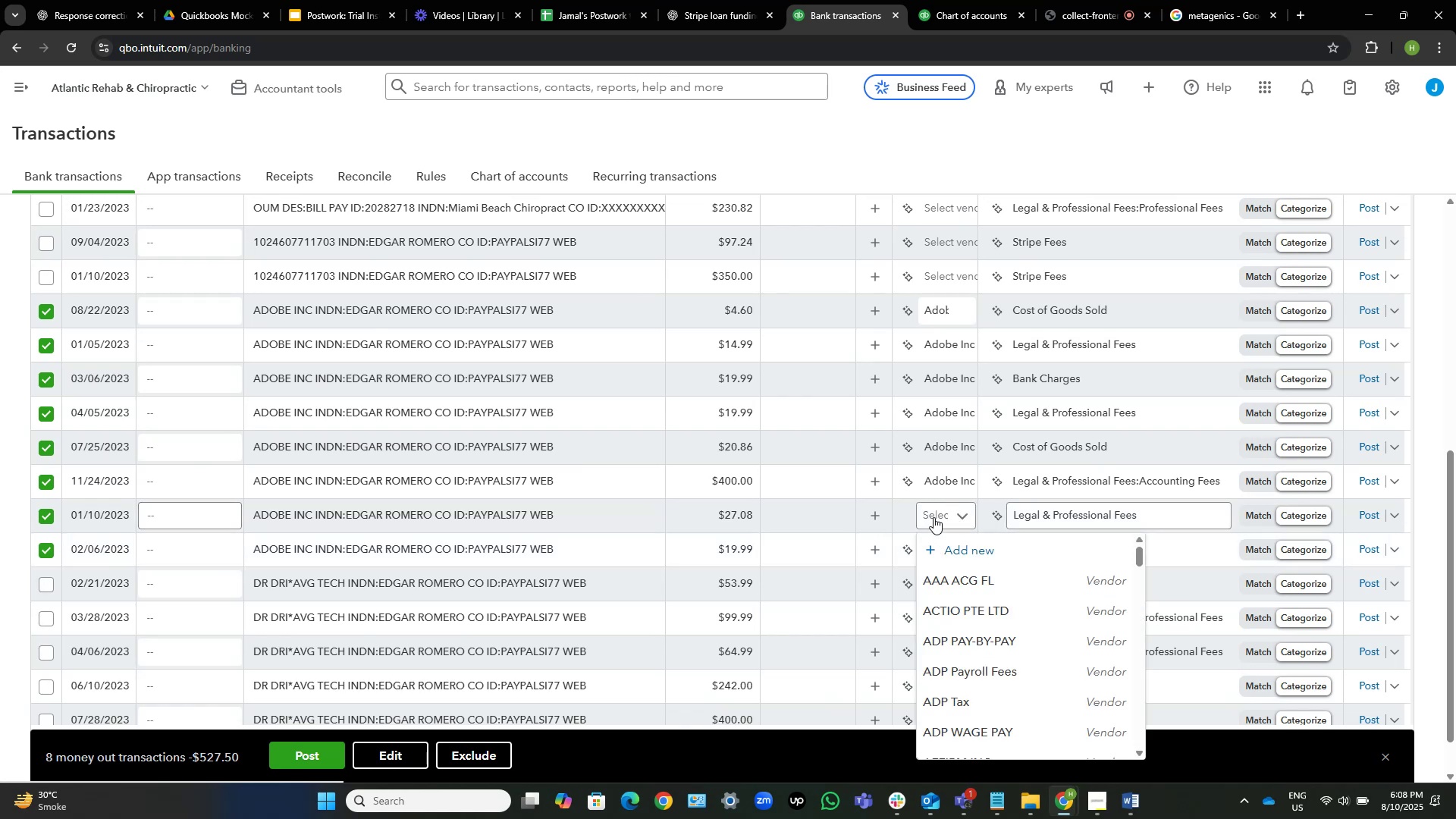 
hold_key(key=A, duration=0.32)
 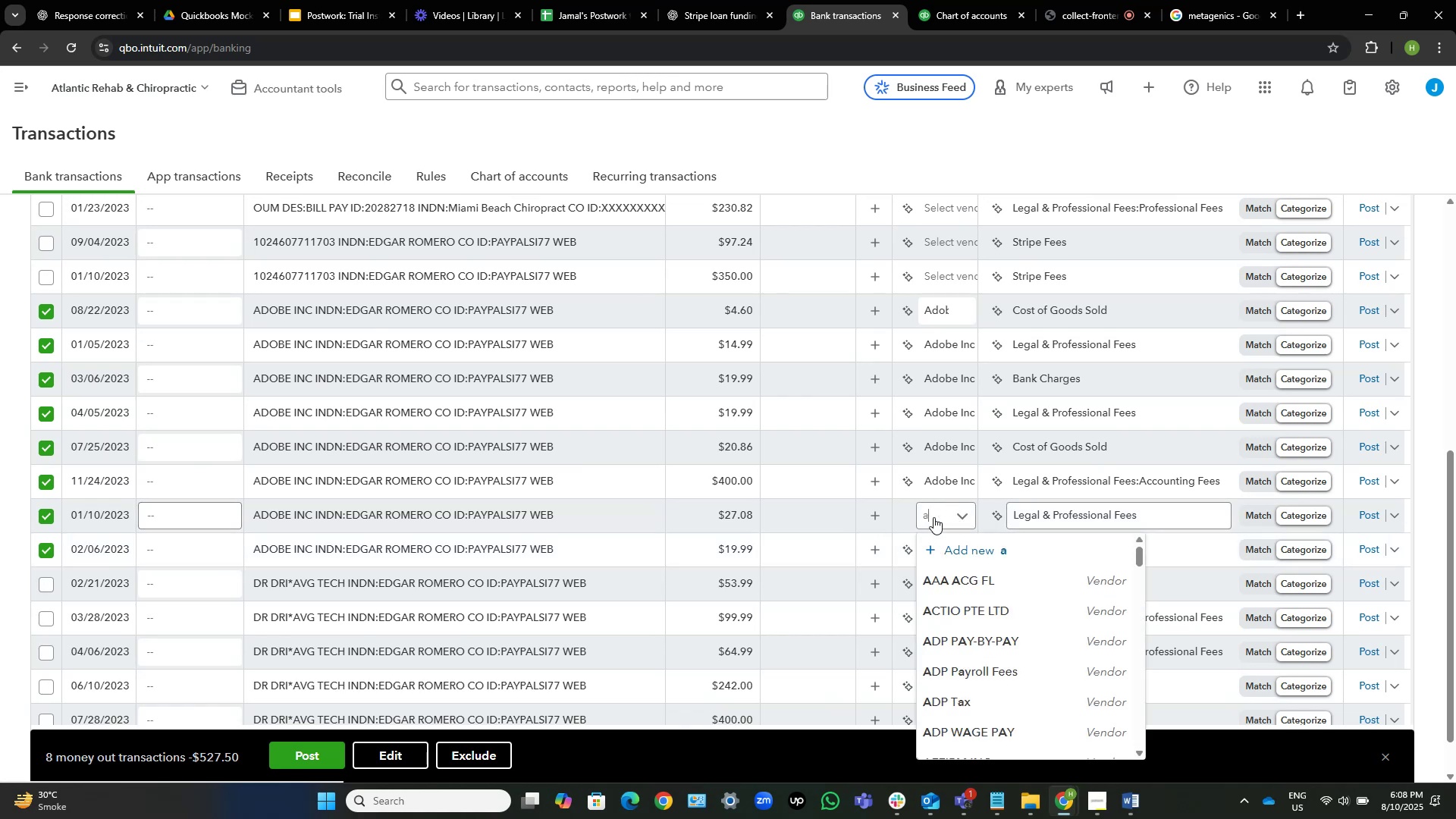 
type(do)
 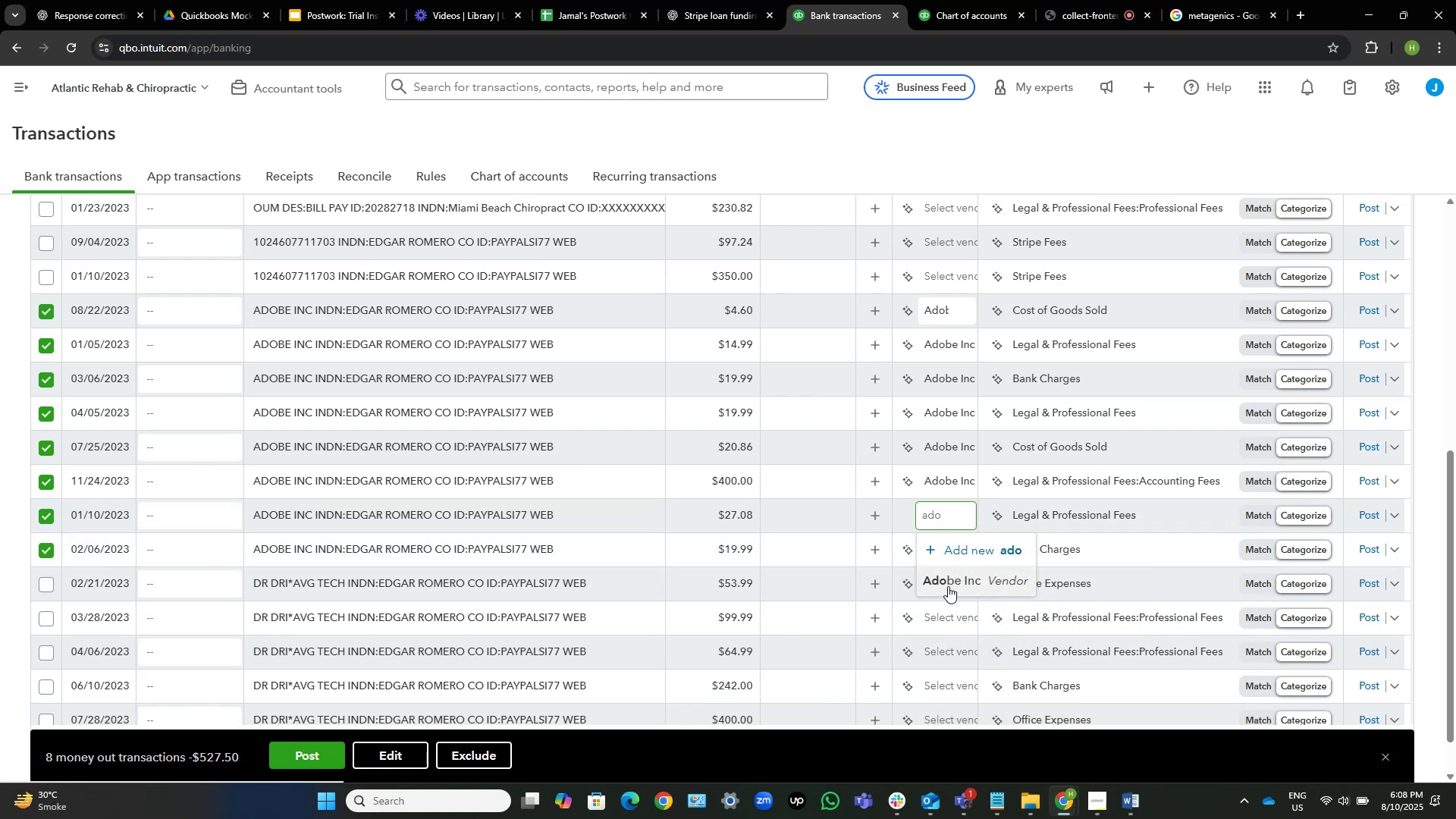 
left_click([952, 581])
 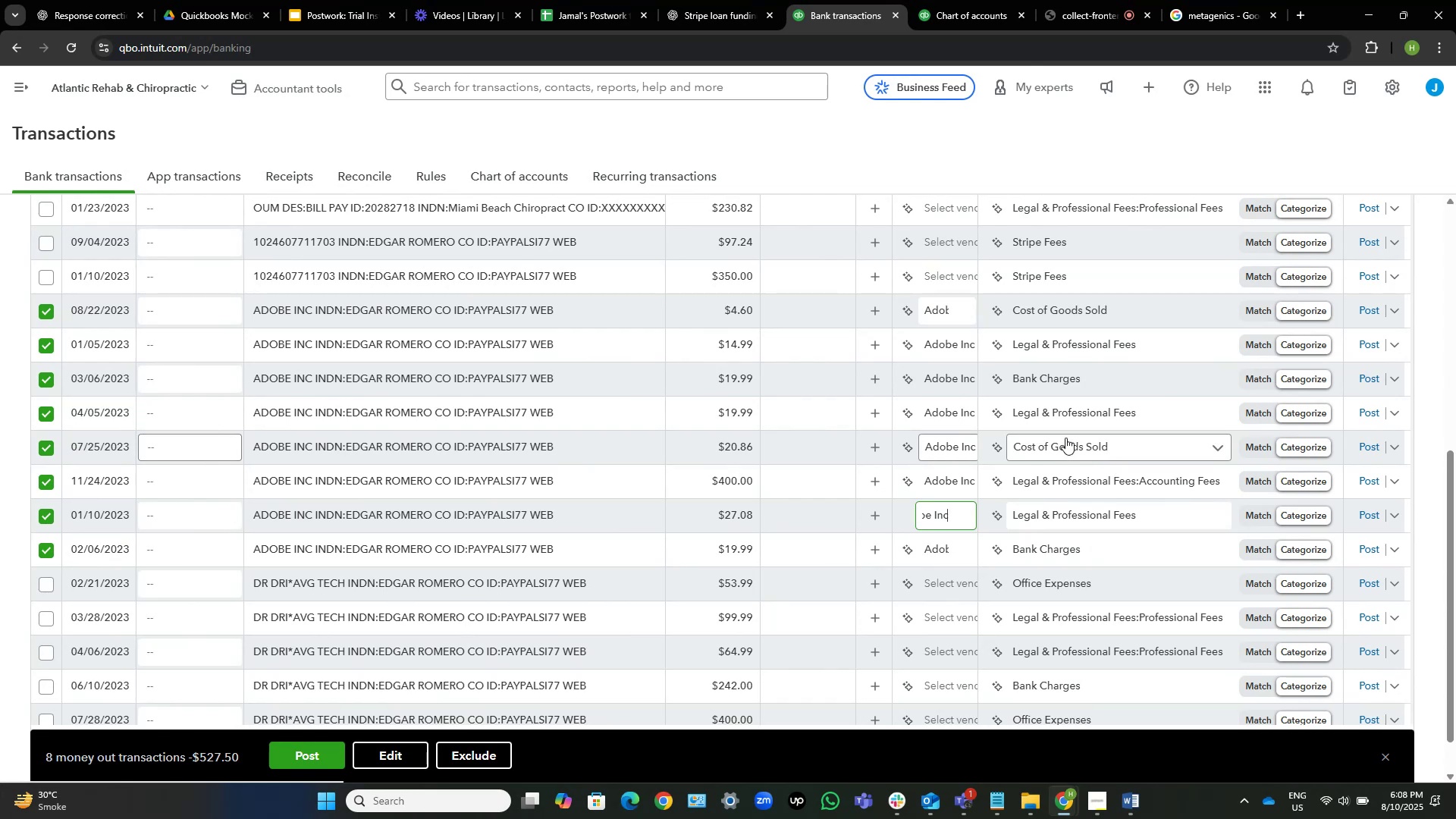 
mouse_move([930, 339])
 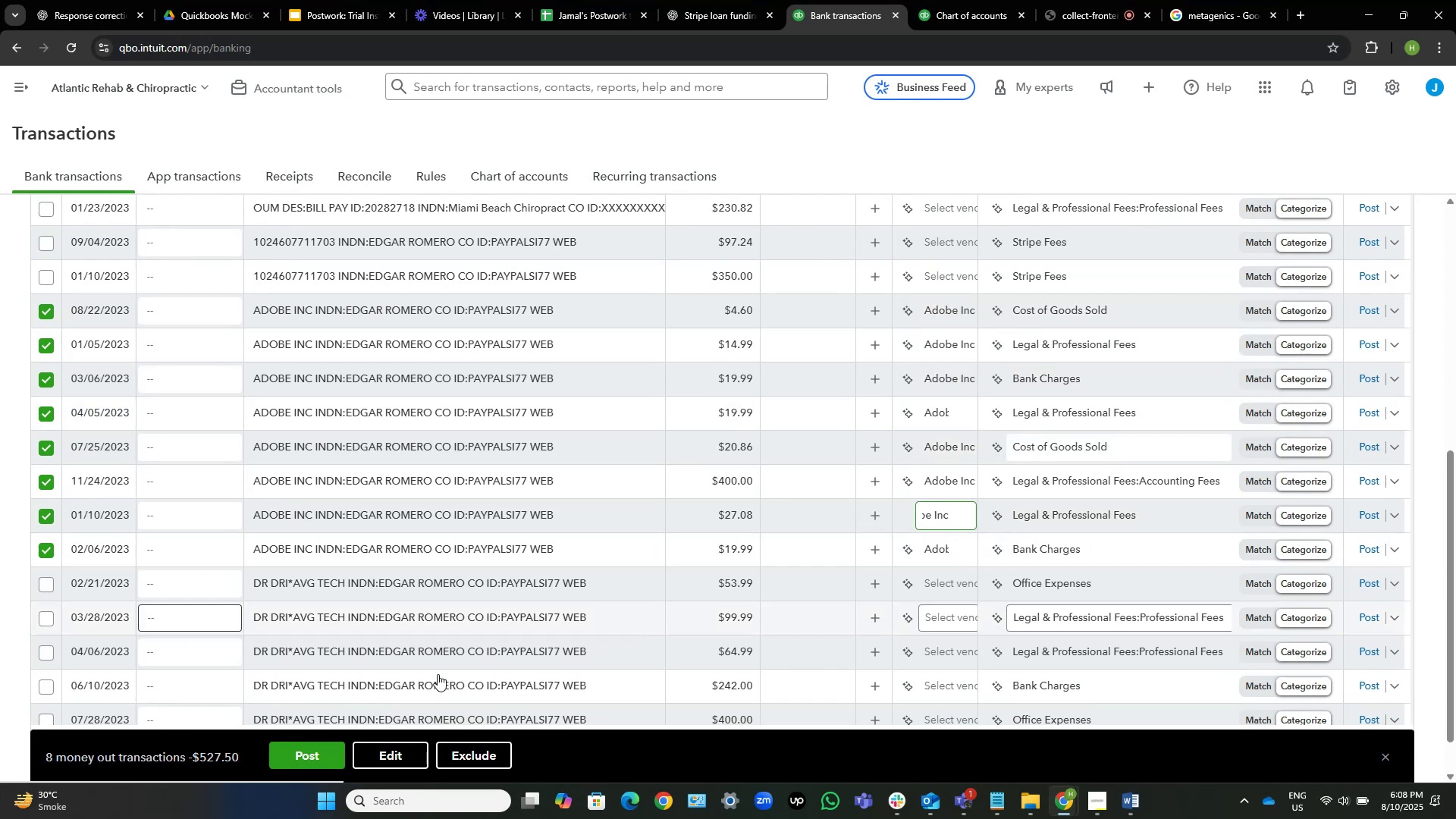 
left_click([394, 762])
 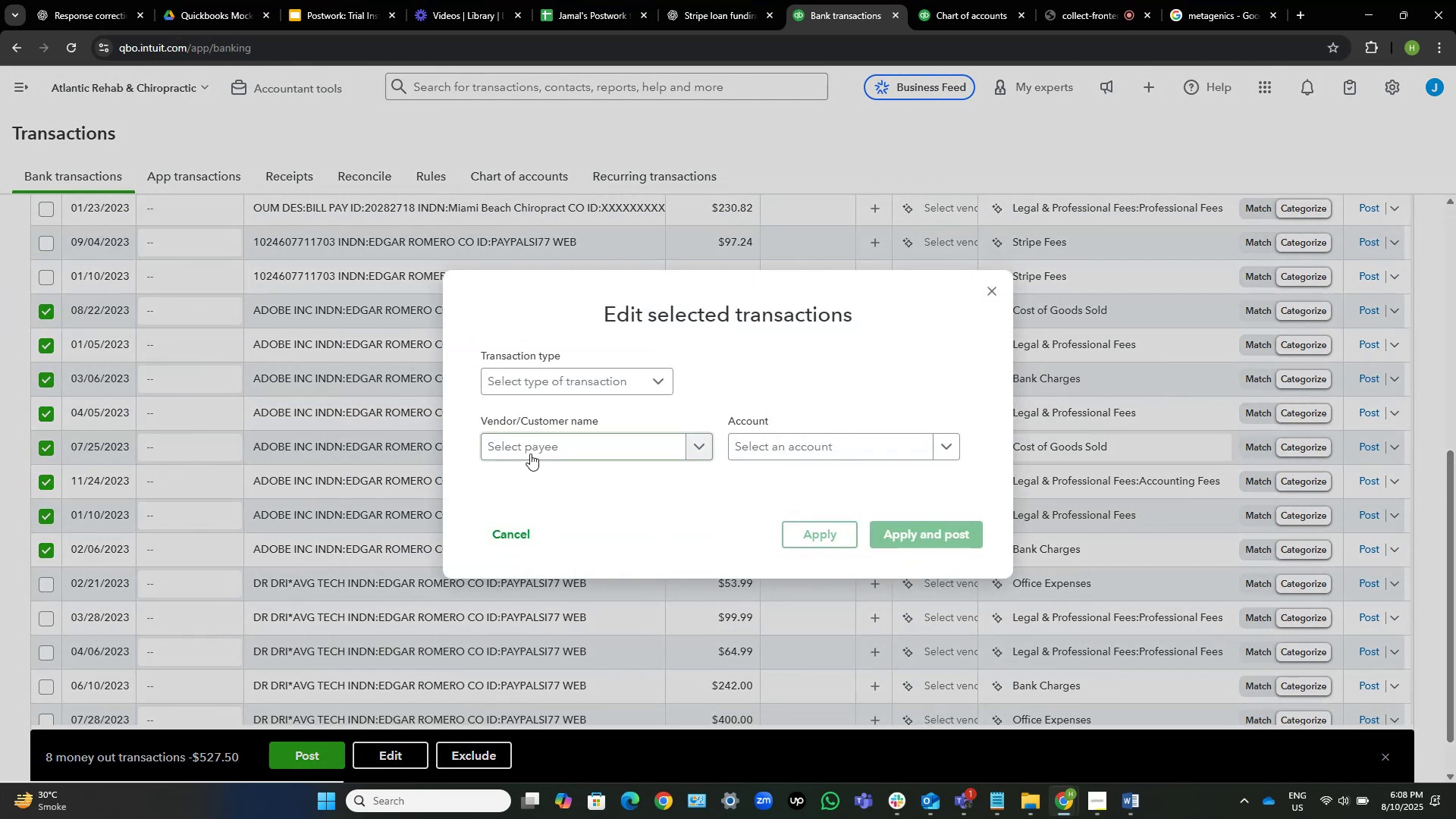 
left_click([547, 448])
 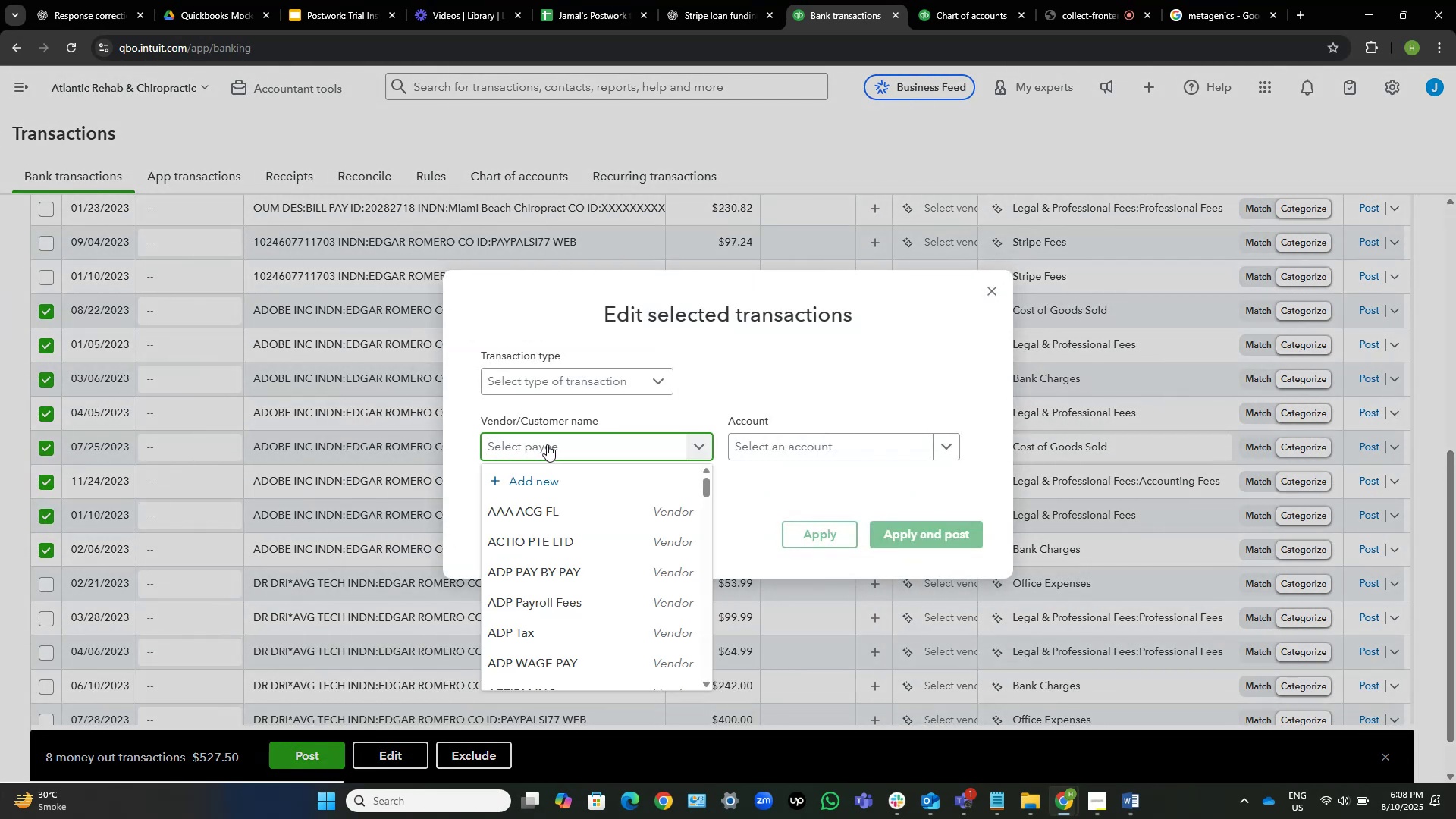 
type(ado)
 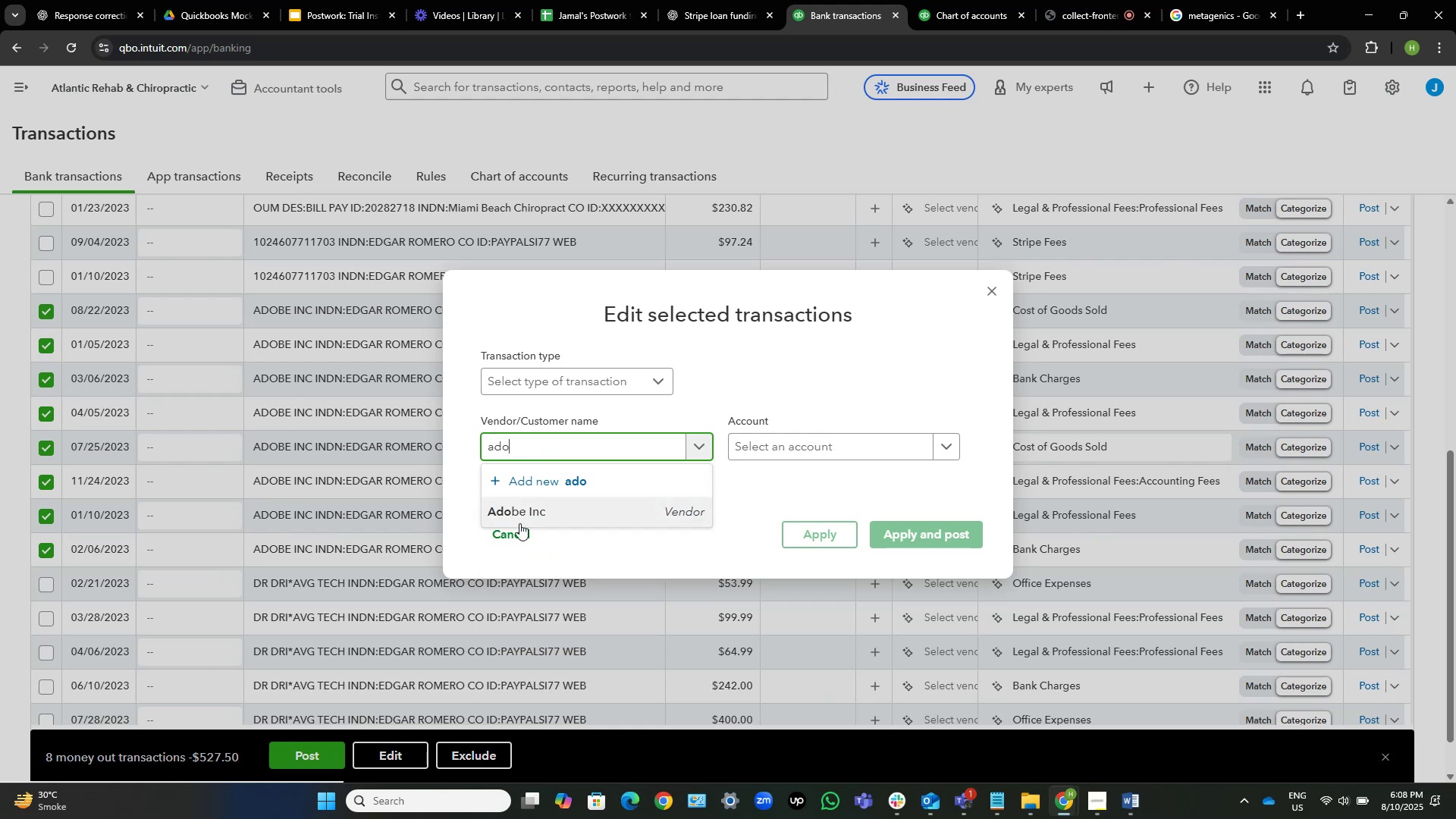 
left_click([540, 511])
 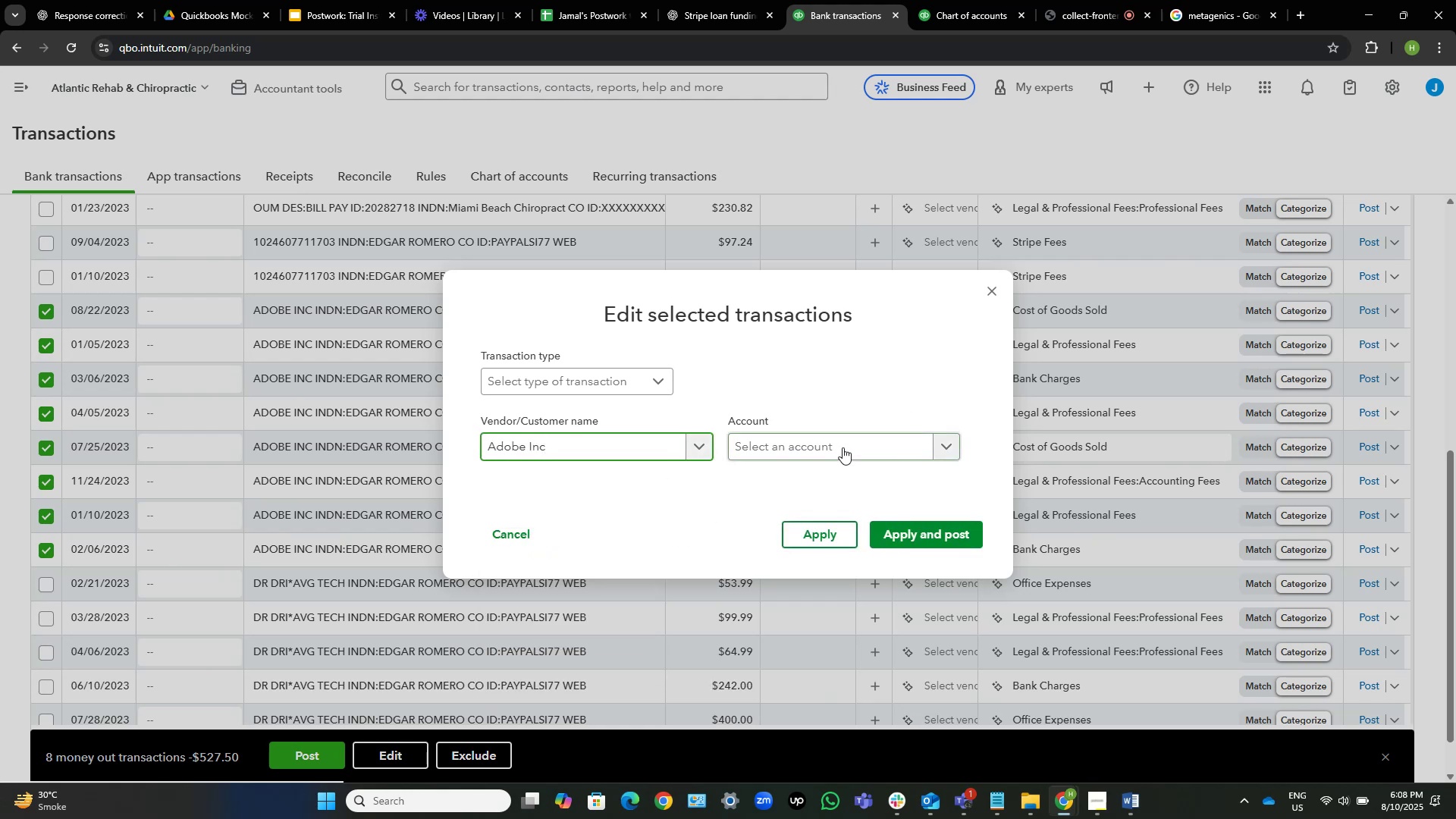 
left_click([840, 450])
 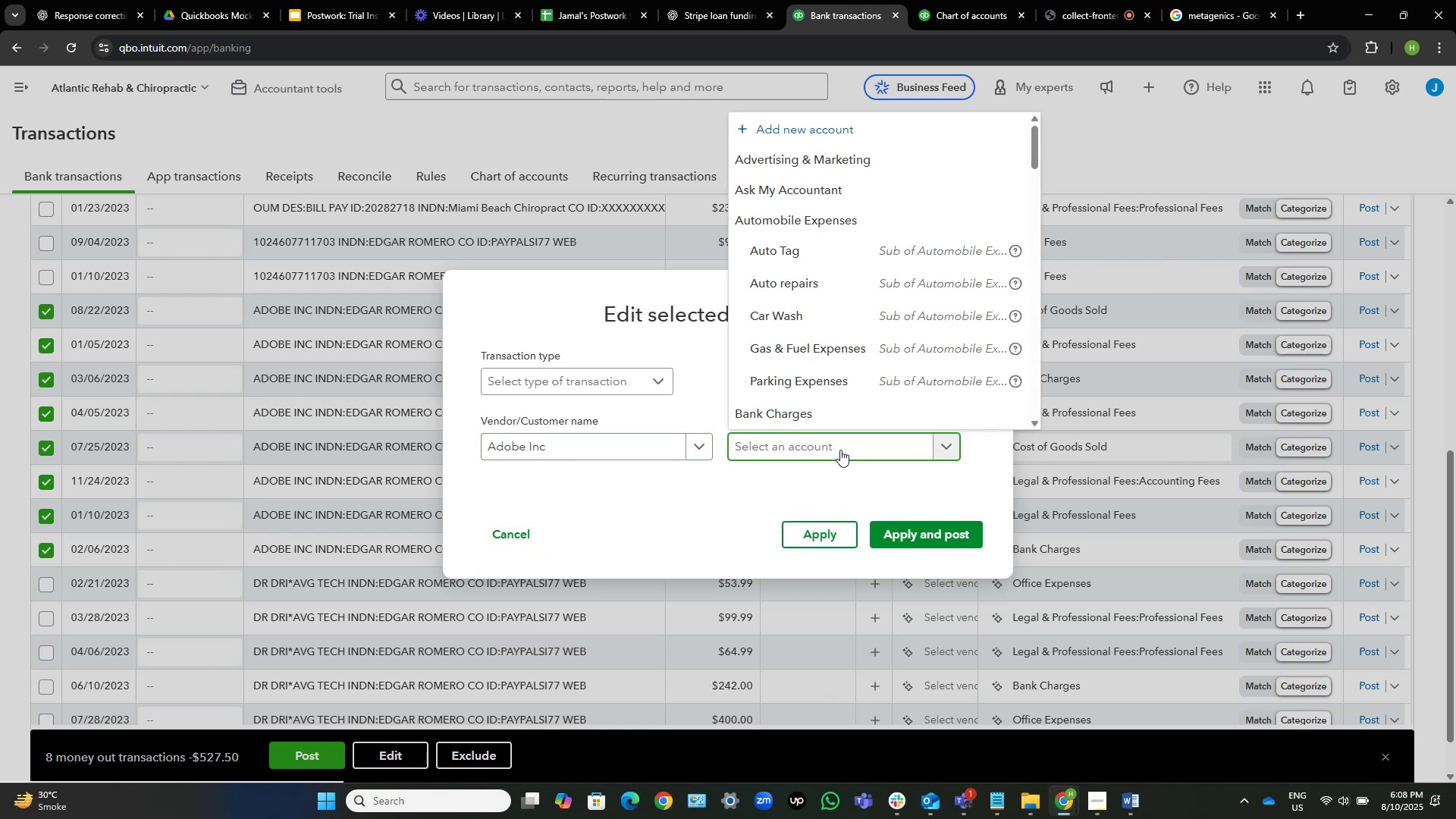 
type(sof)
 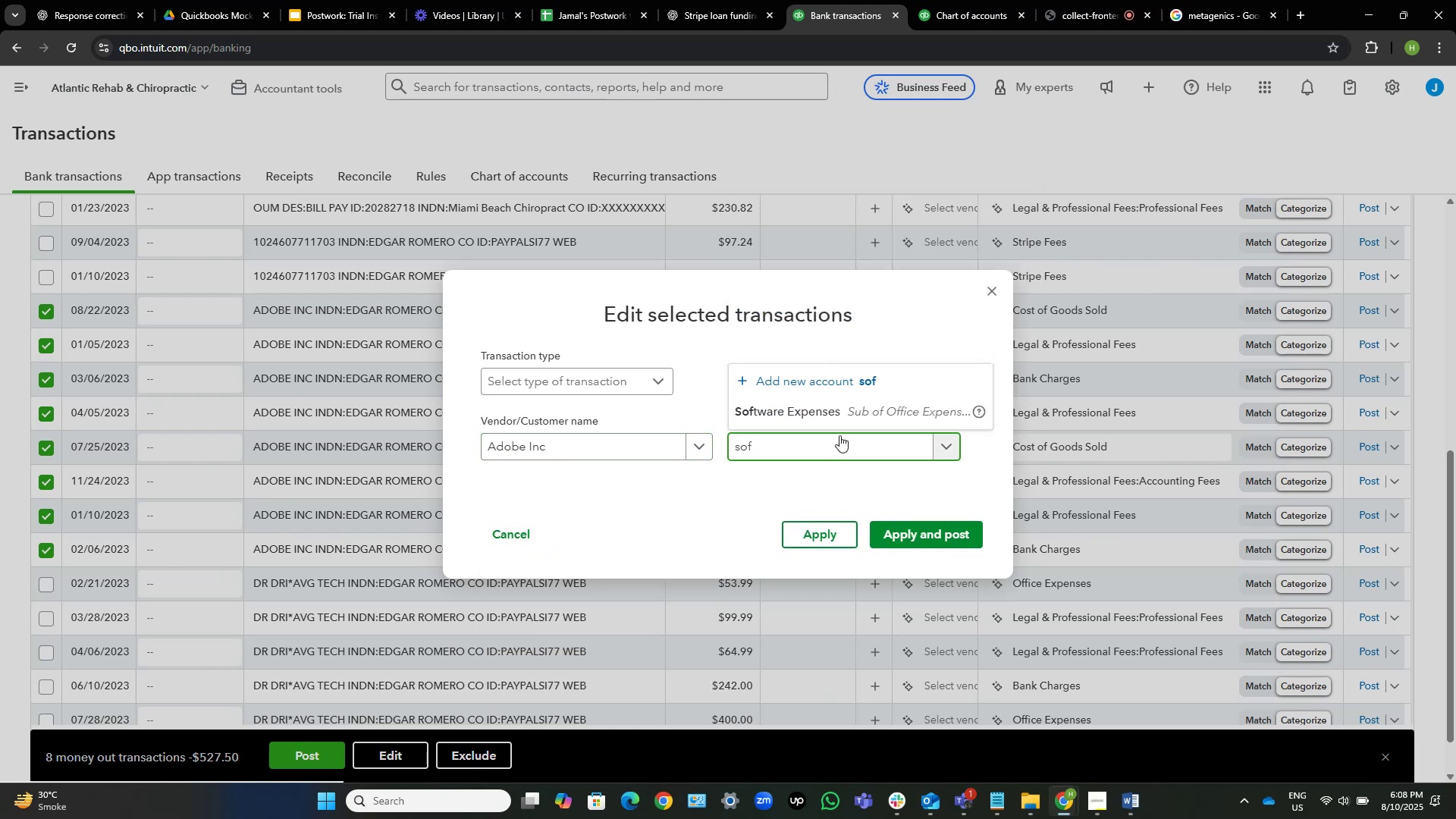 
left_click([843, 418])
 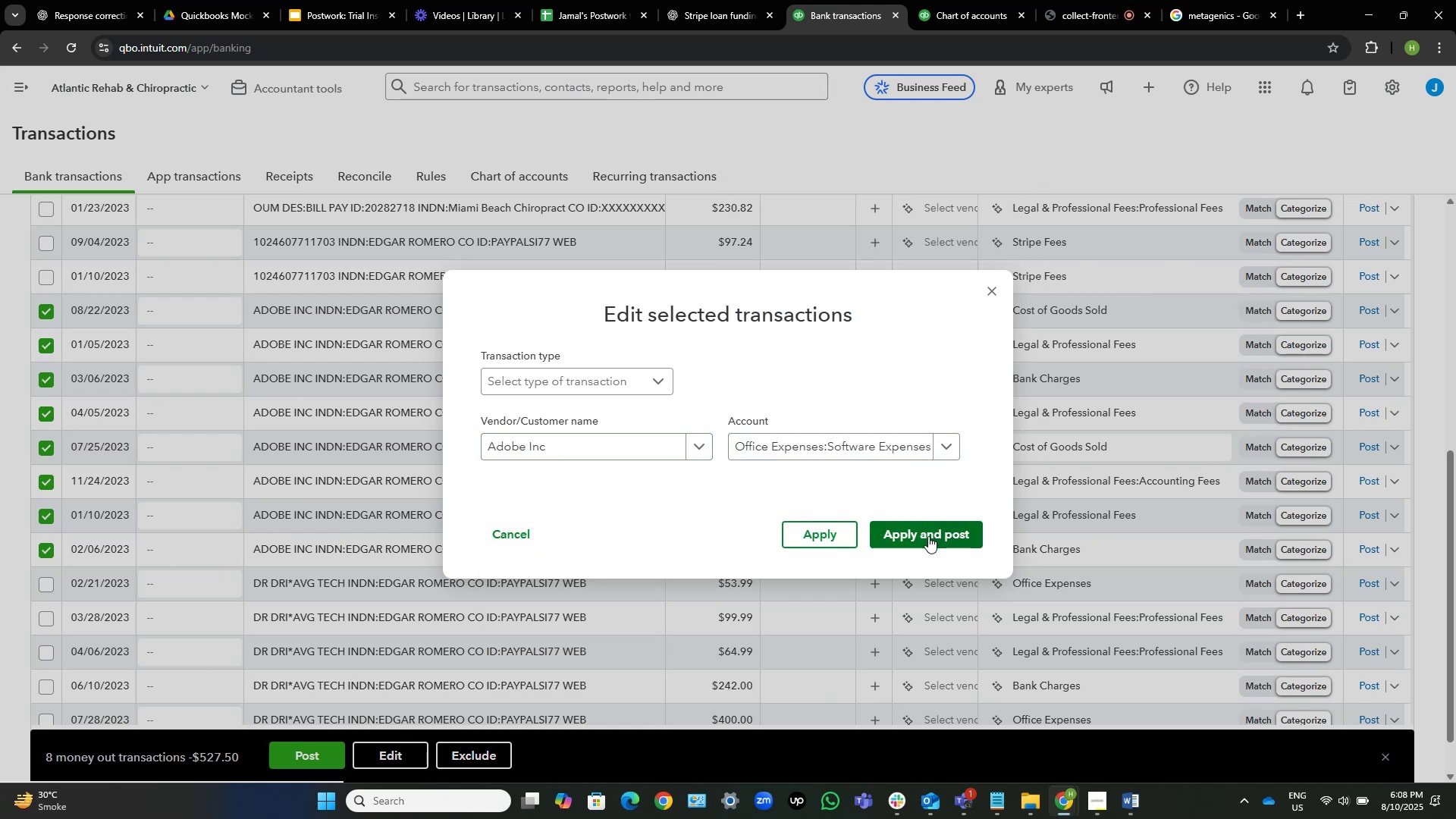 
left_click([927, 537])
 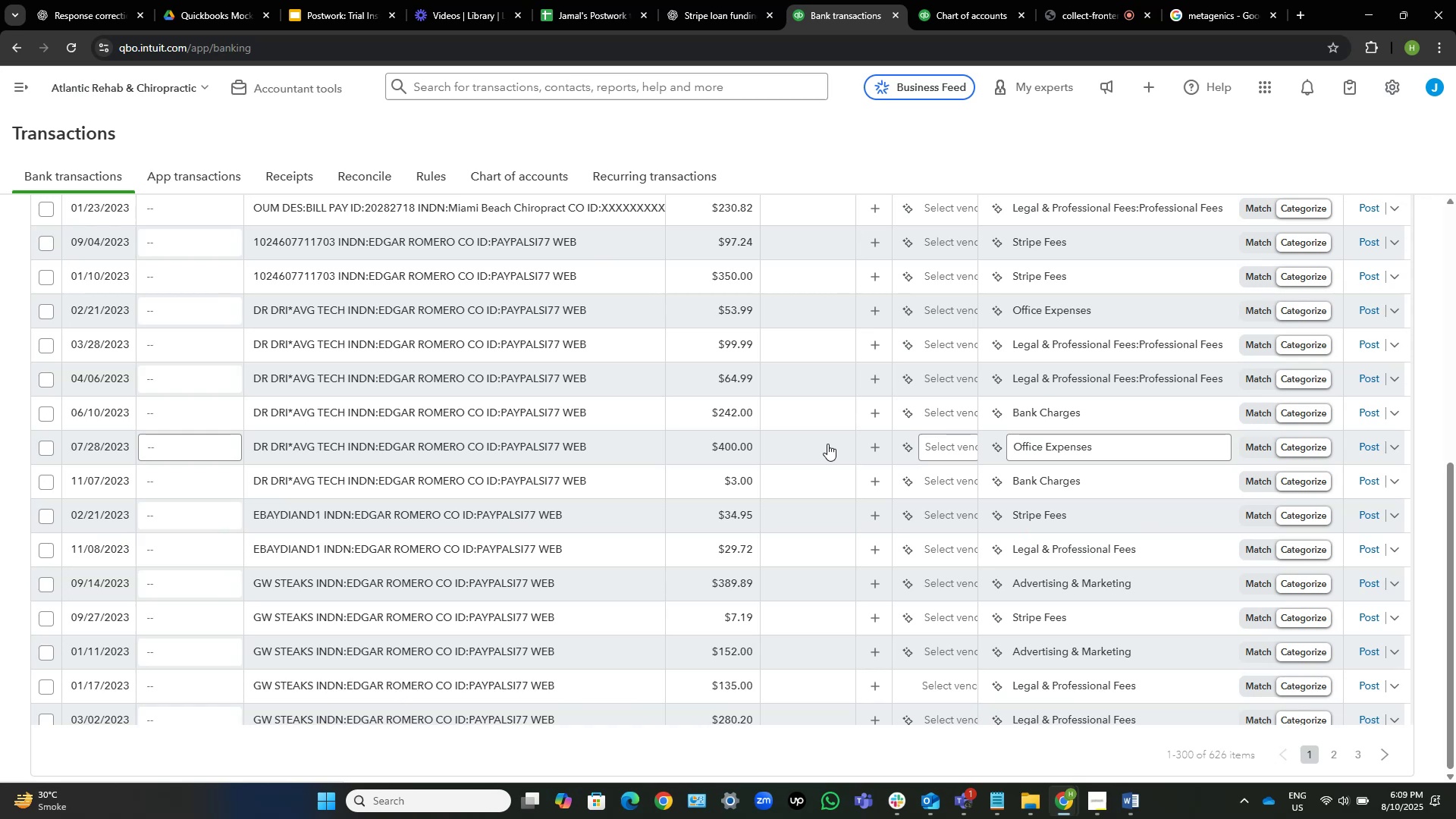 
wait(49.74)
 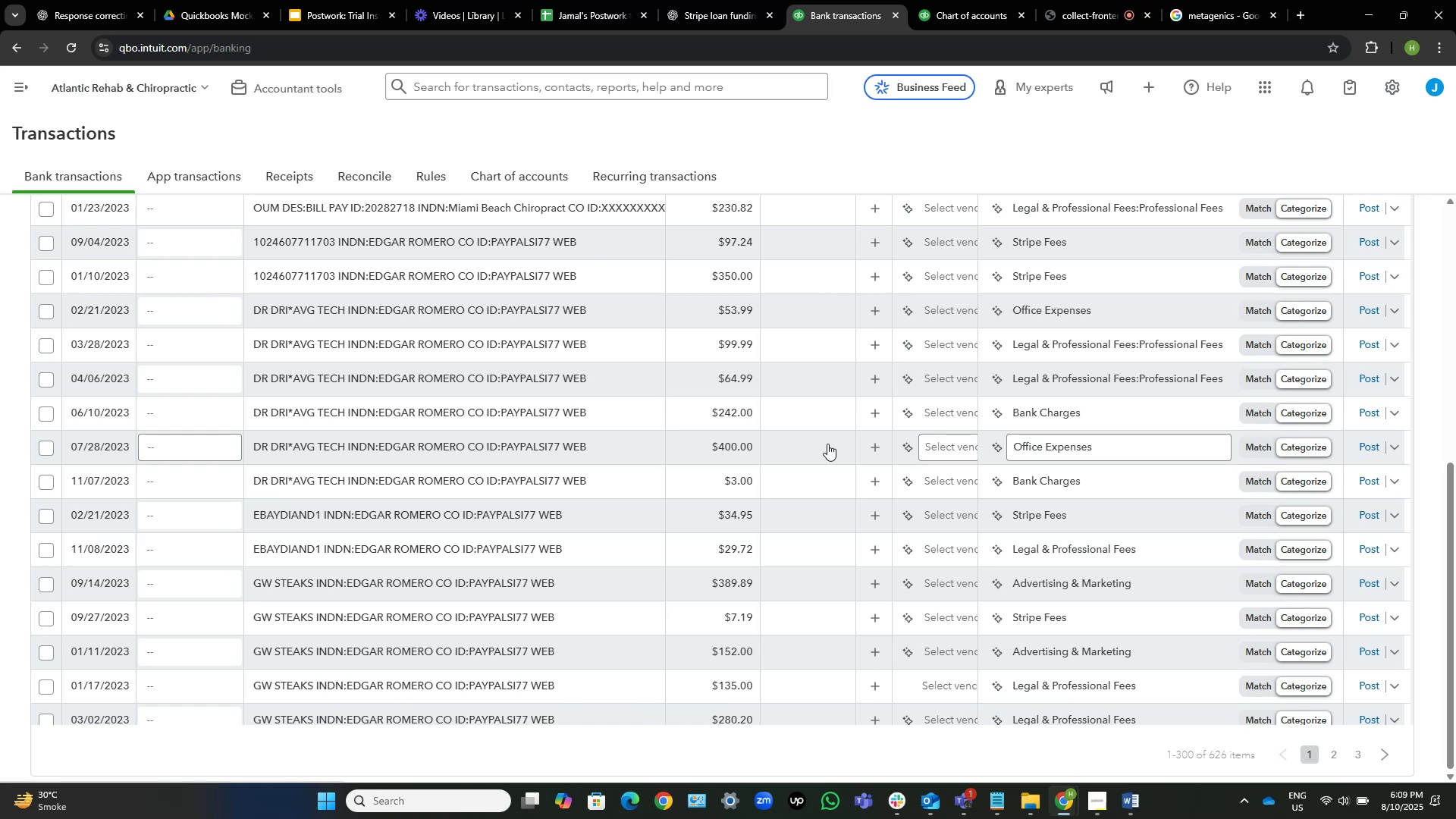 
scroll: coordinate [653, 421], scroll_direction: down, amount: 16.0
 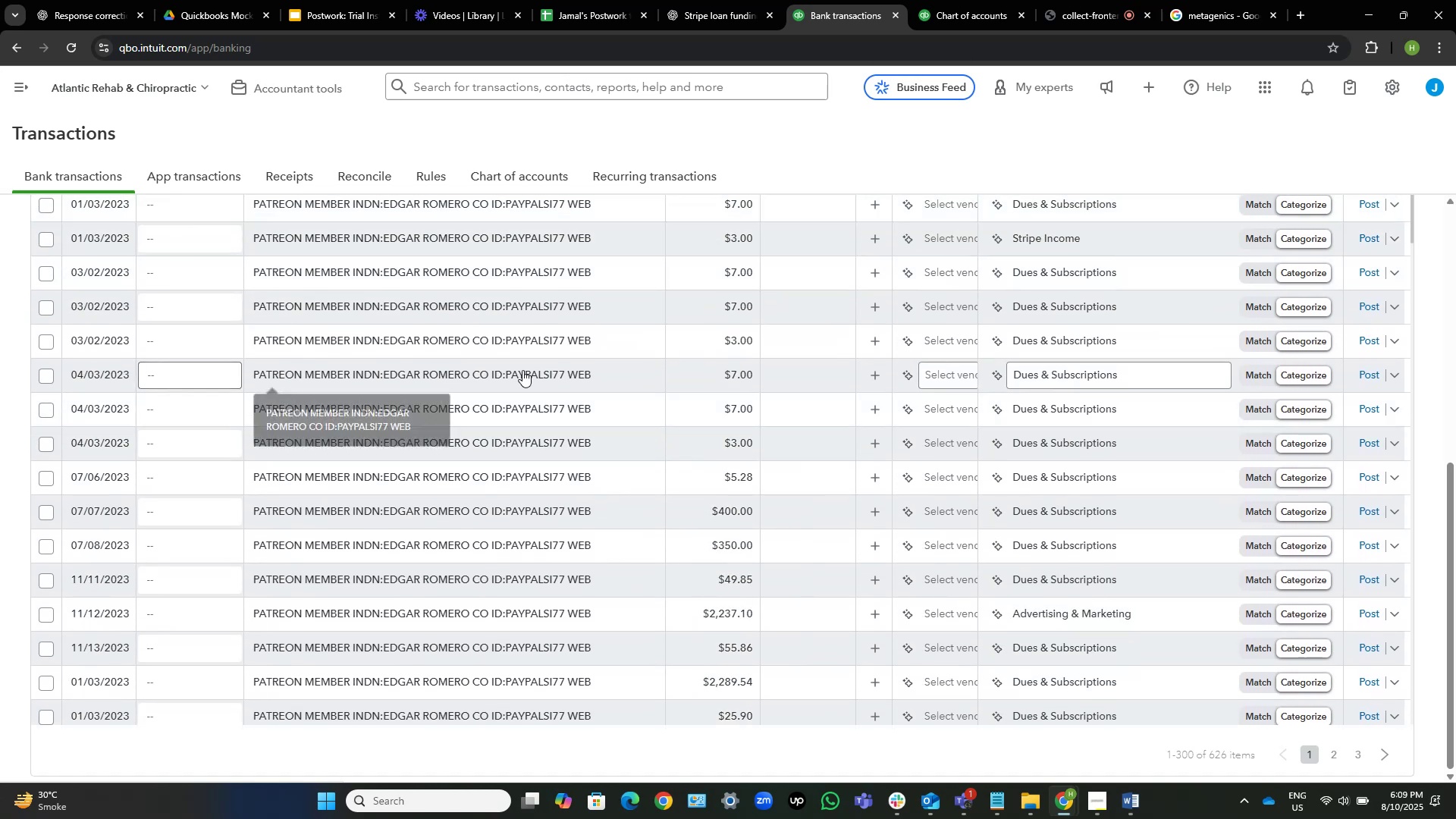 
wait(7.94)
 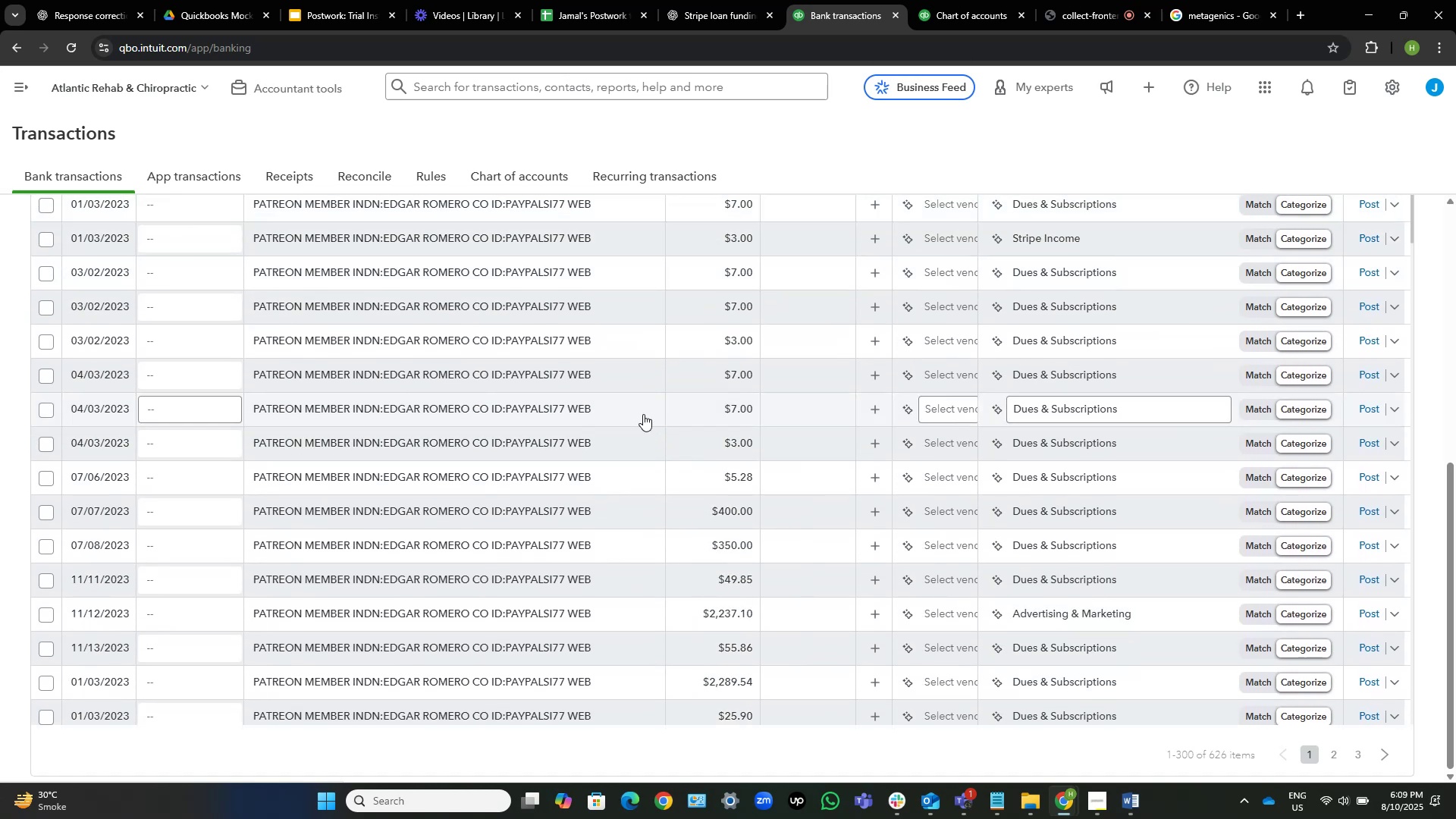 
scroll: coordinate [486, 386], scroll_direction: down, amount: 6.0
 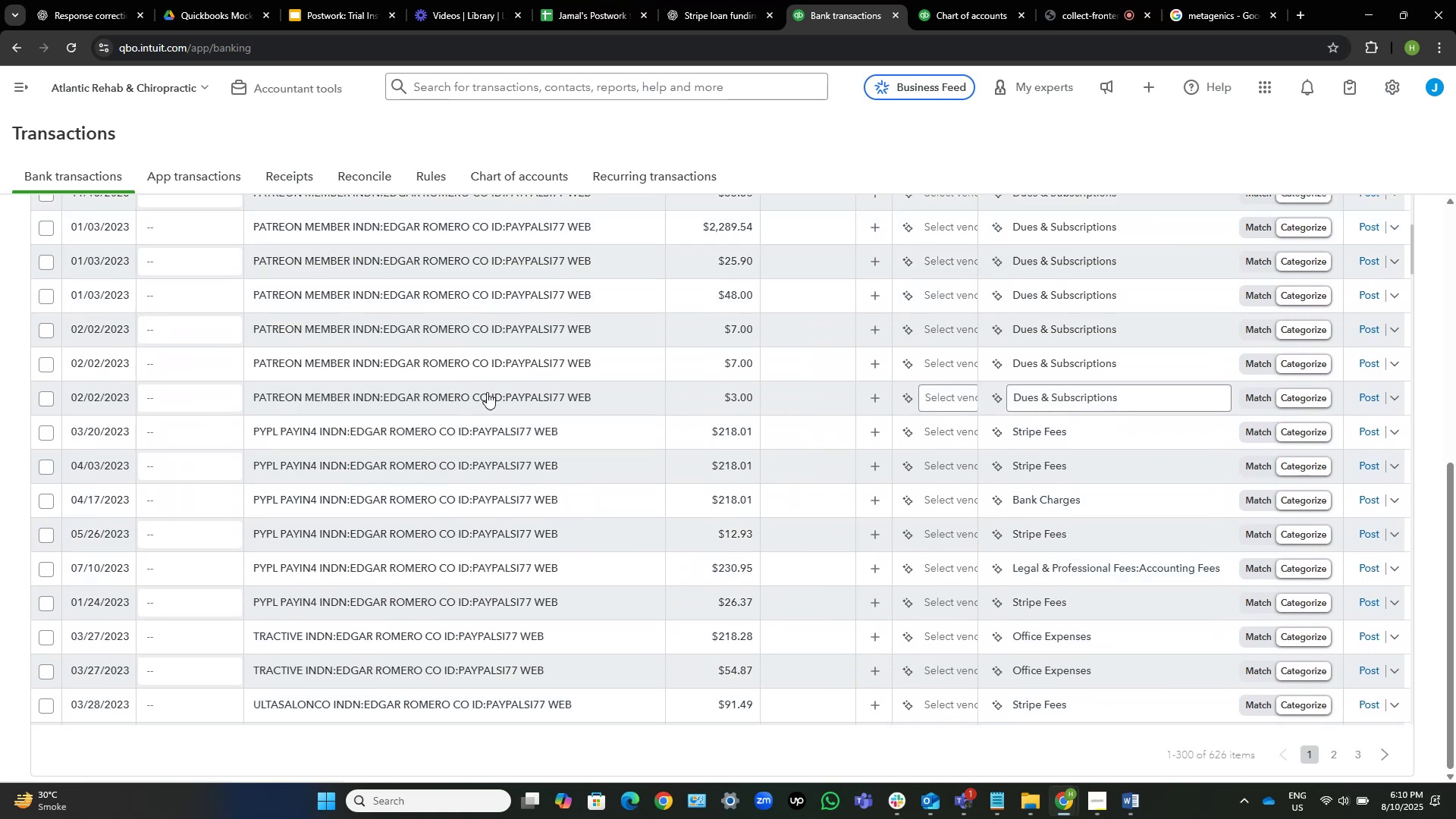 
scroll: coordinate [764, 429], scroll_direction: down, amount: 6.0
 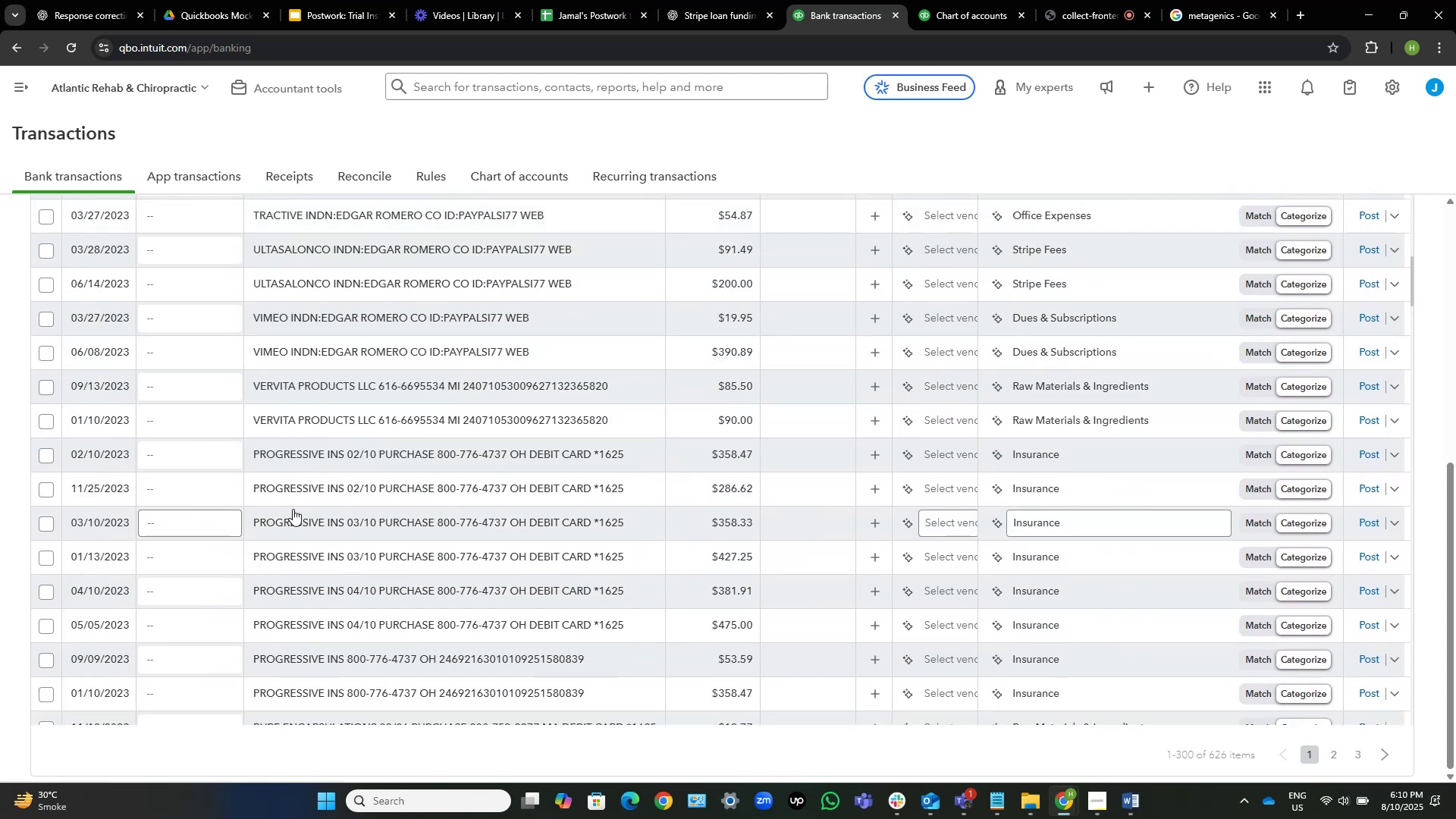 
wait(7.57)
 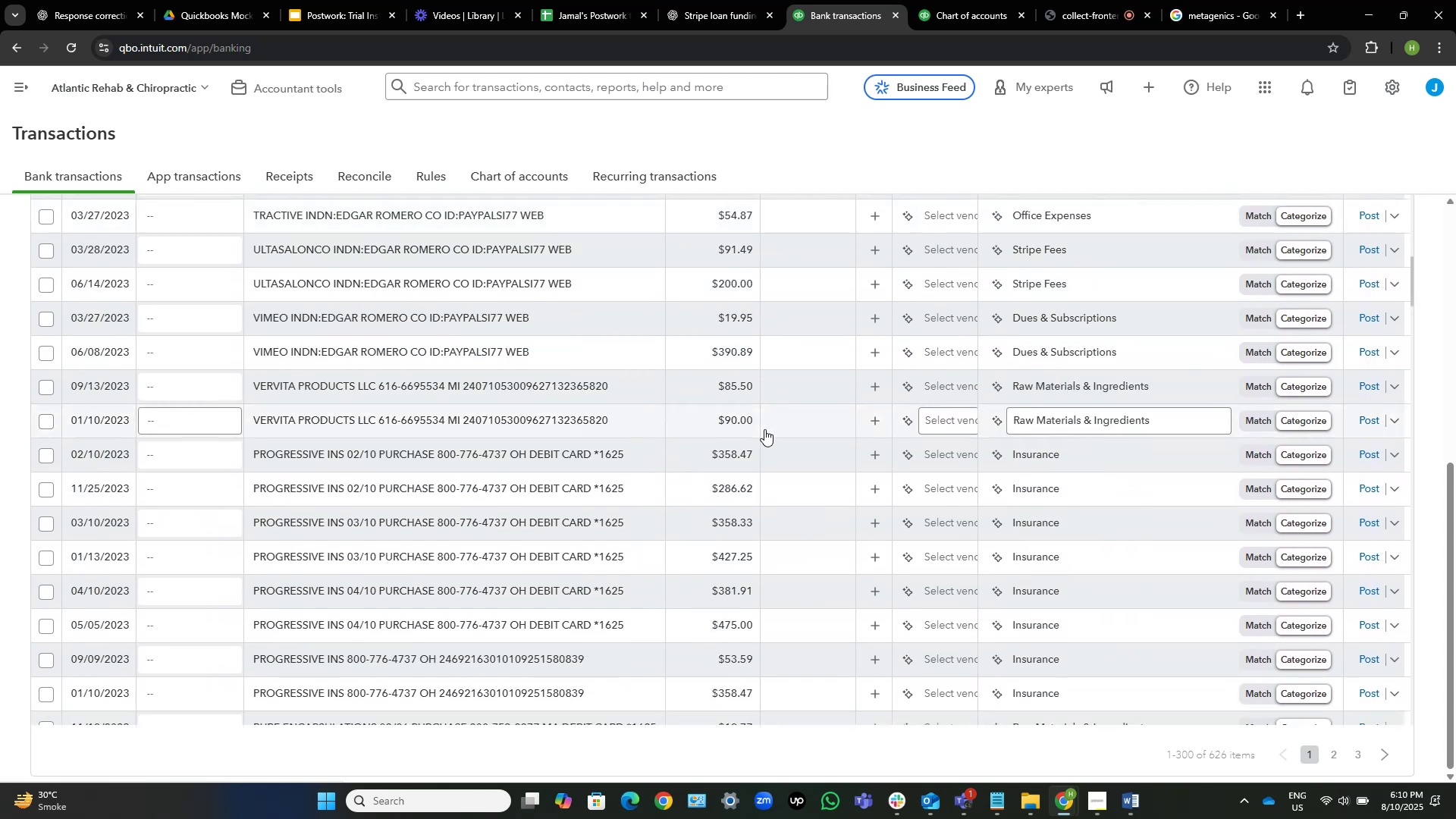 
scroll: coordinate [735, 522], scroll_direction: down, amount: 2.0
 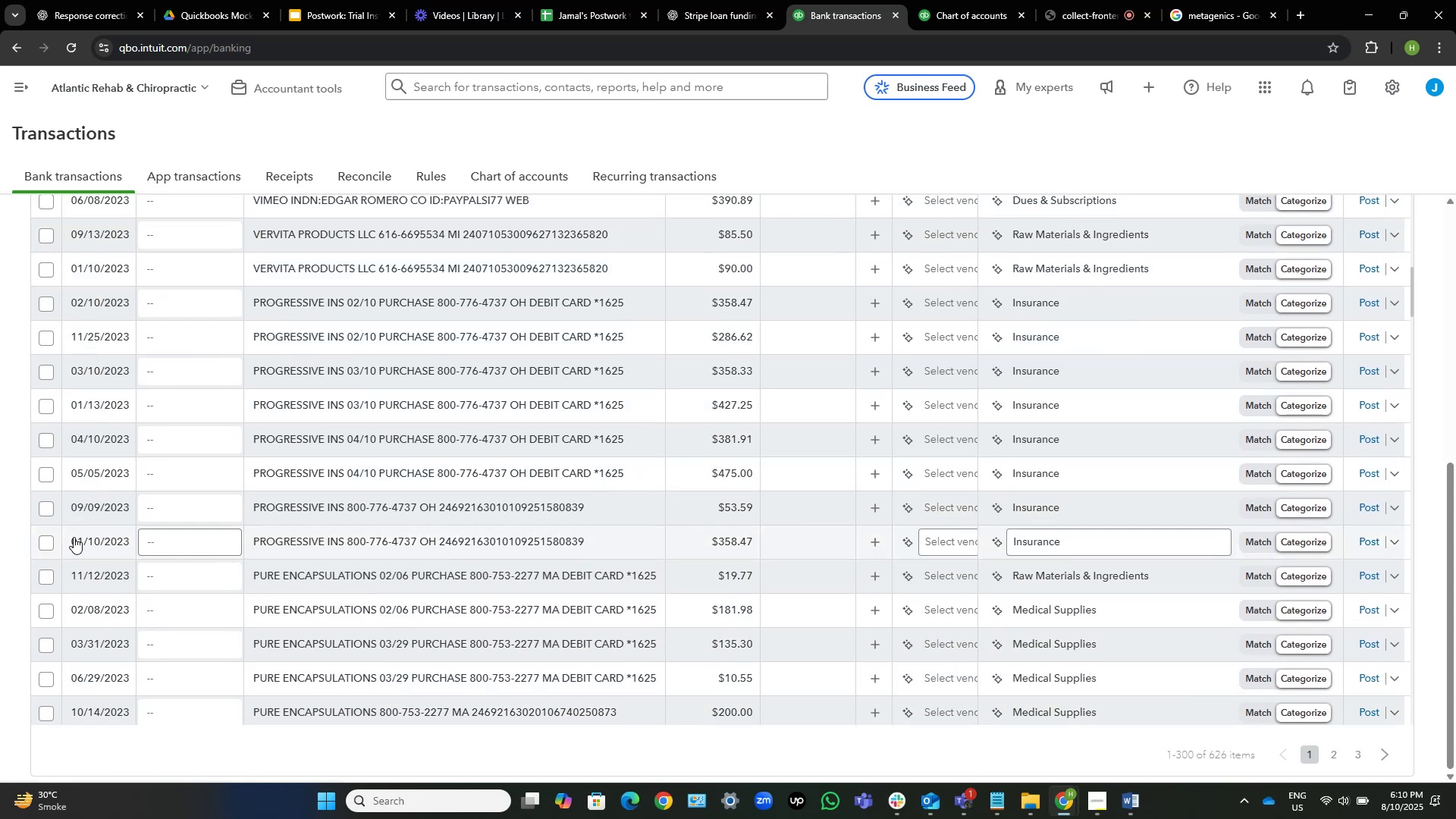 
wait(7.46)
 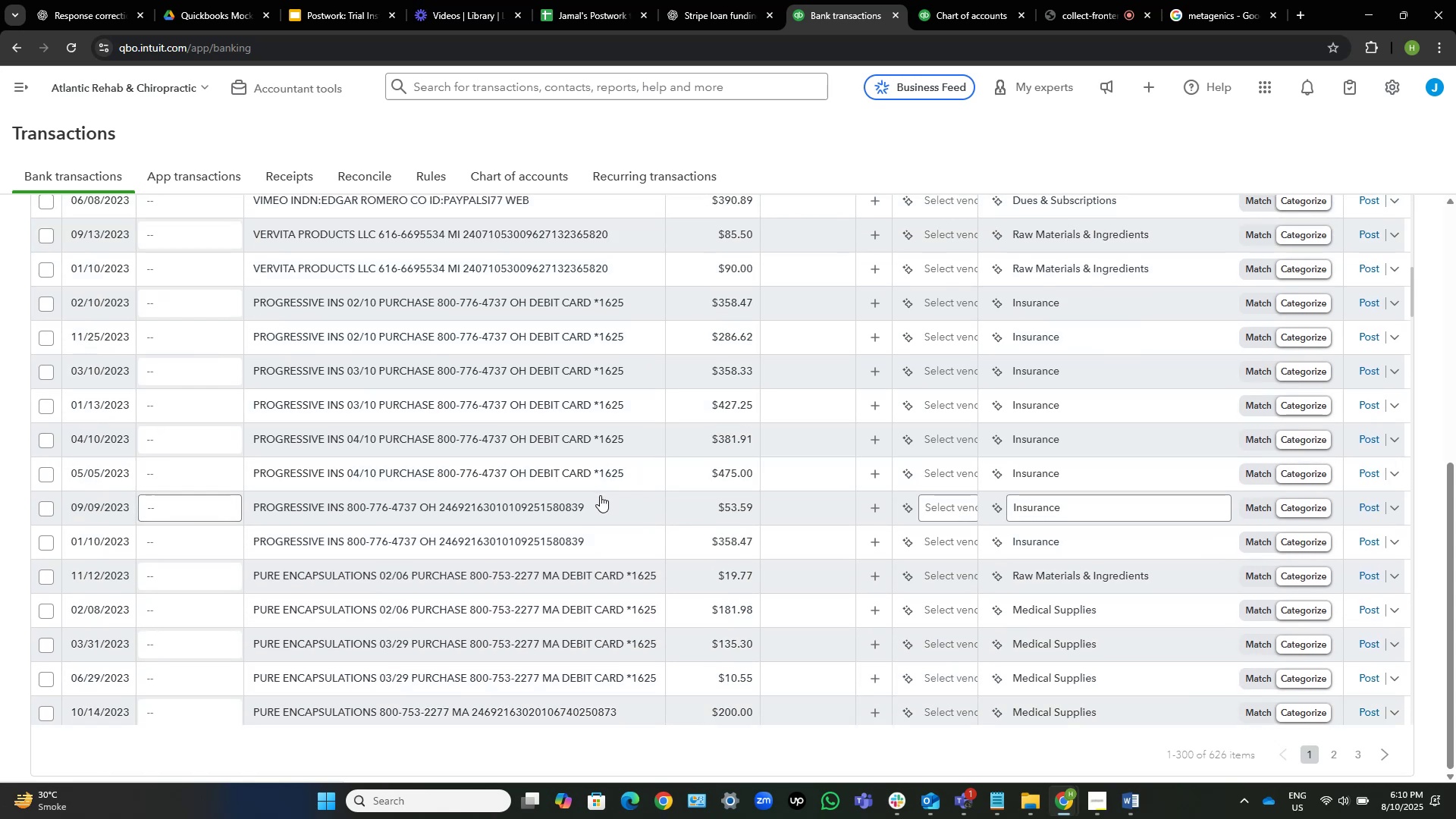 
left_click_drag(start_coordinate=[255, 544], to_coordinate=[344, 544])
 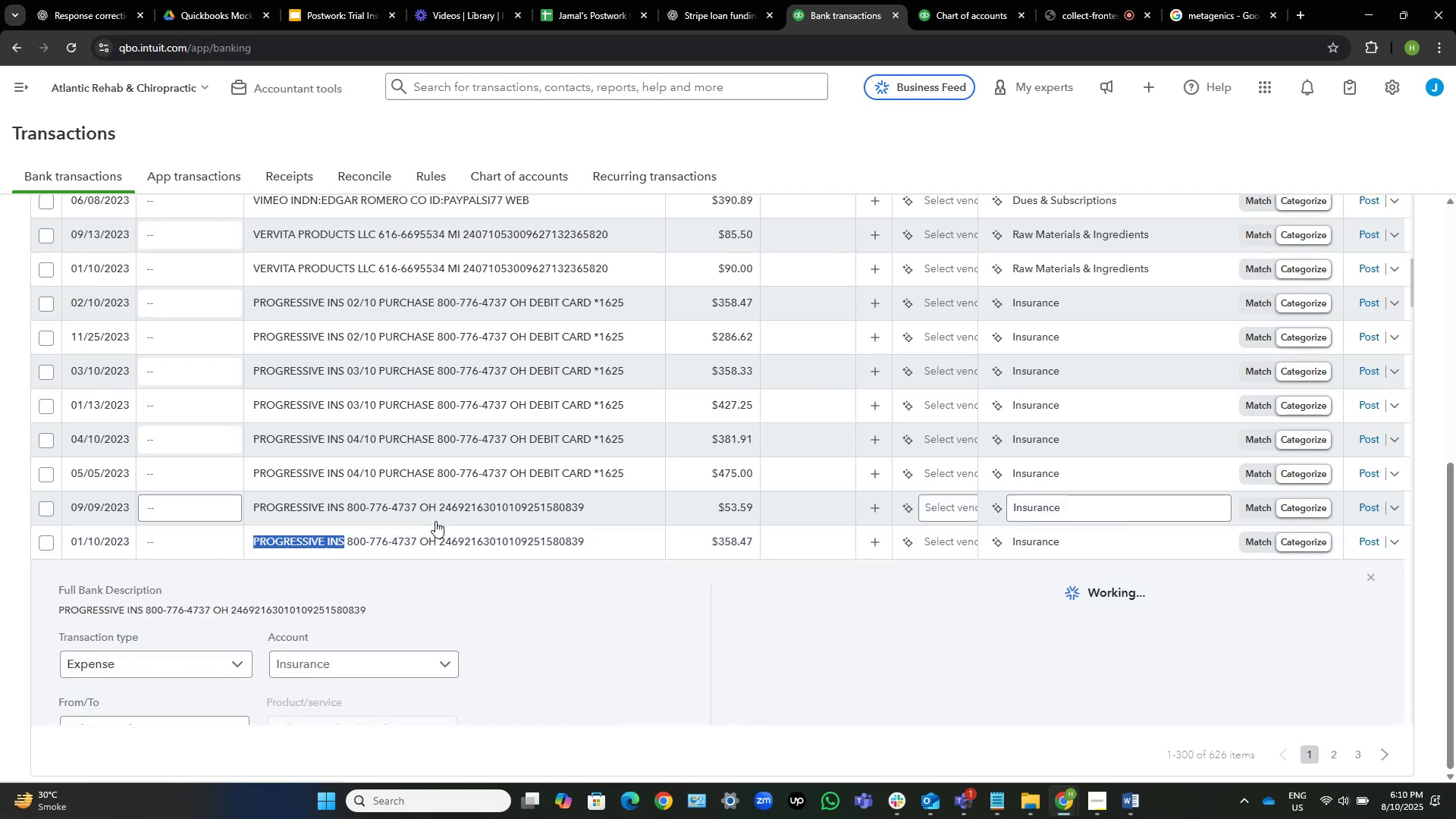 
key(Control+C)
 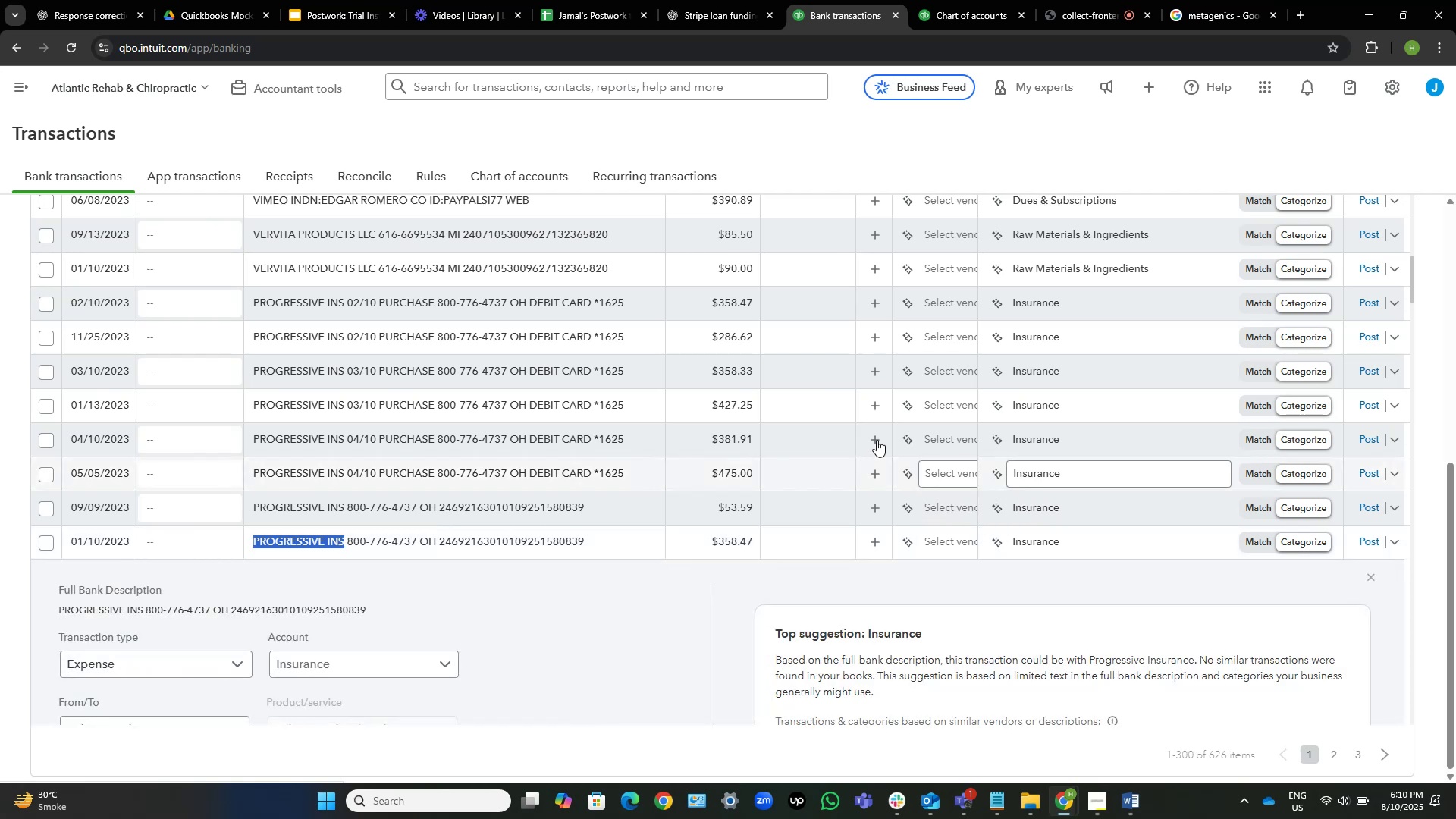 
scroll: coordinate [1067, 502], scroll_direction: down, amount: 5.0
 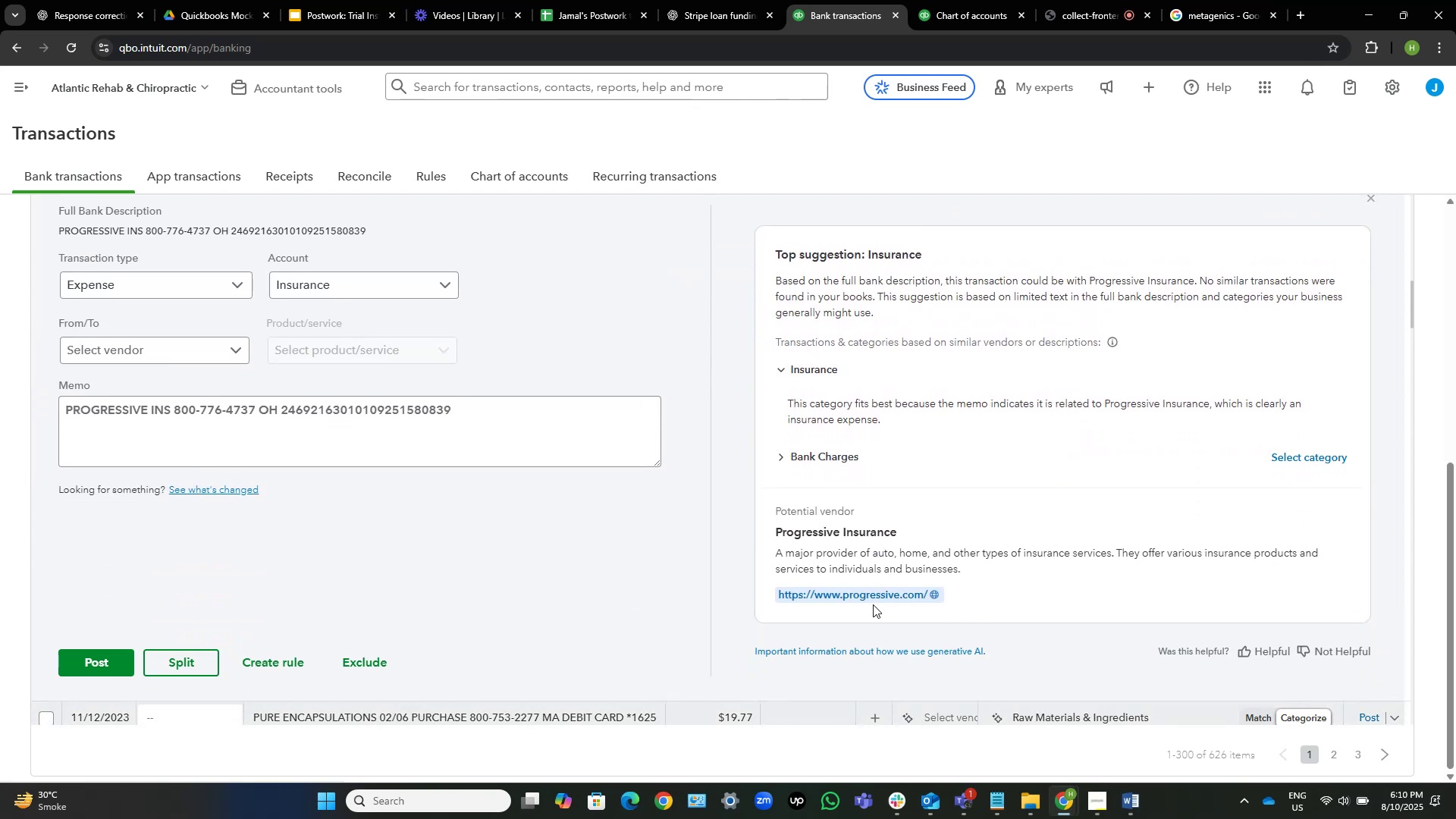 
left_click([878, 596])
 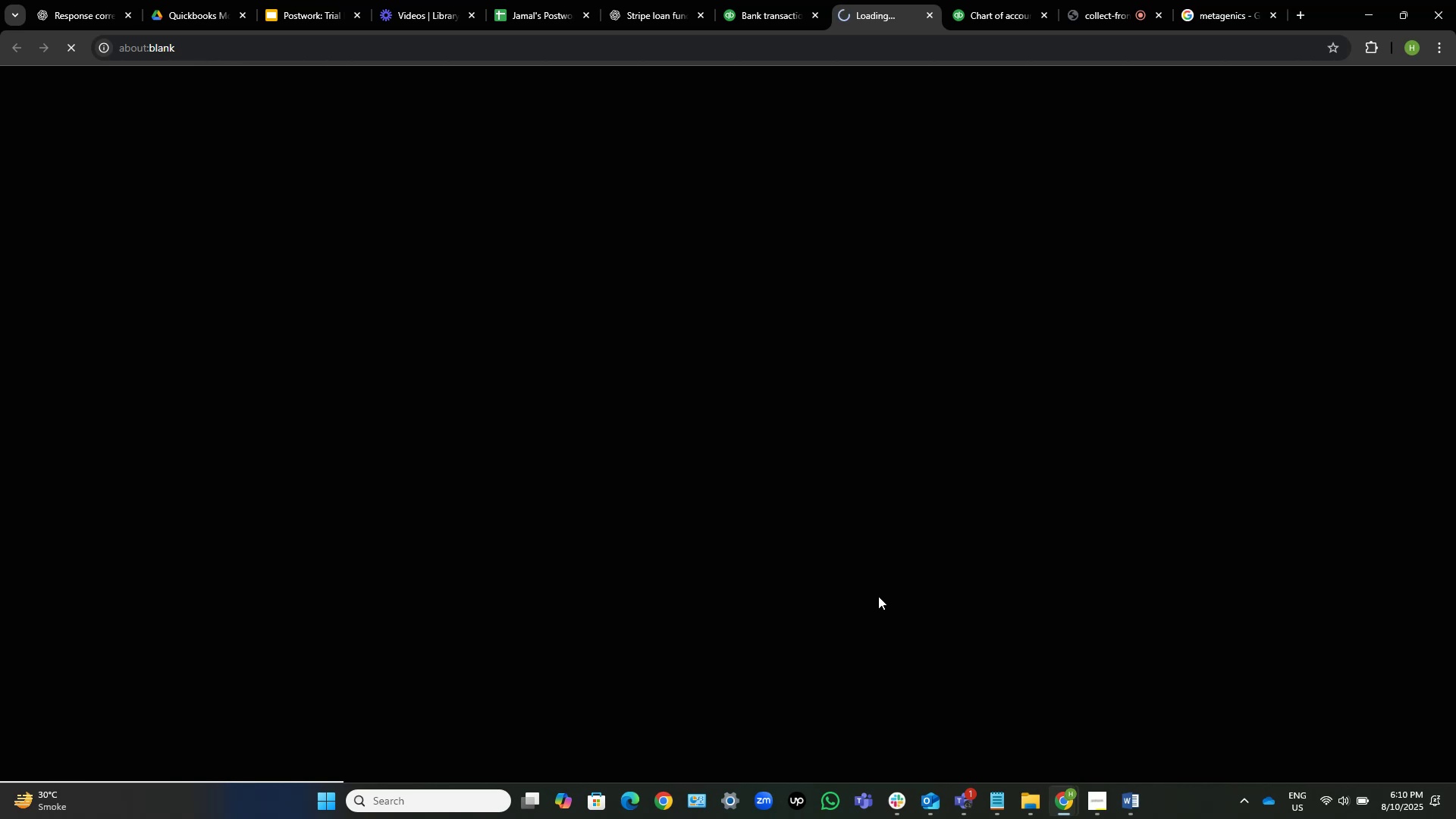 
wait(23.66)
 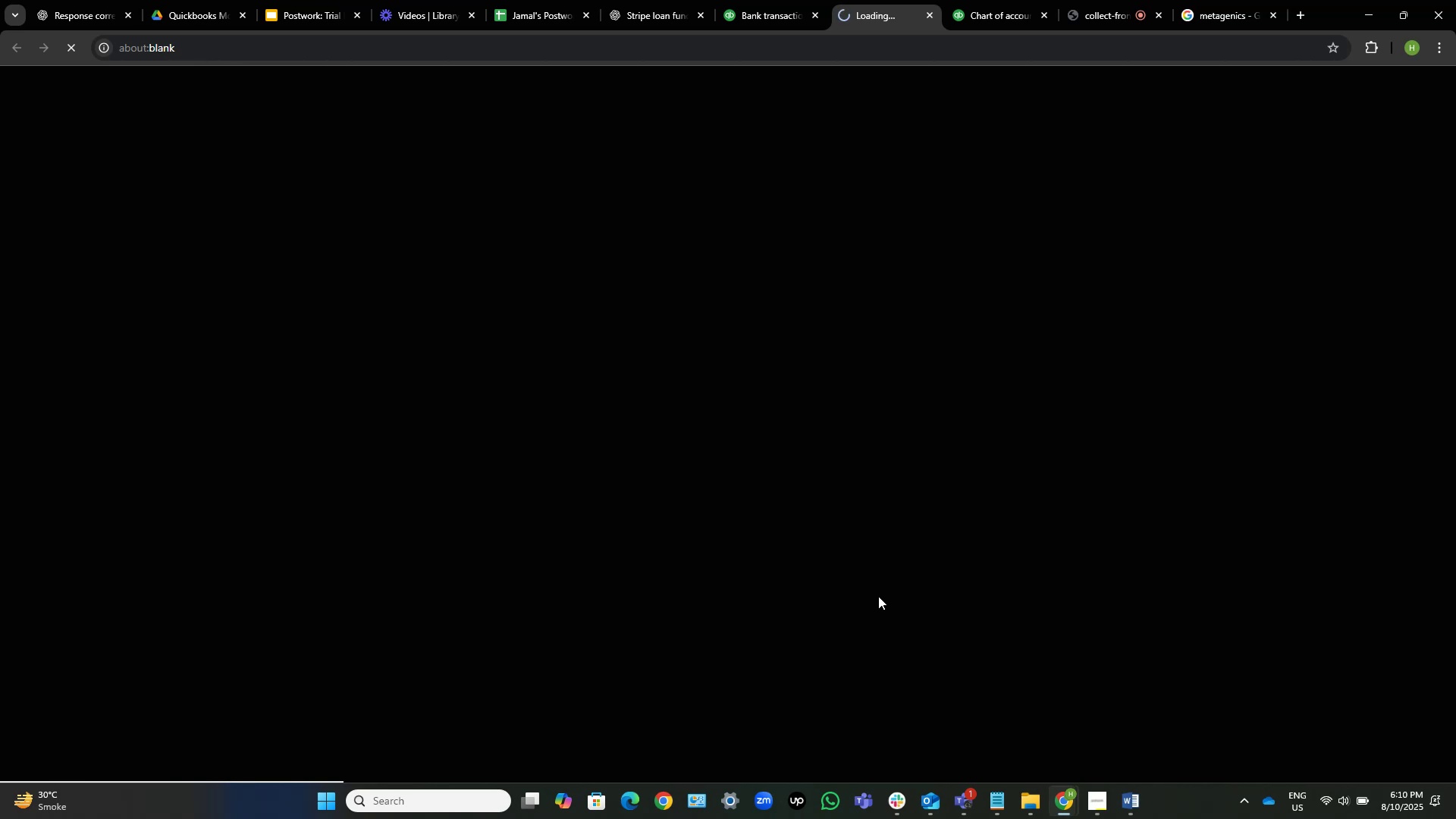 
left_click([1106, 7])
 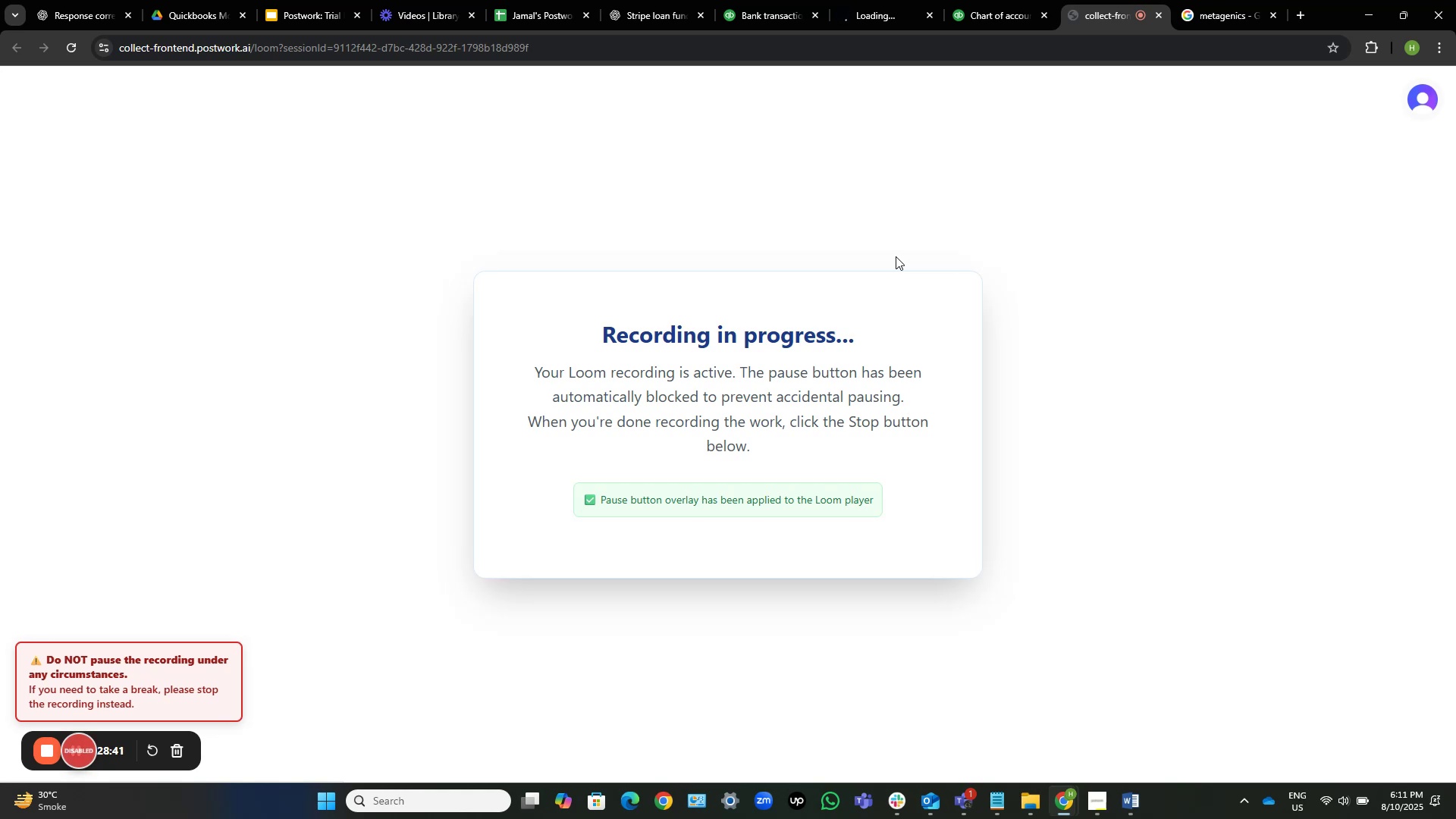 
wait(14.03)
 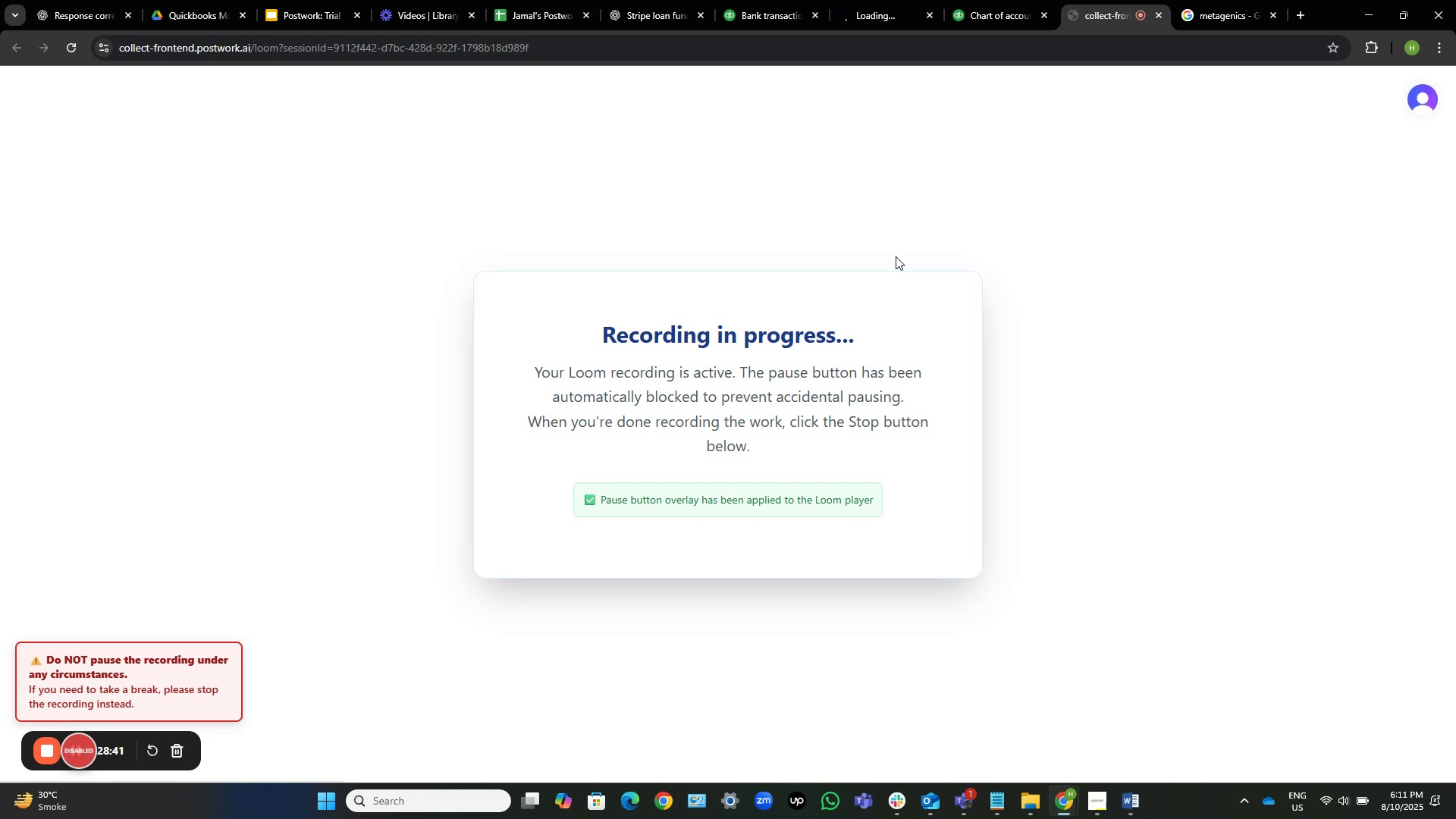 
left_click([853, 0])
 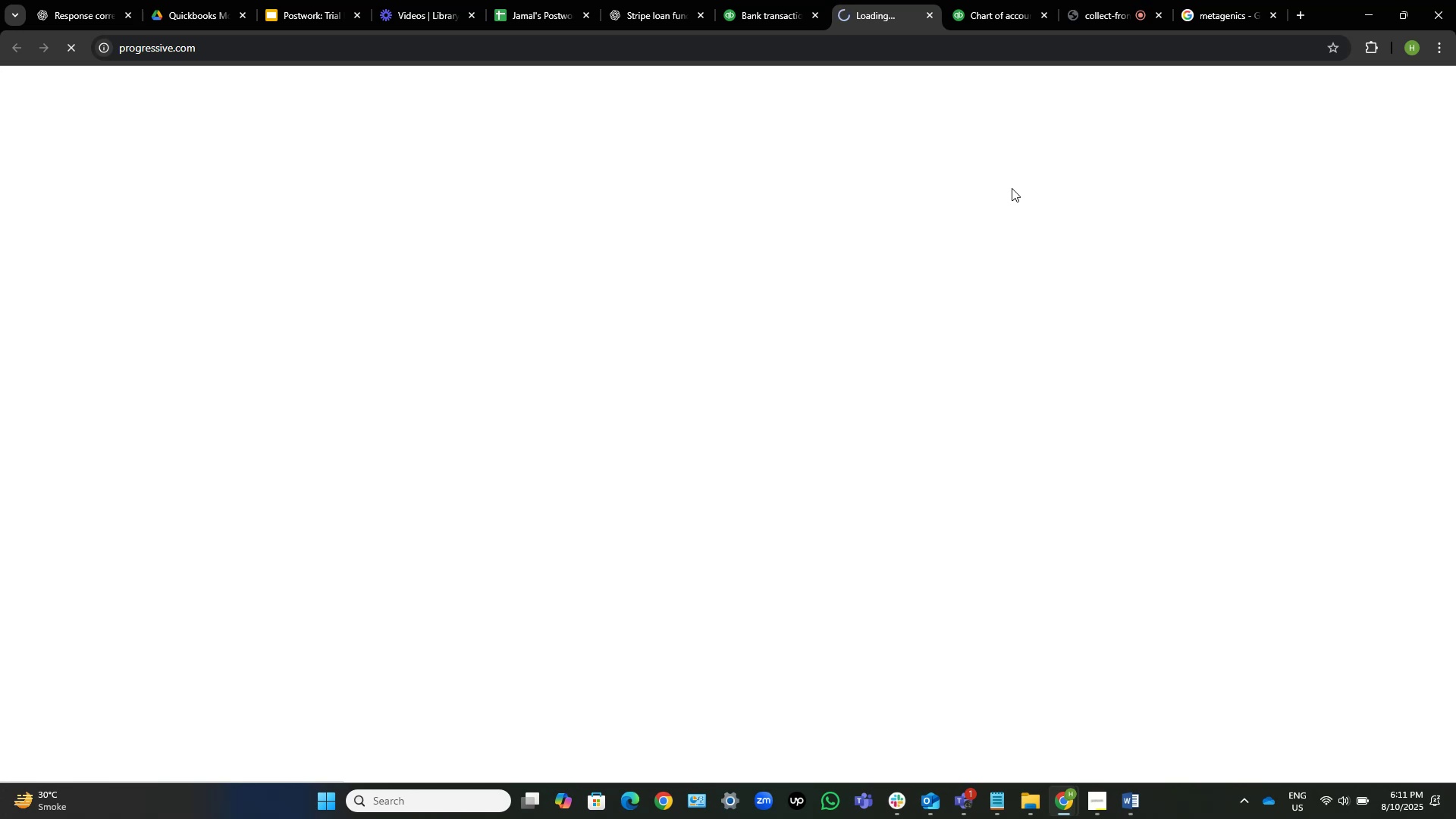 
wait(12.63)
 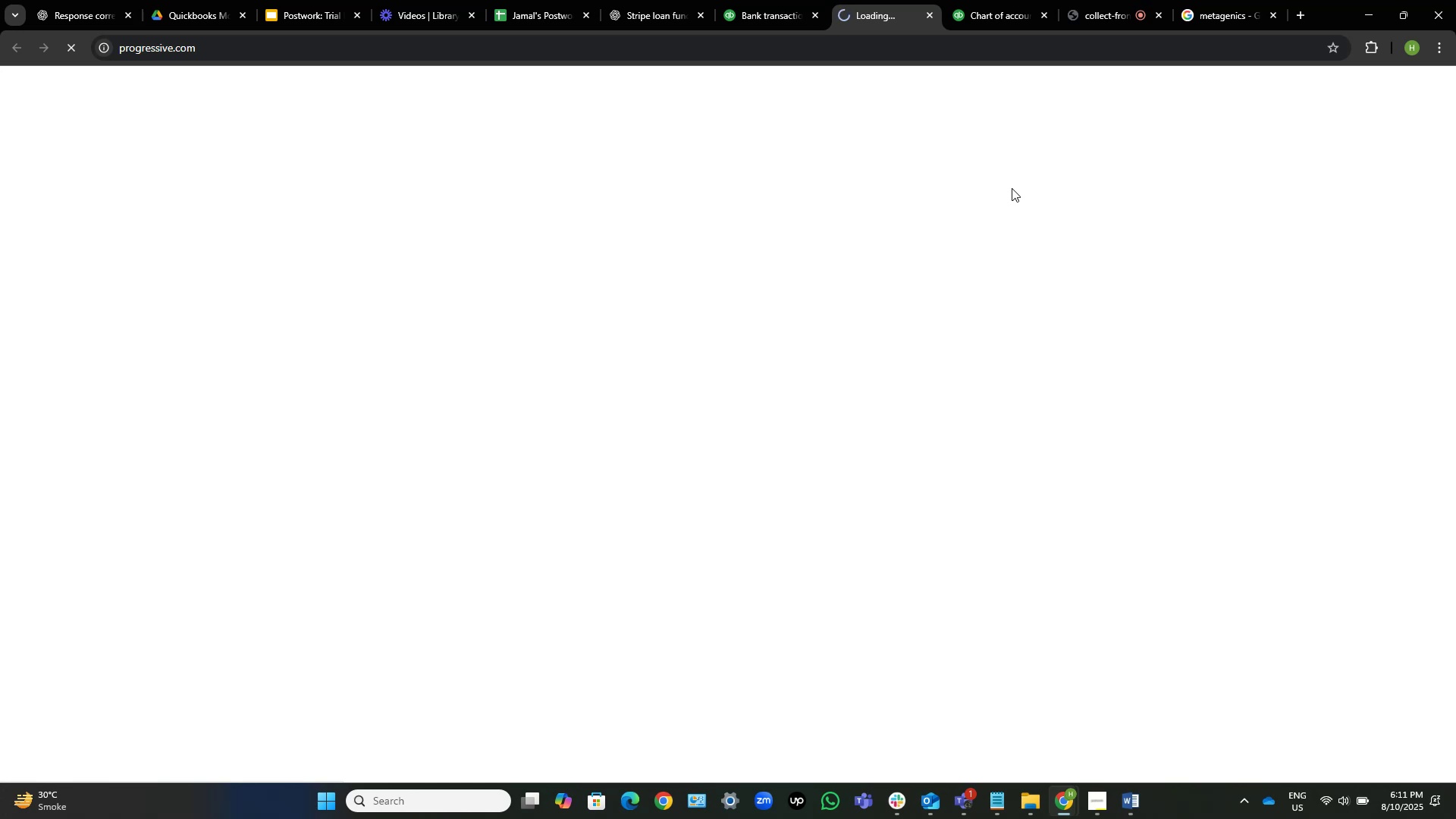 
left_click([788, 4])
 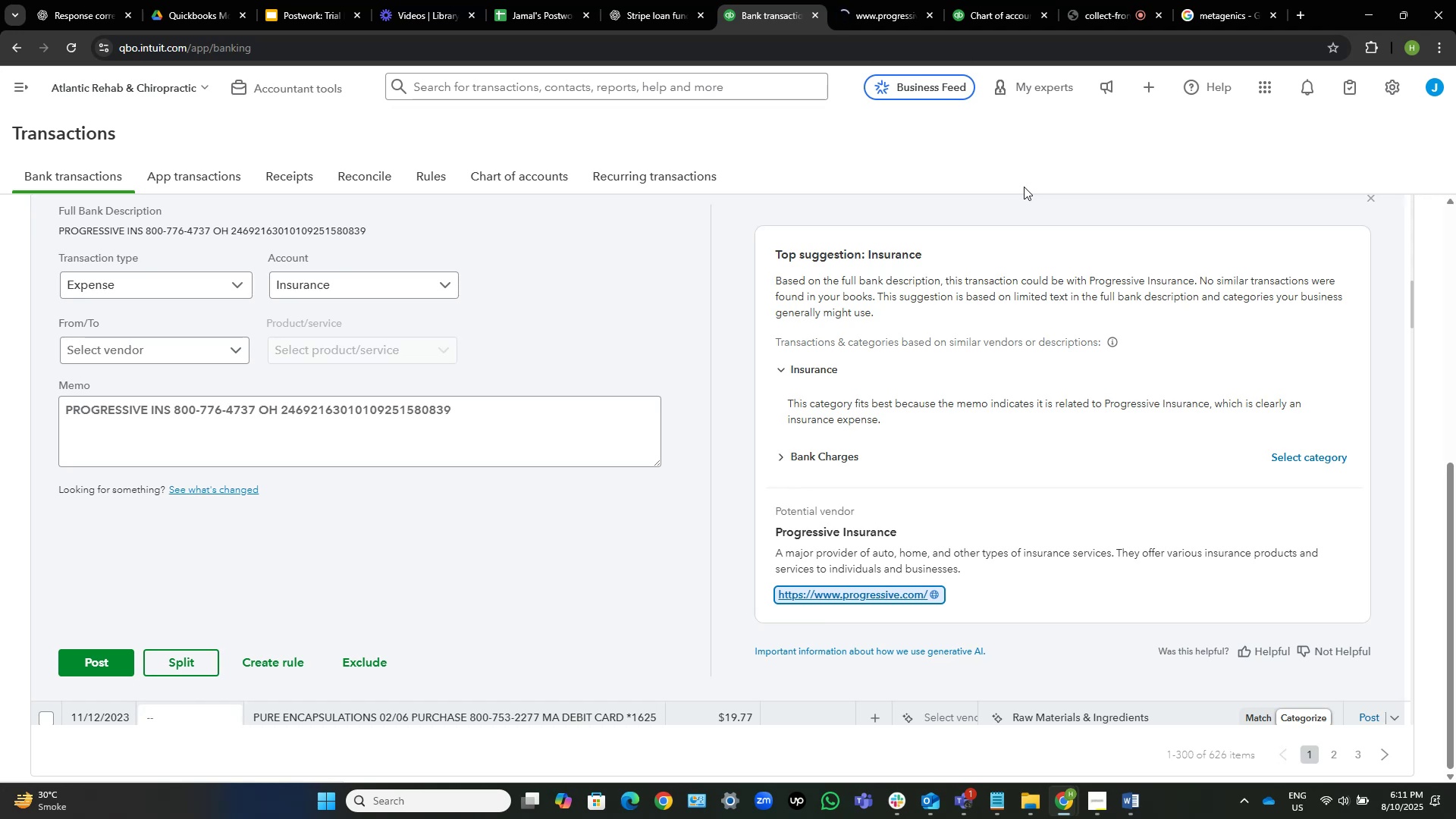 
wait(18.77)
 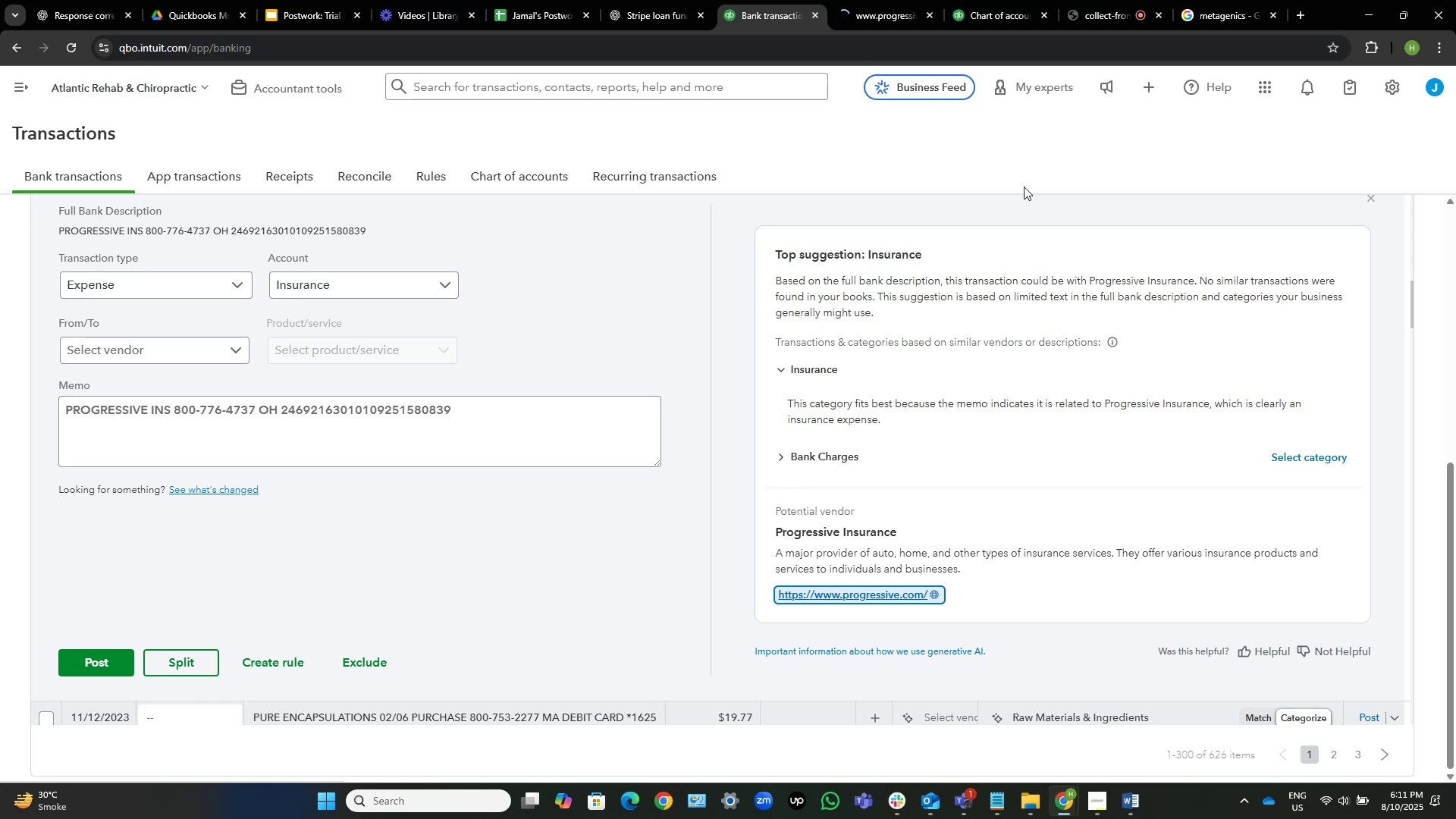 
left_click([924, 13])
 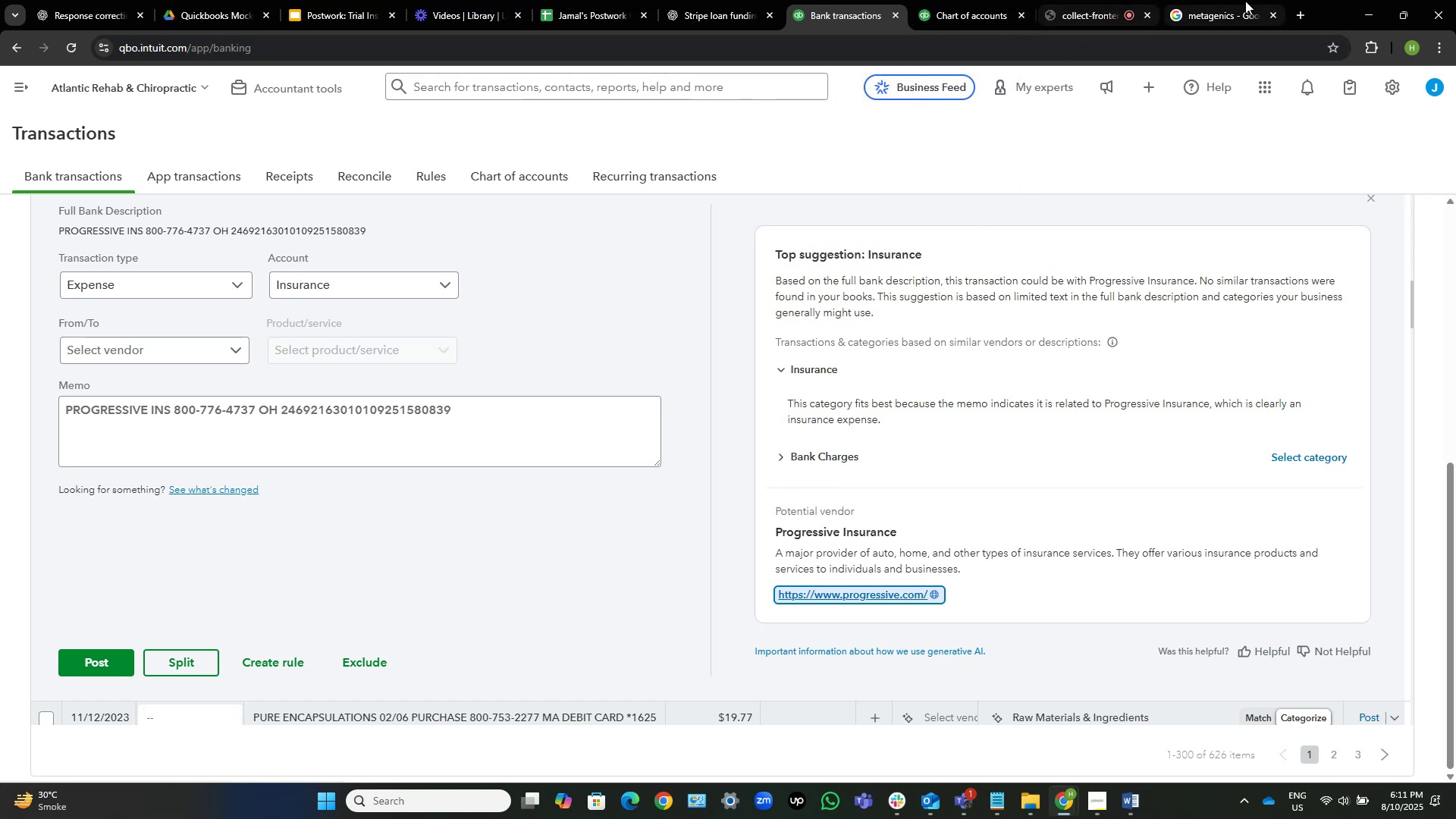 
left_click([1225, 0])
 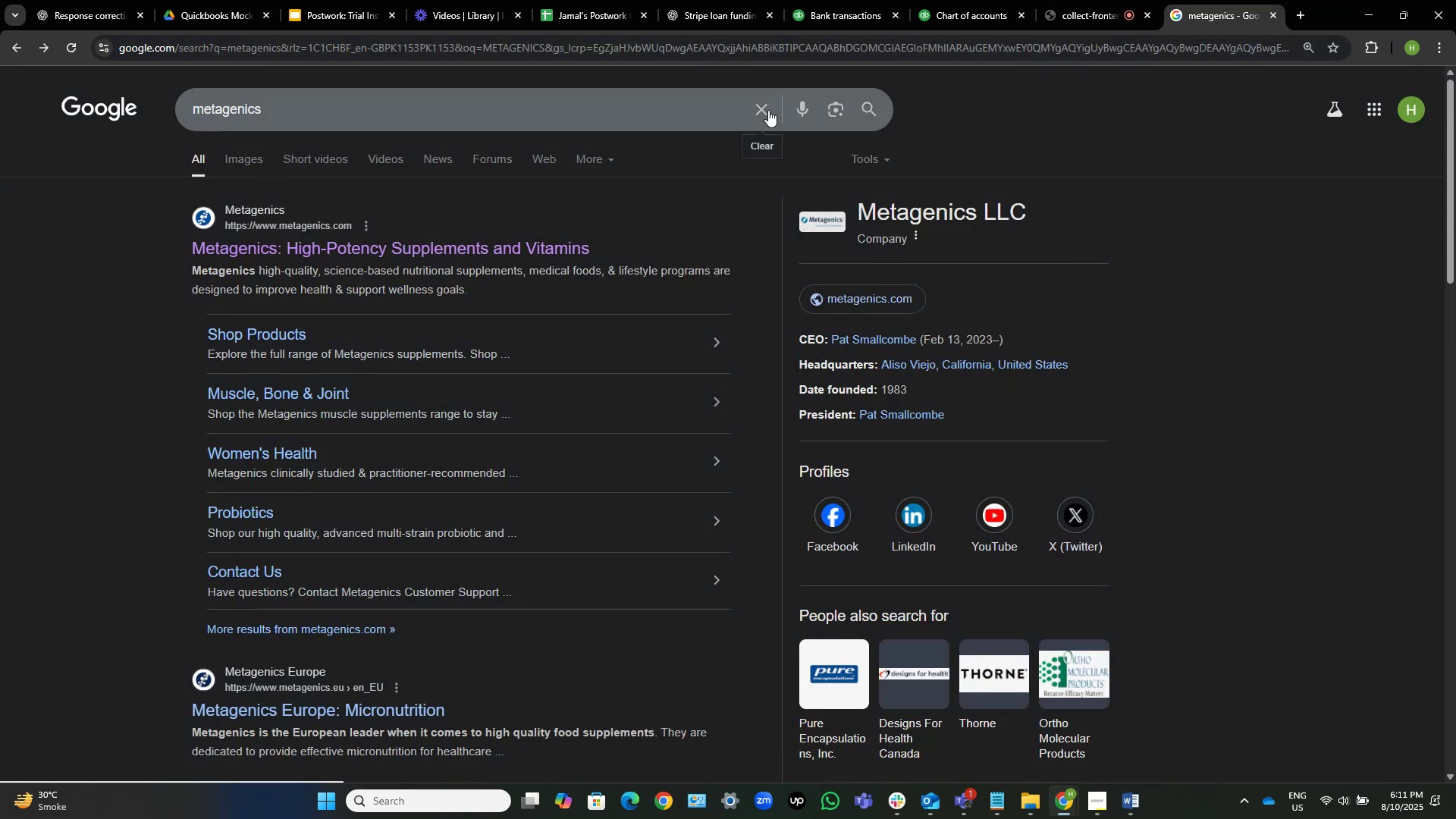 
left_click([767, 110])
 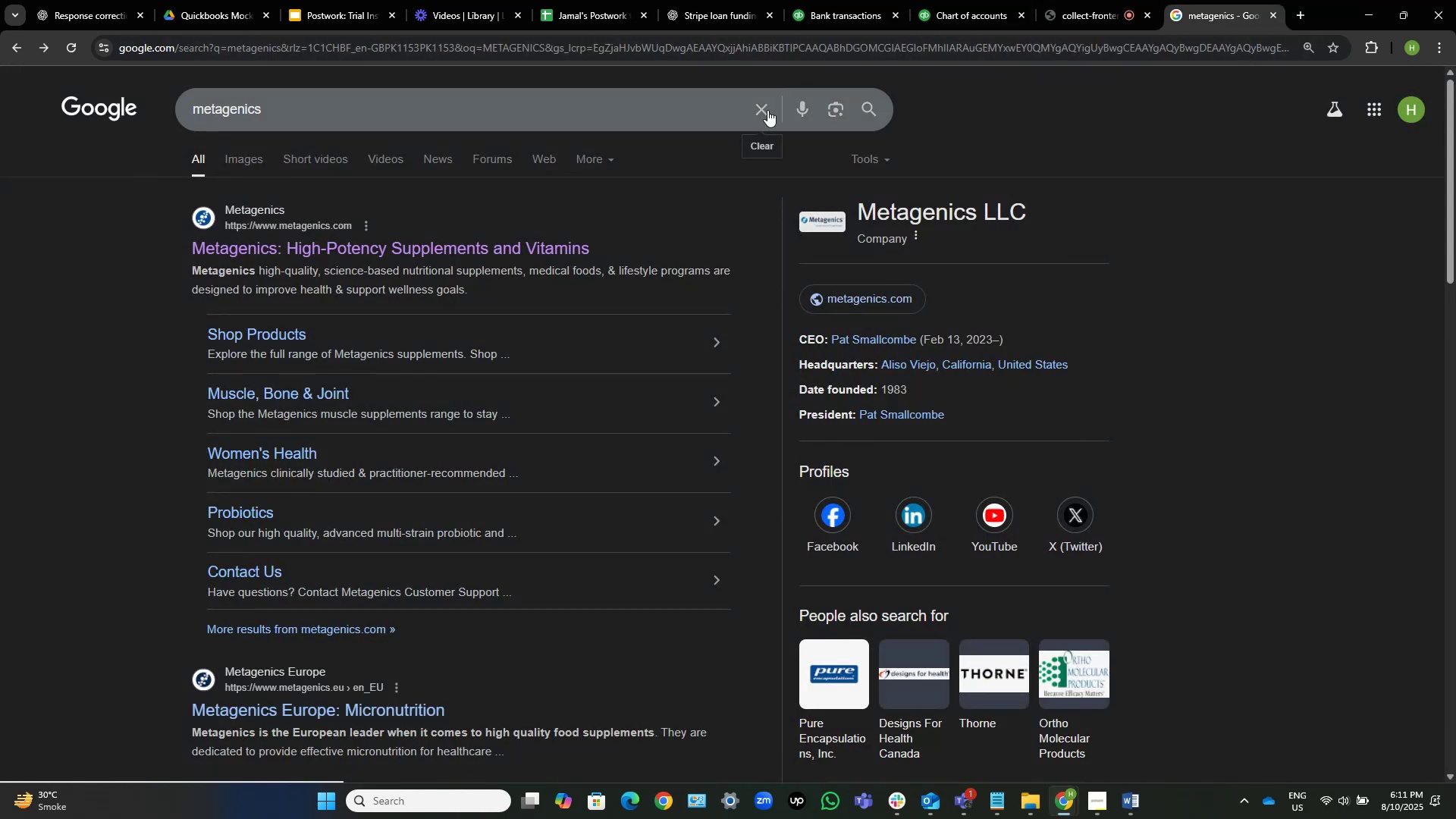 
key(Control+V)
 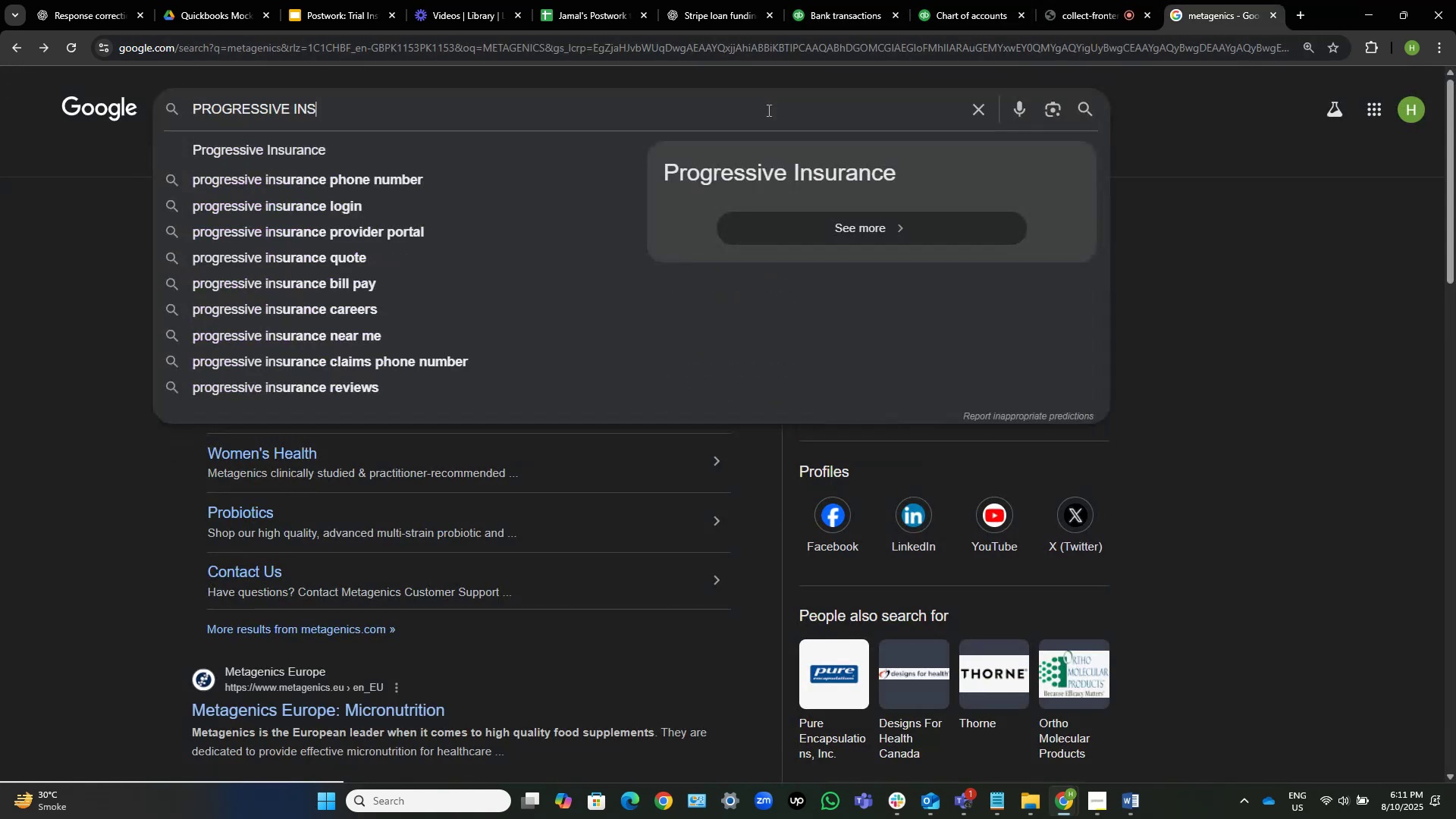 
key(NumpadEnter)
 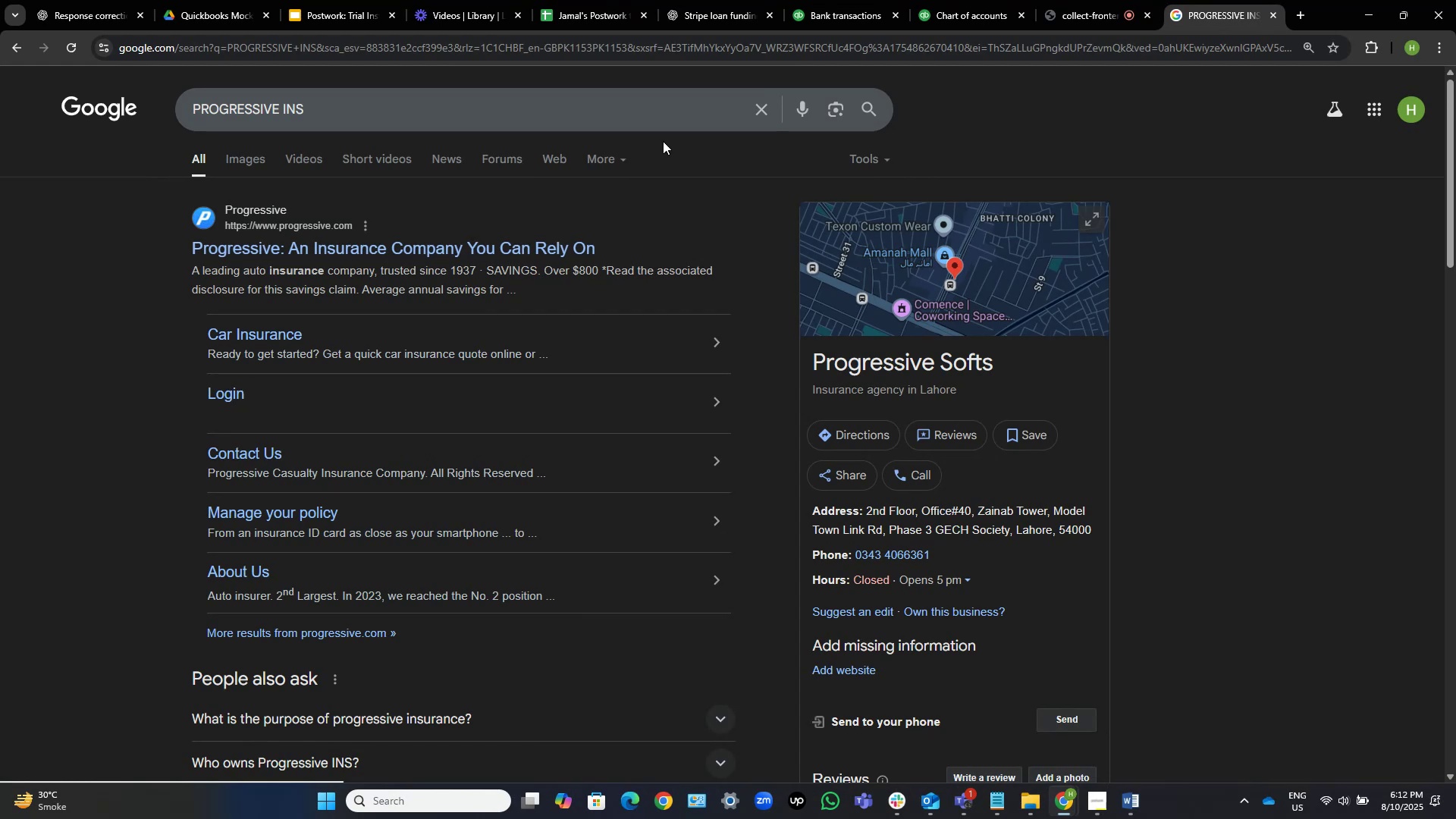 
wait(34.08)
 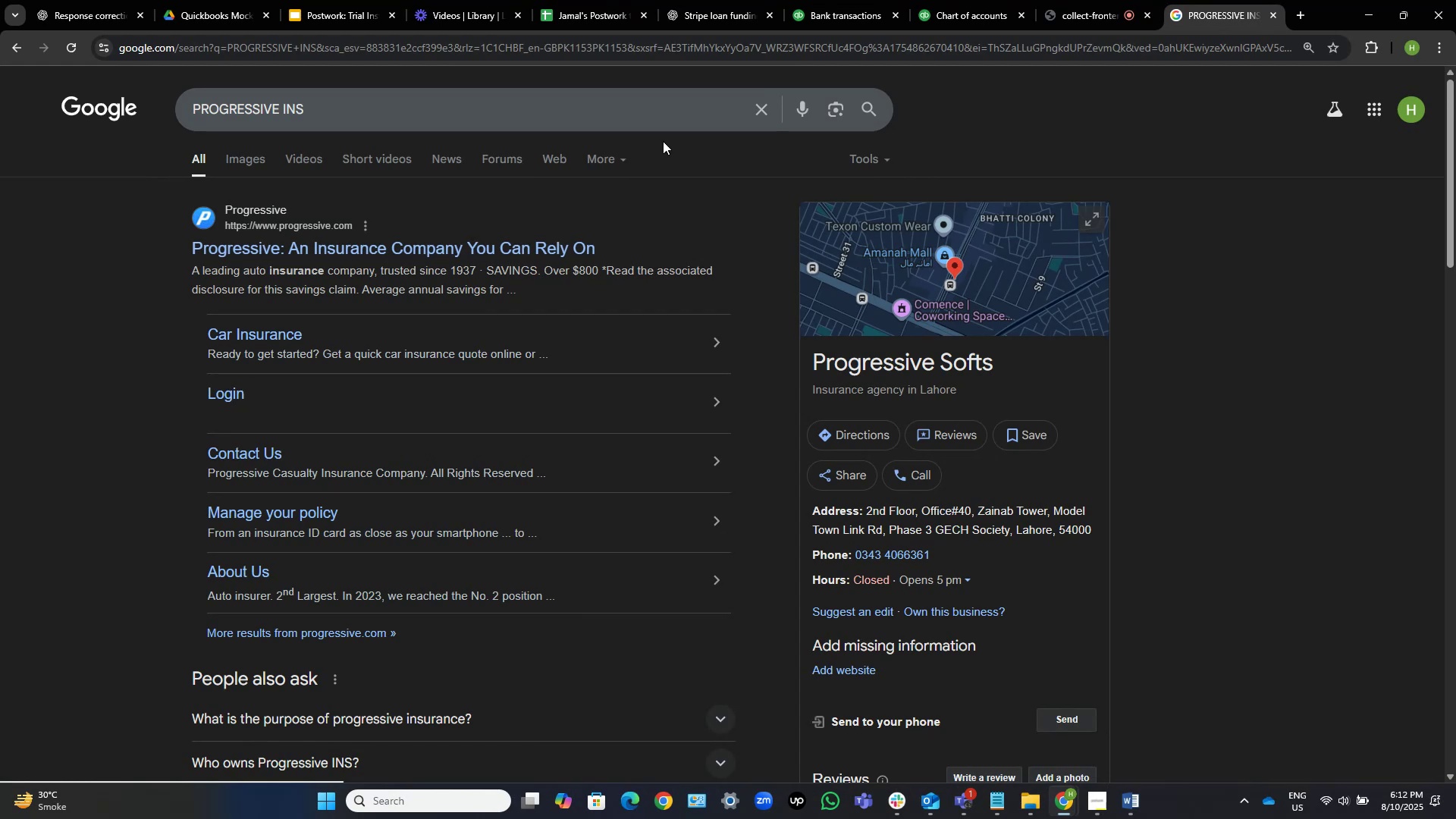 
left_click([381, 248])
 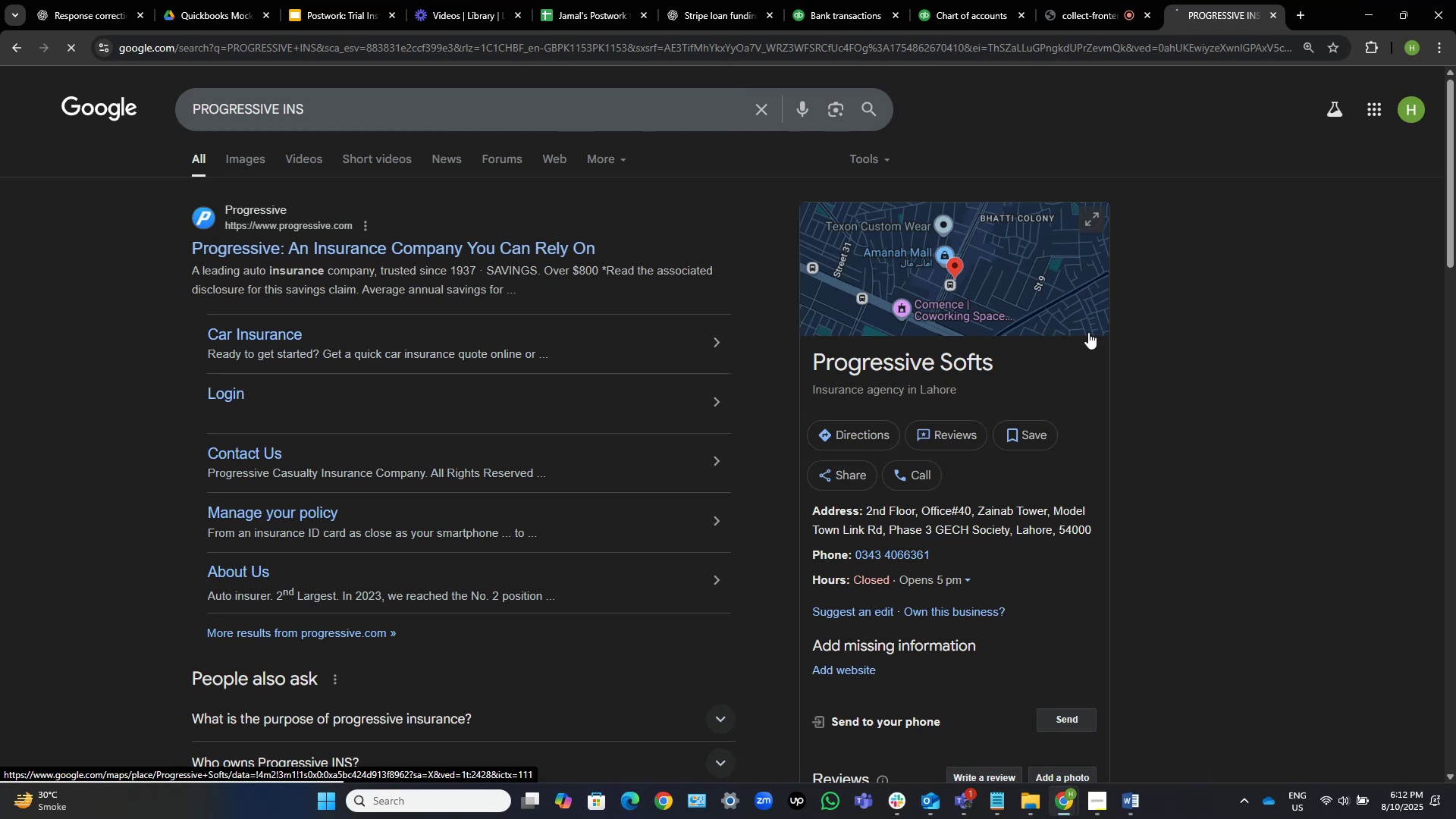 
wait(18.43)
 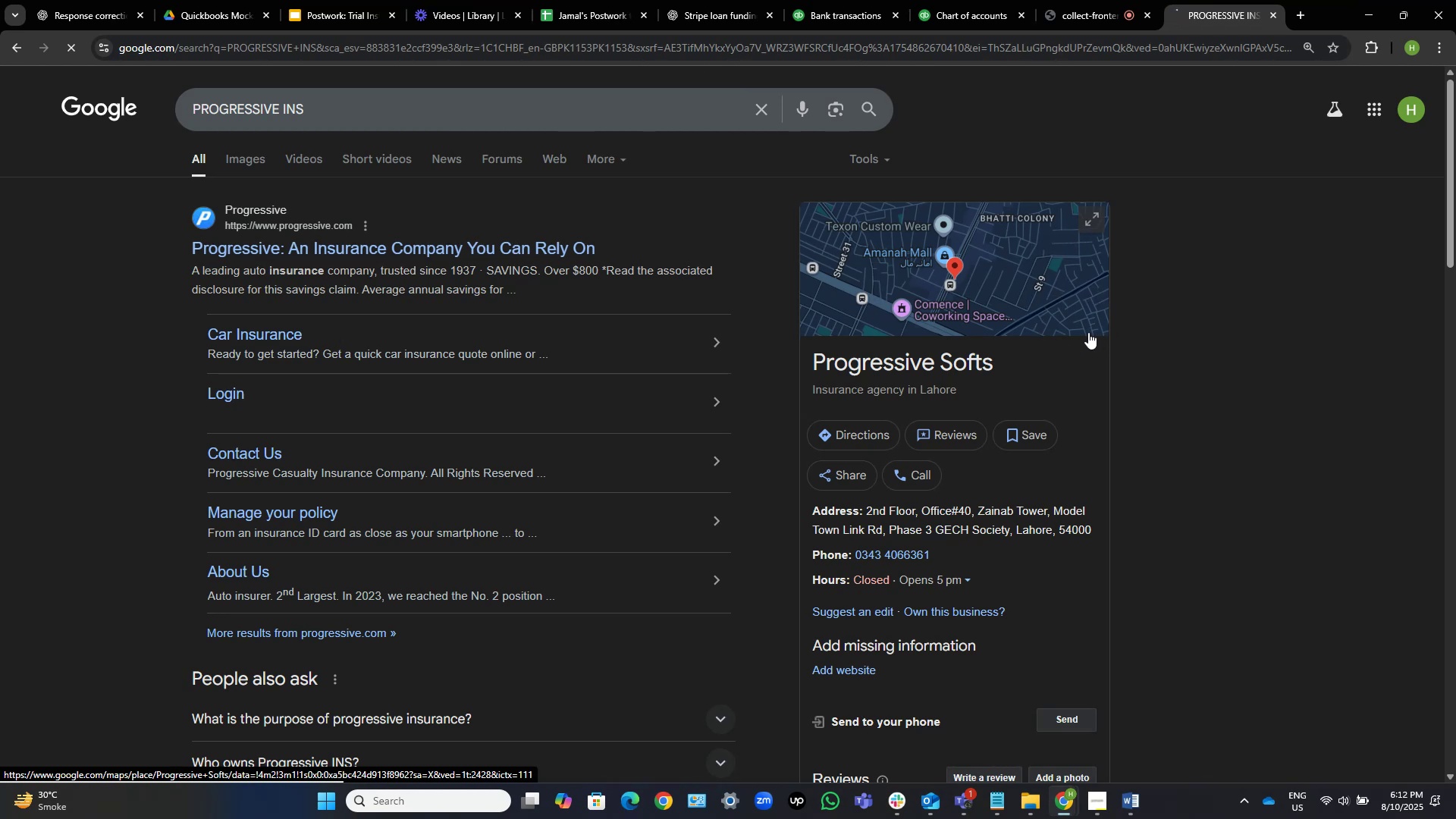 
left_click([510, 252])
 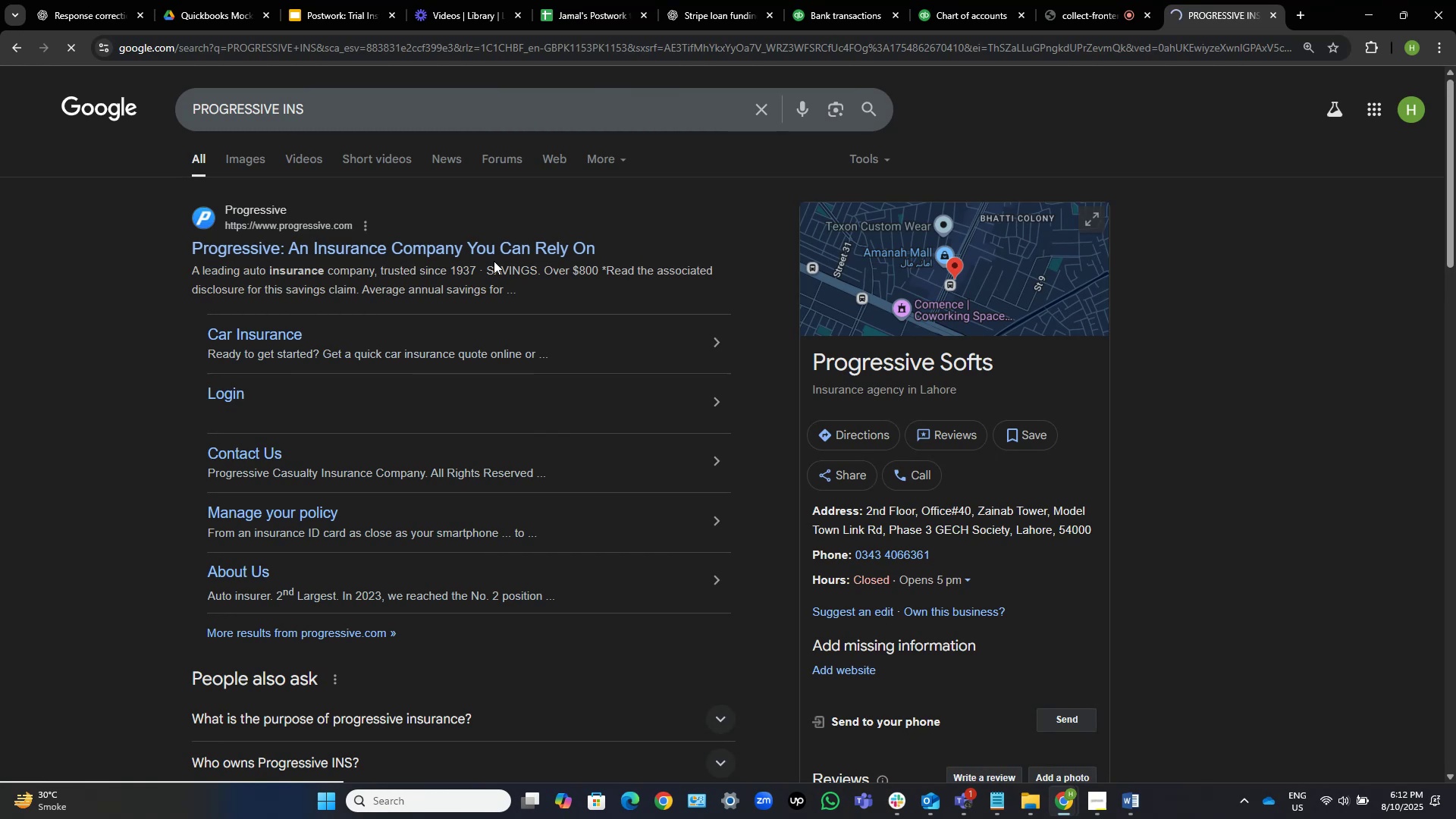 
wait(26.78)
 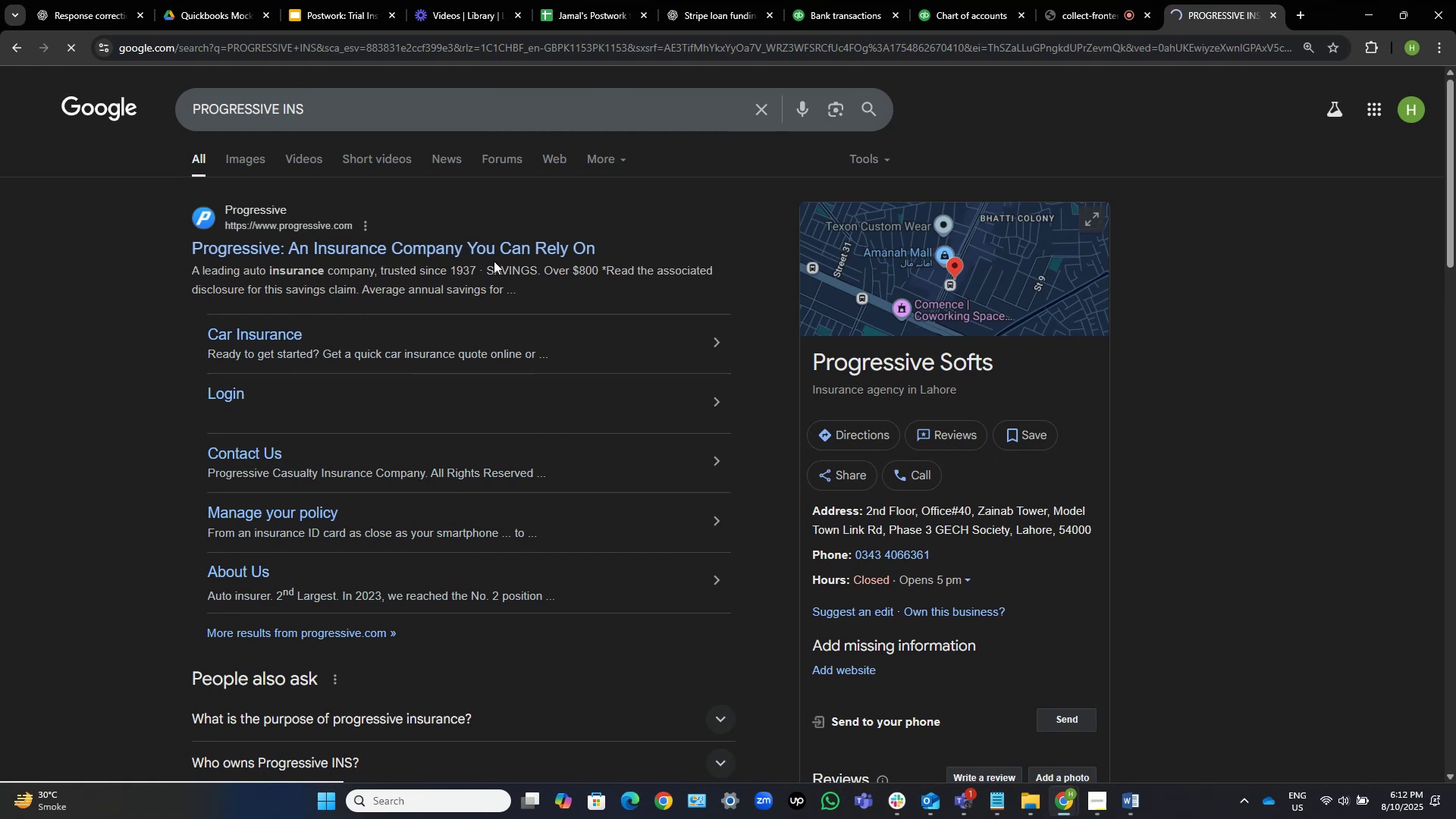 
left_click([1279, 17])
 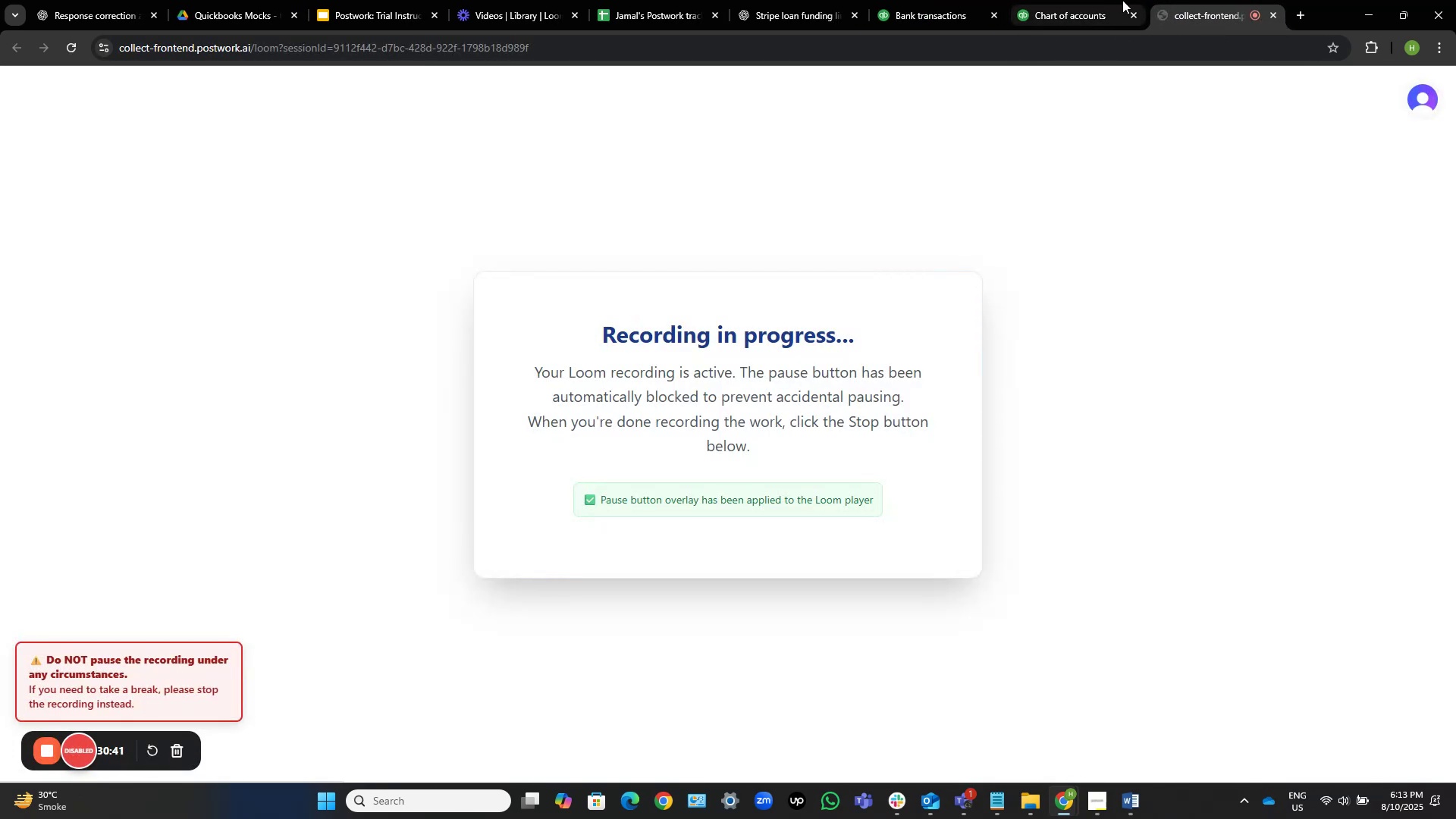 
left_click([1063, 0])
 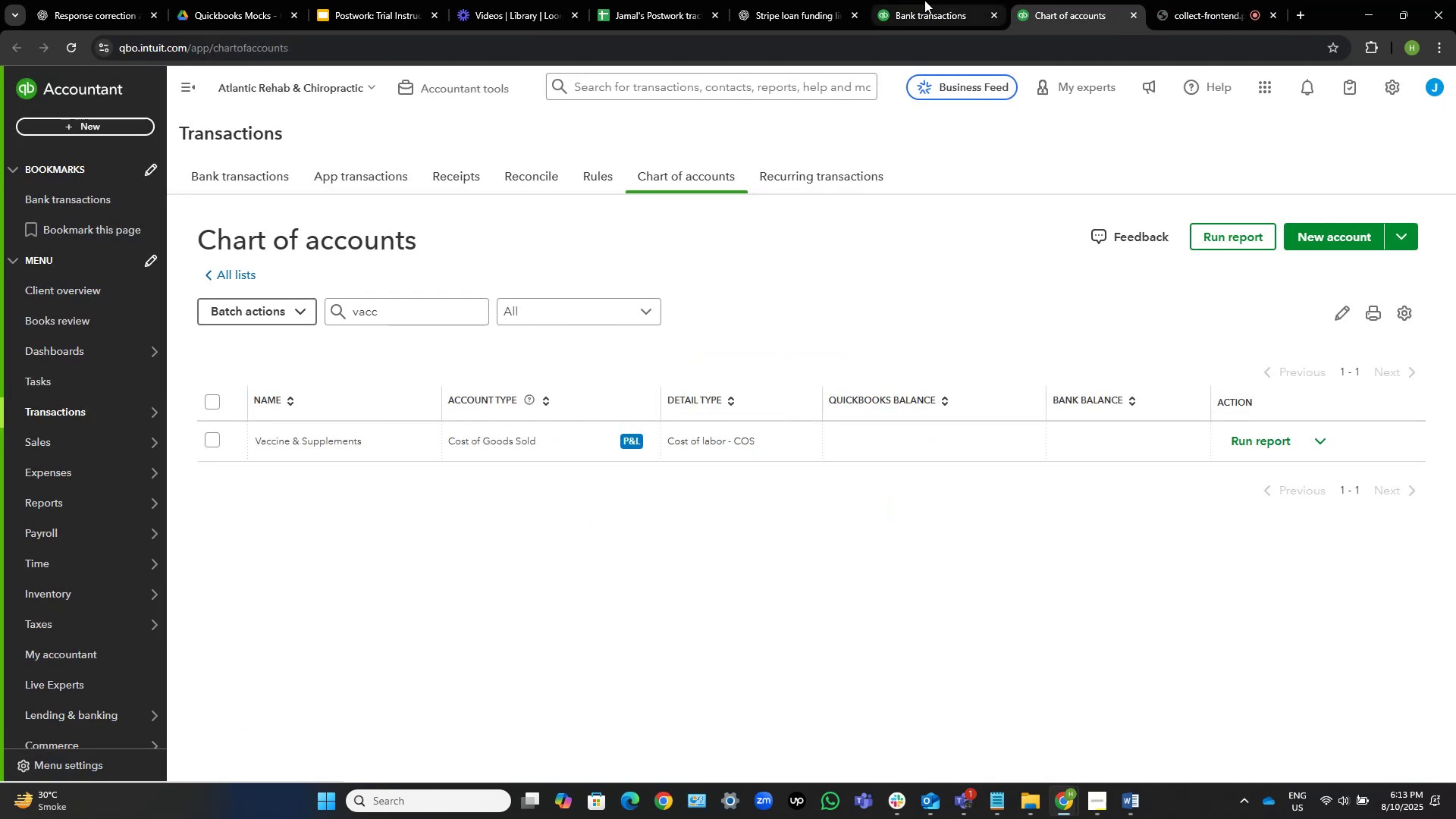 
left_click([929, 0])
 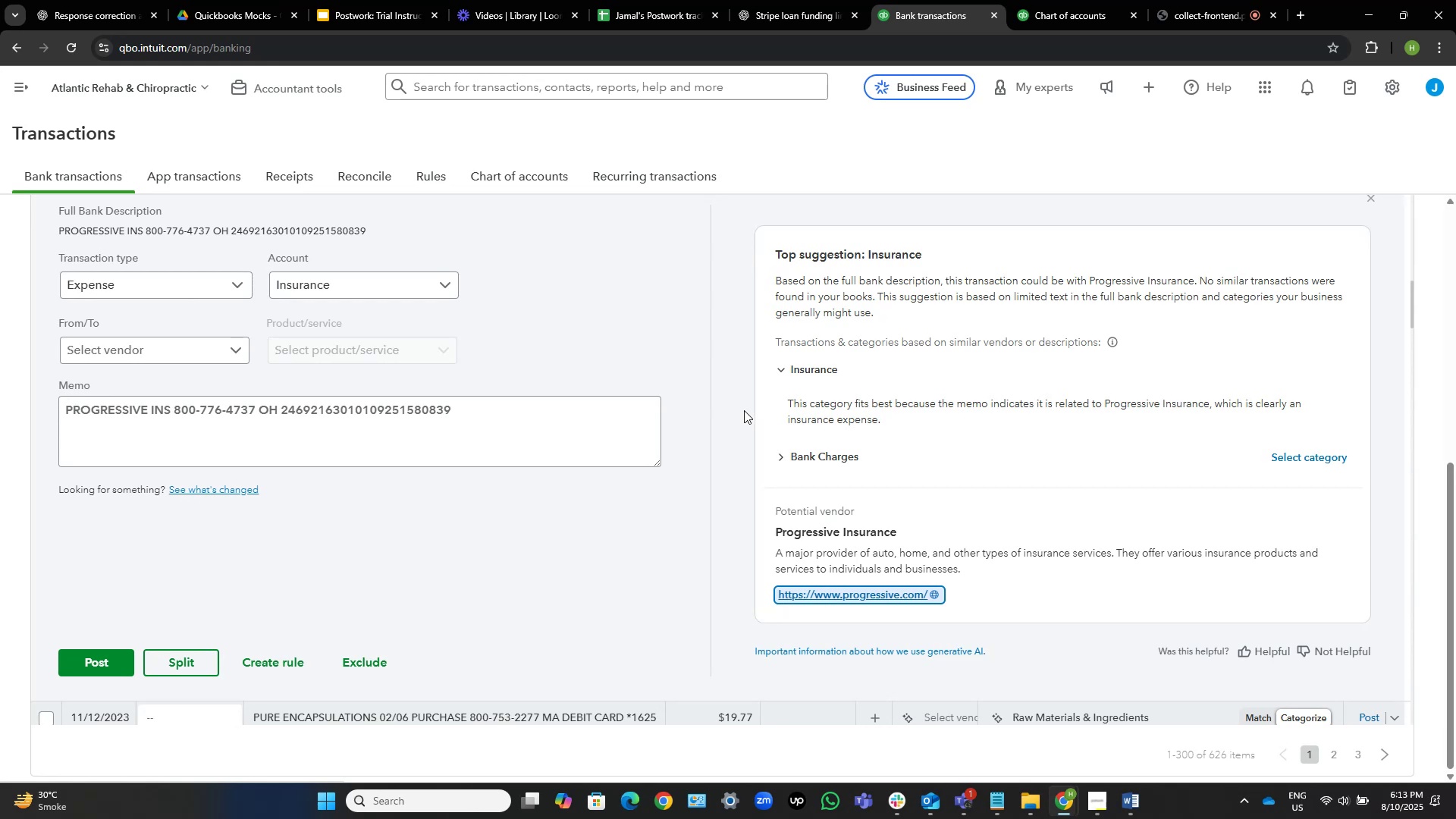 
wait(19.65)
 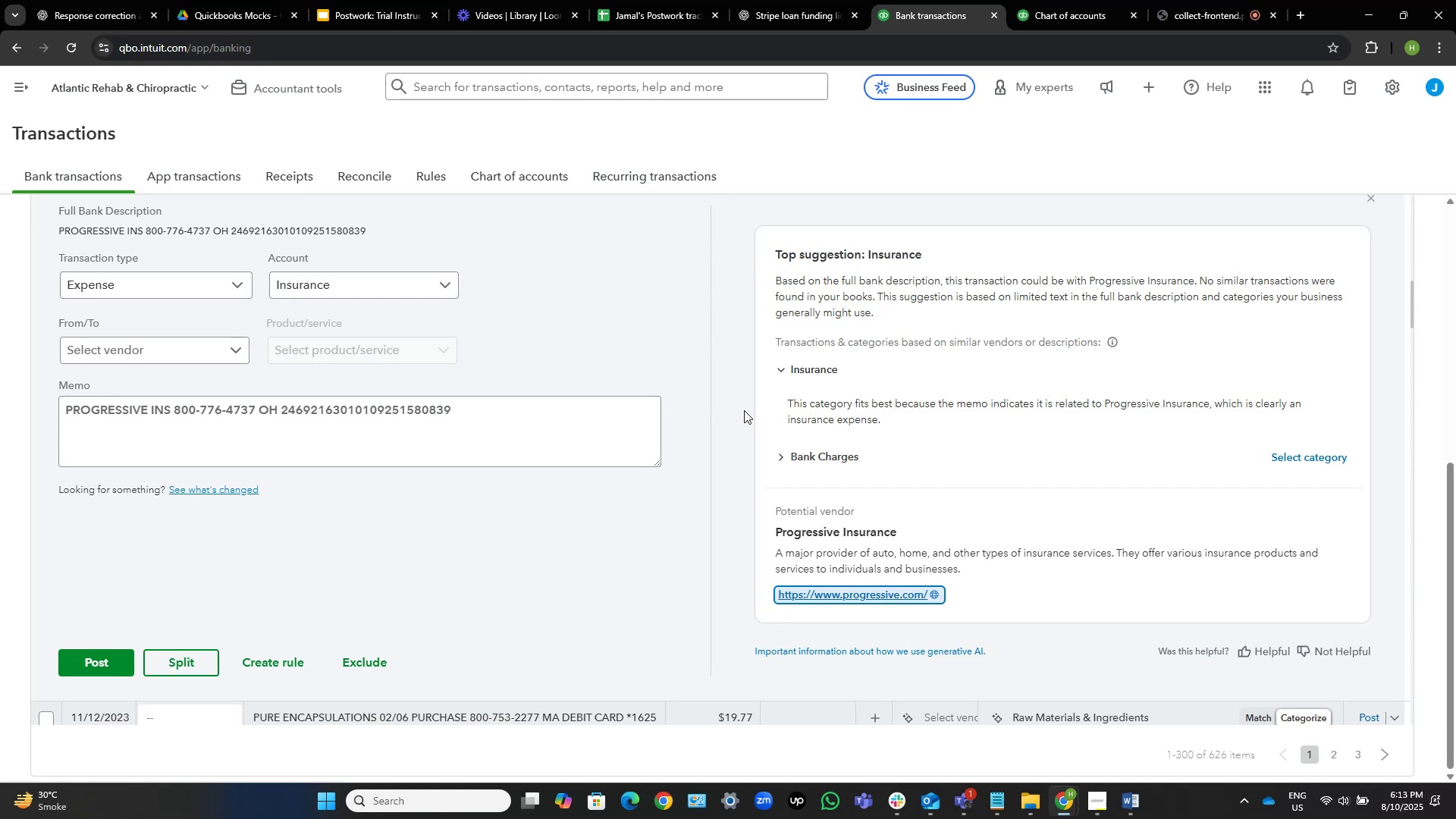 
scroll: coordinate [399, 357], scroll_direction: up, amount: 5.0
 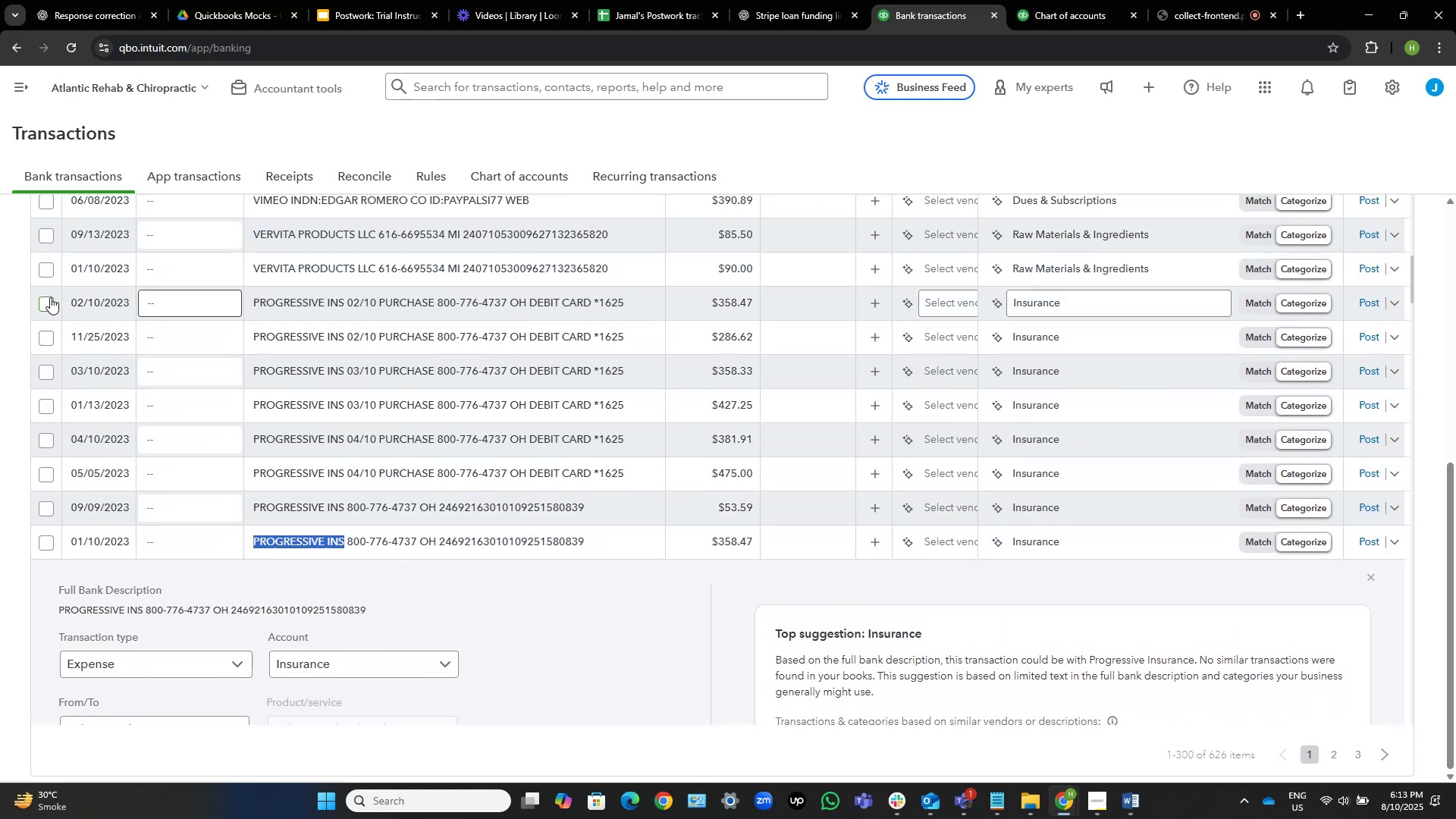 
left_click([48, 299])
 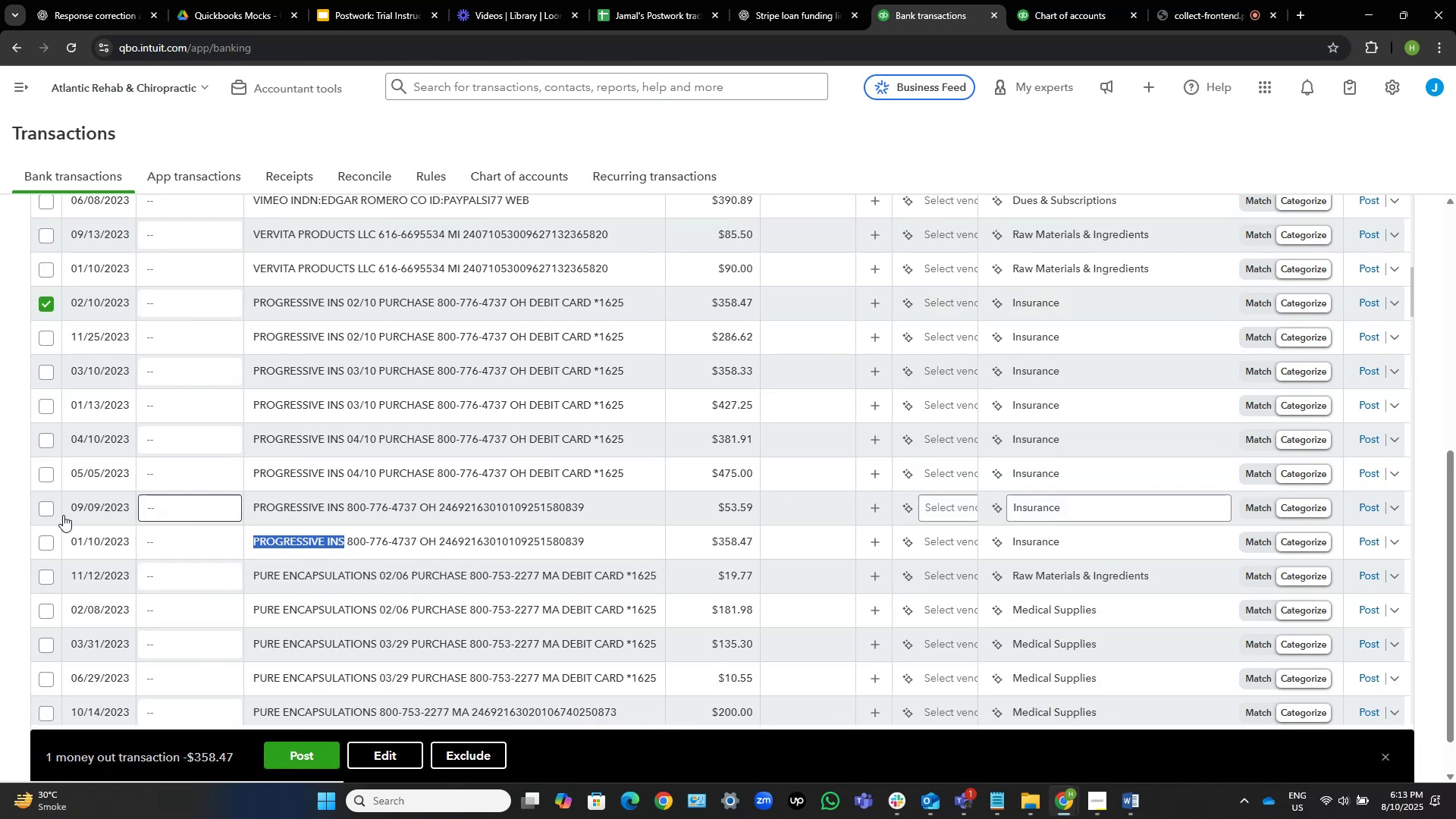 
left_click([42, 543])
 